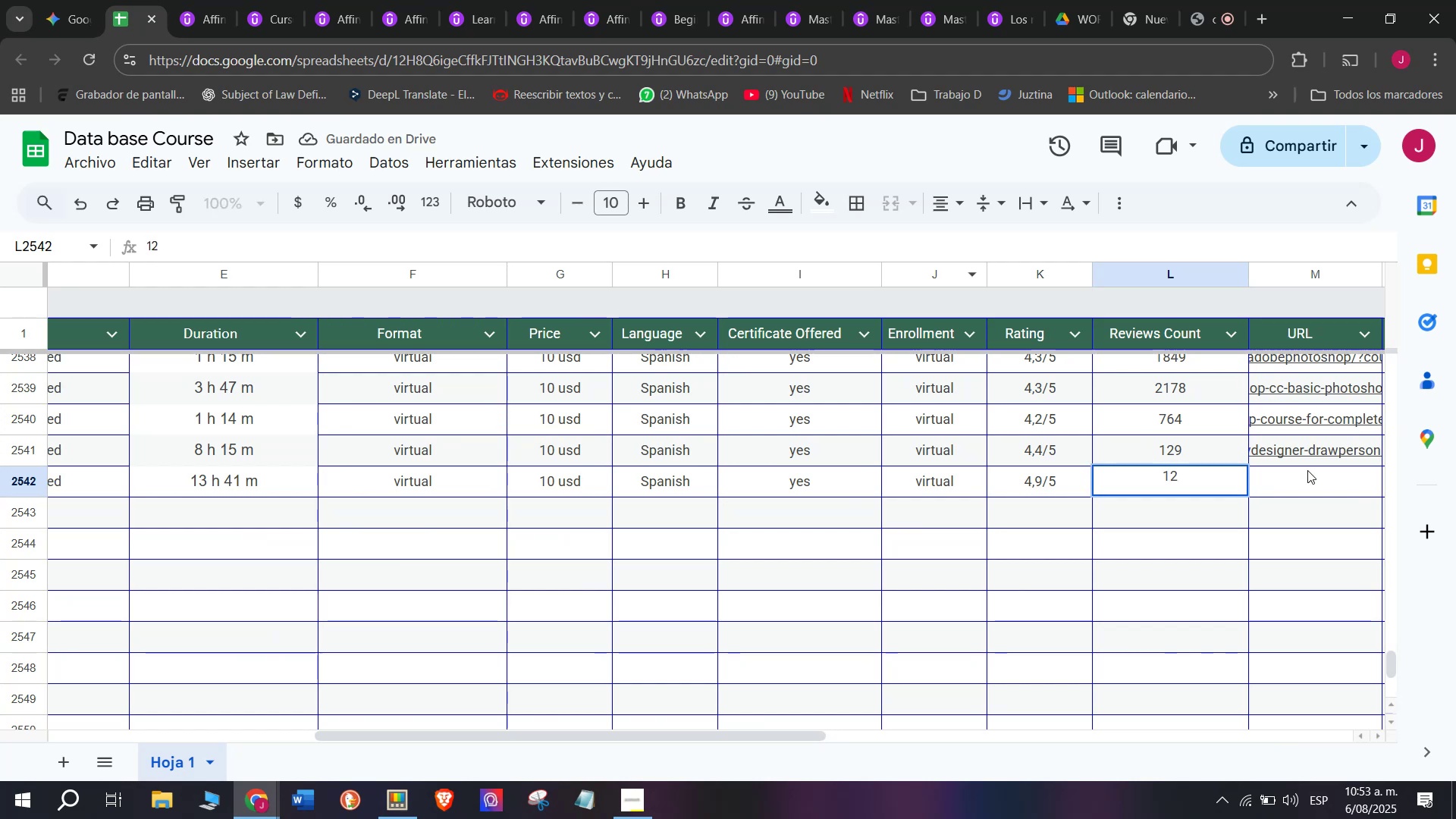 
left_click([1314, 497])
 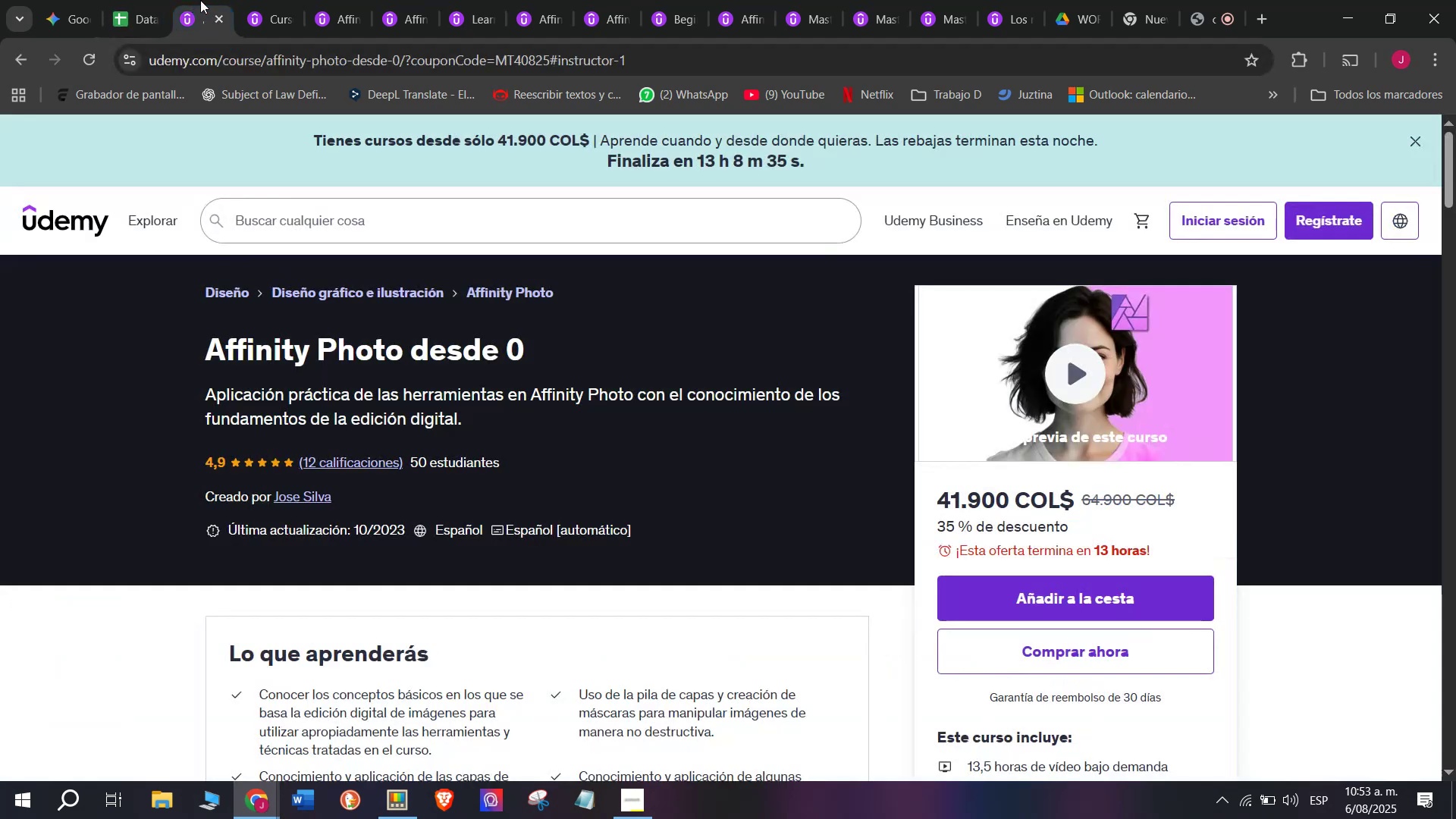 
double_click([244, 52])
 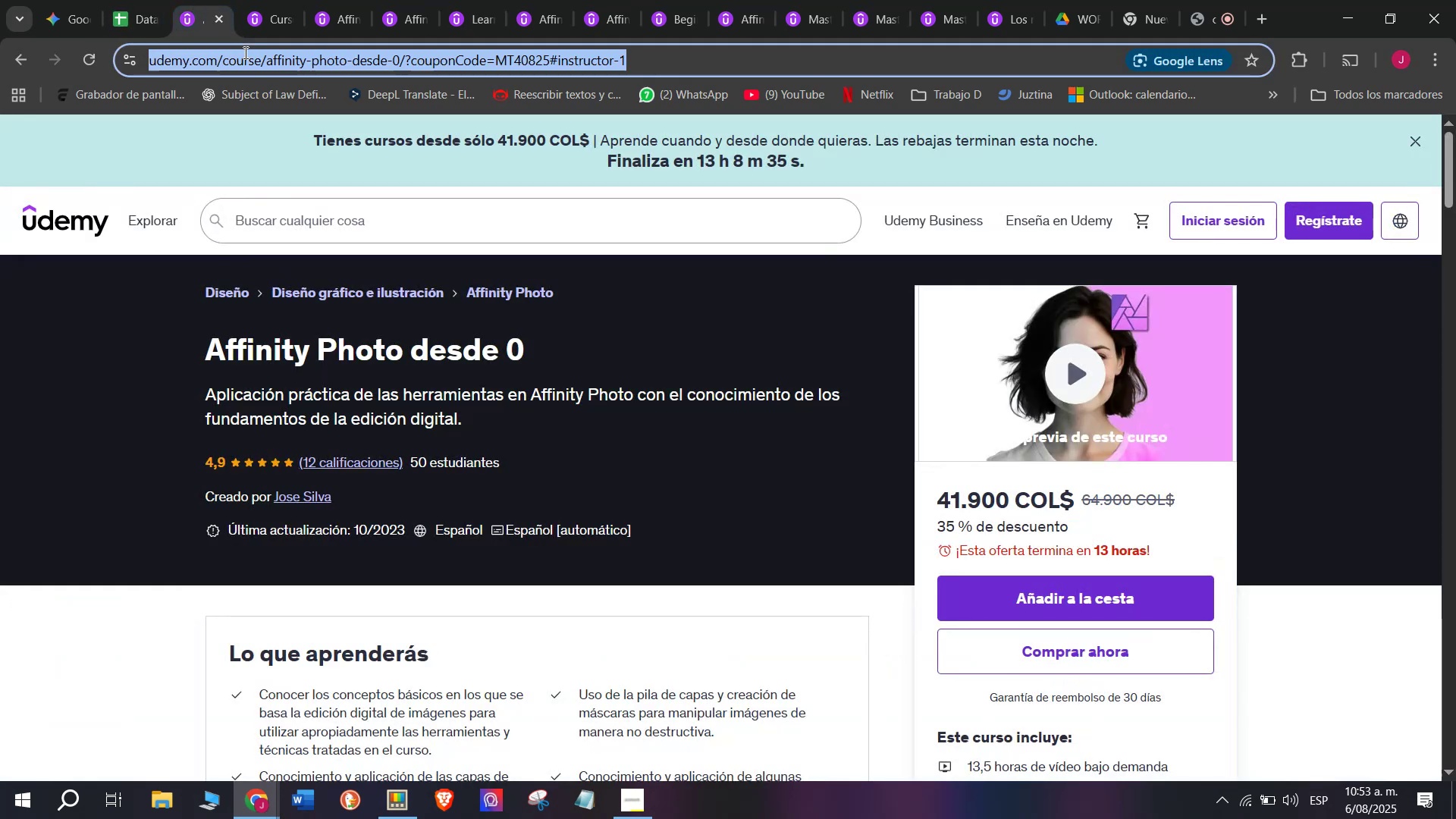 
triple_click([244, 52])
 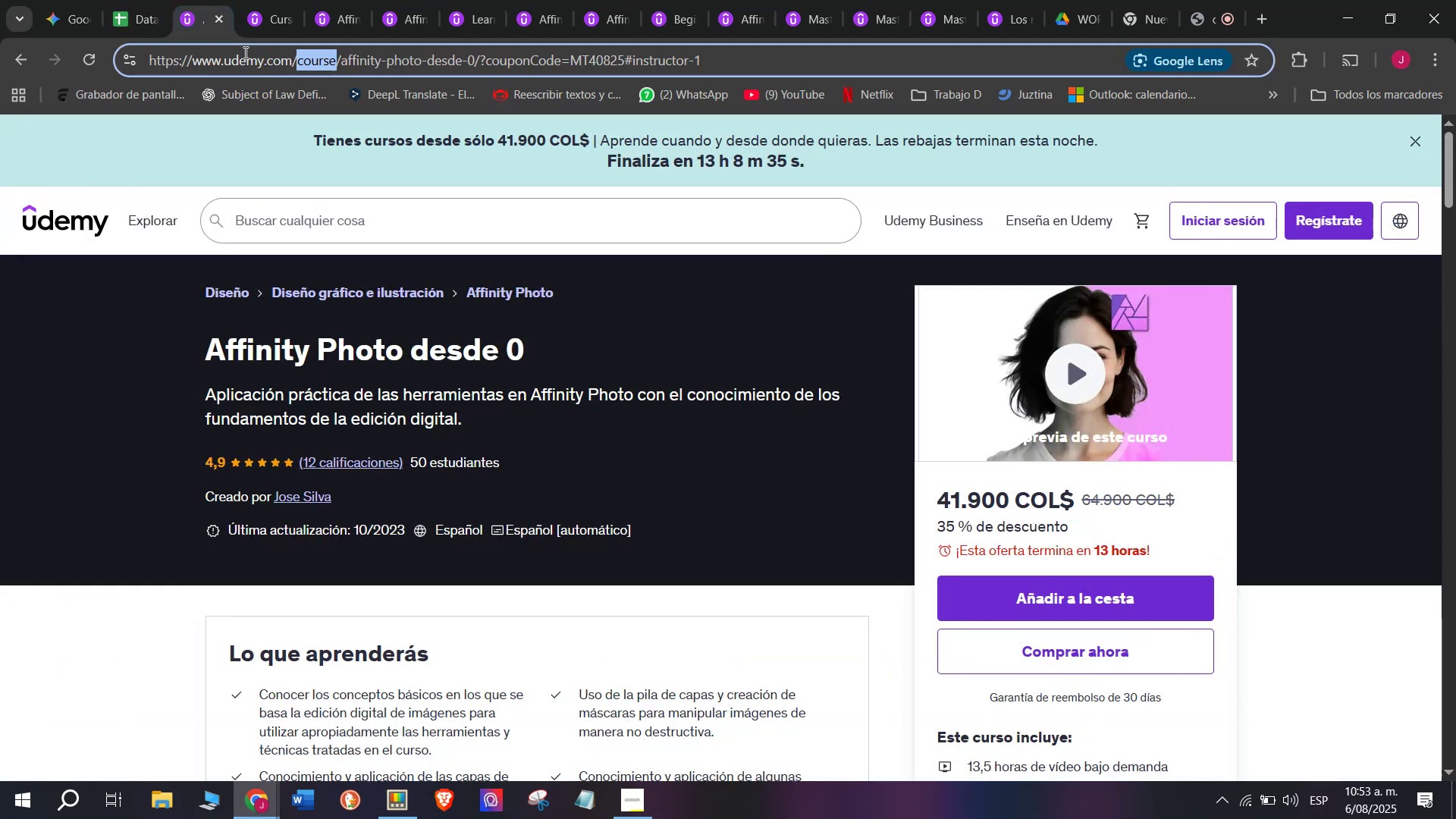 
triple_click([244, 52])
 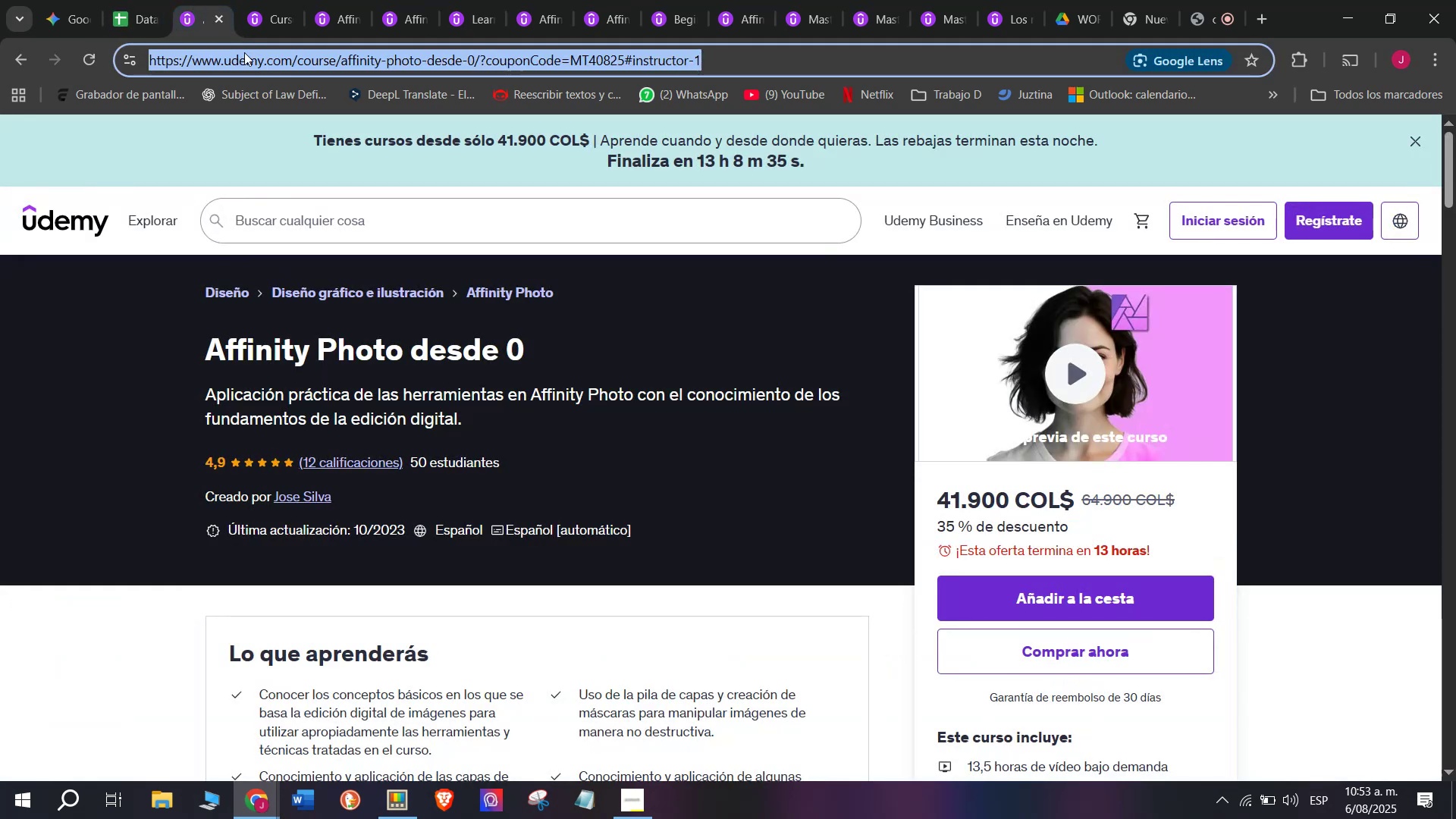 
key(Control+ControlLeft)
 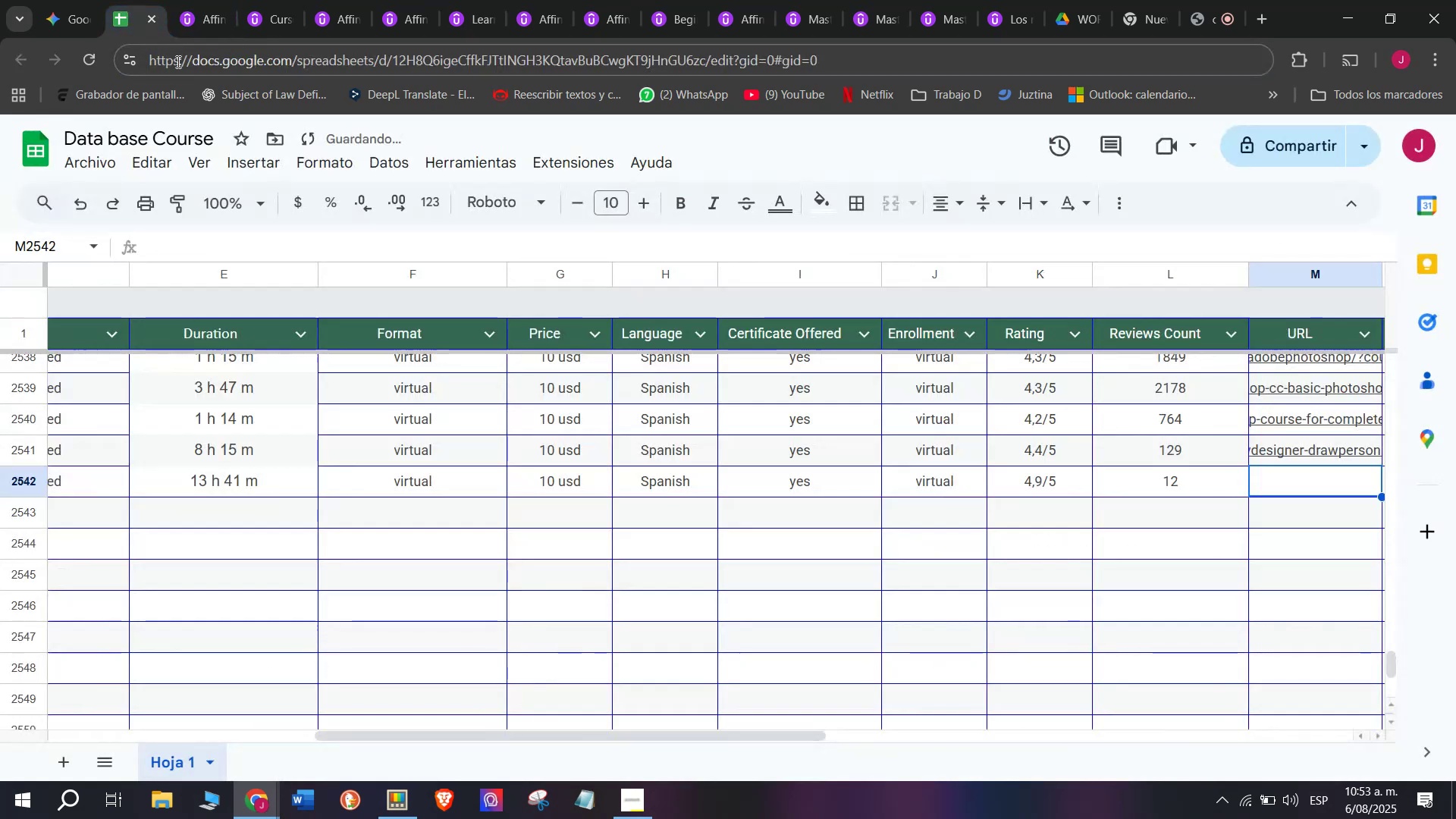 
key(Break)
 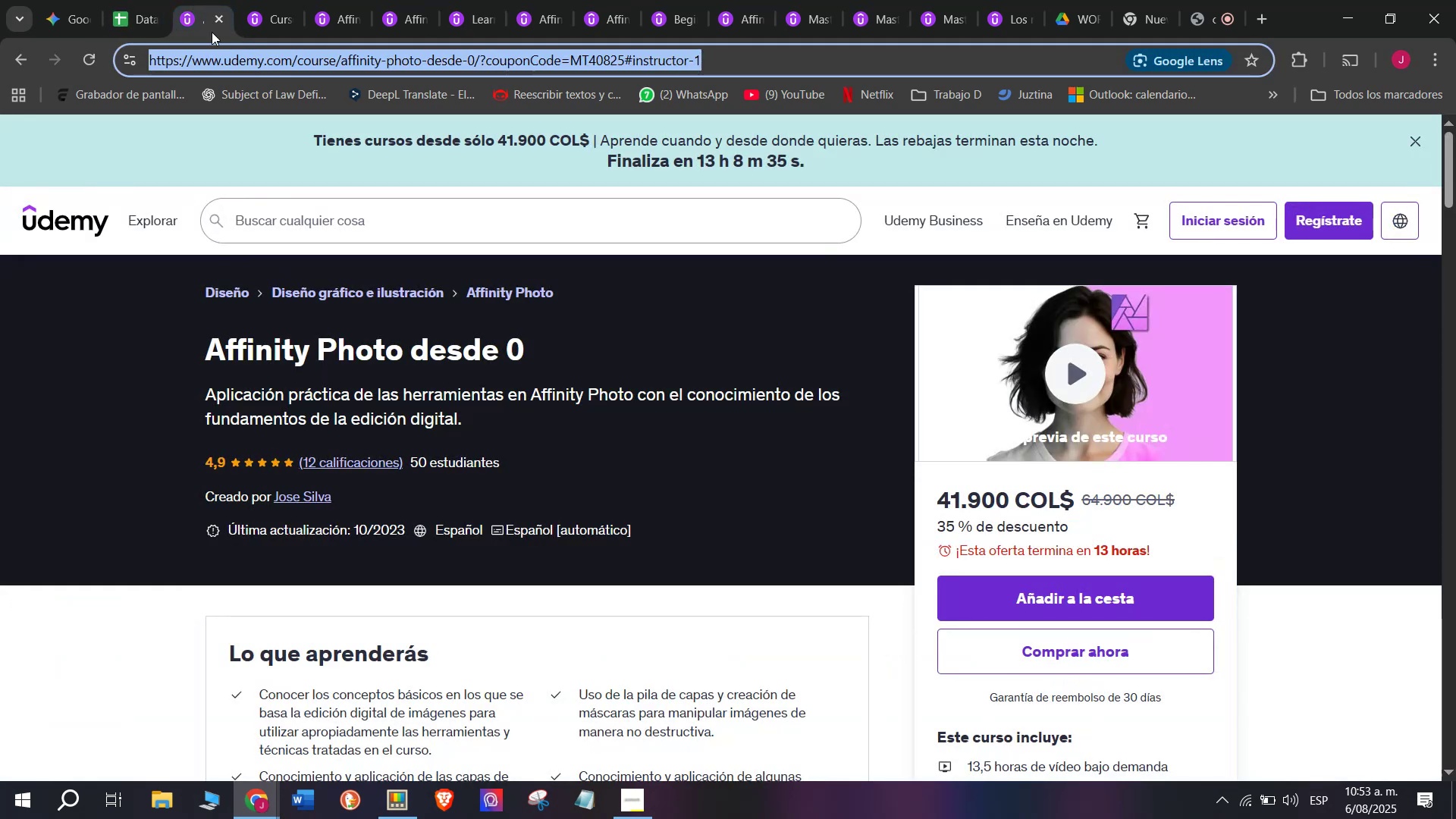 
key(Control+C)
 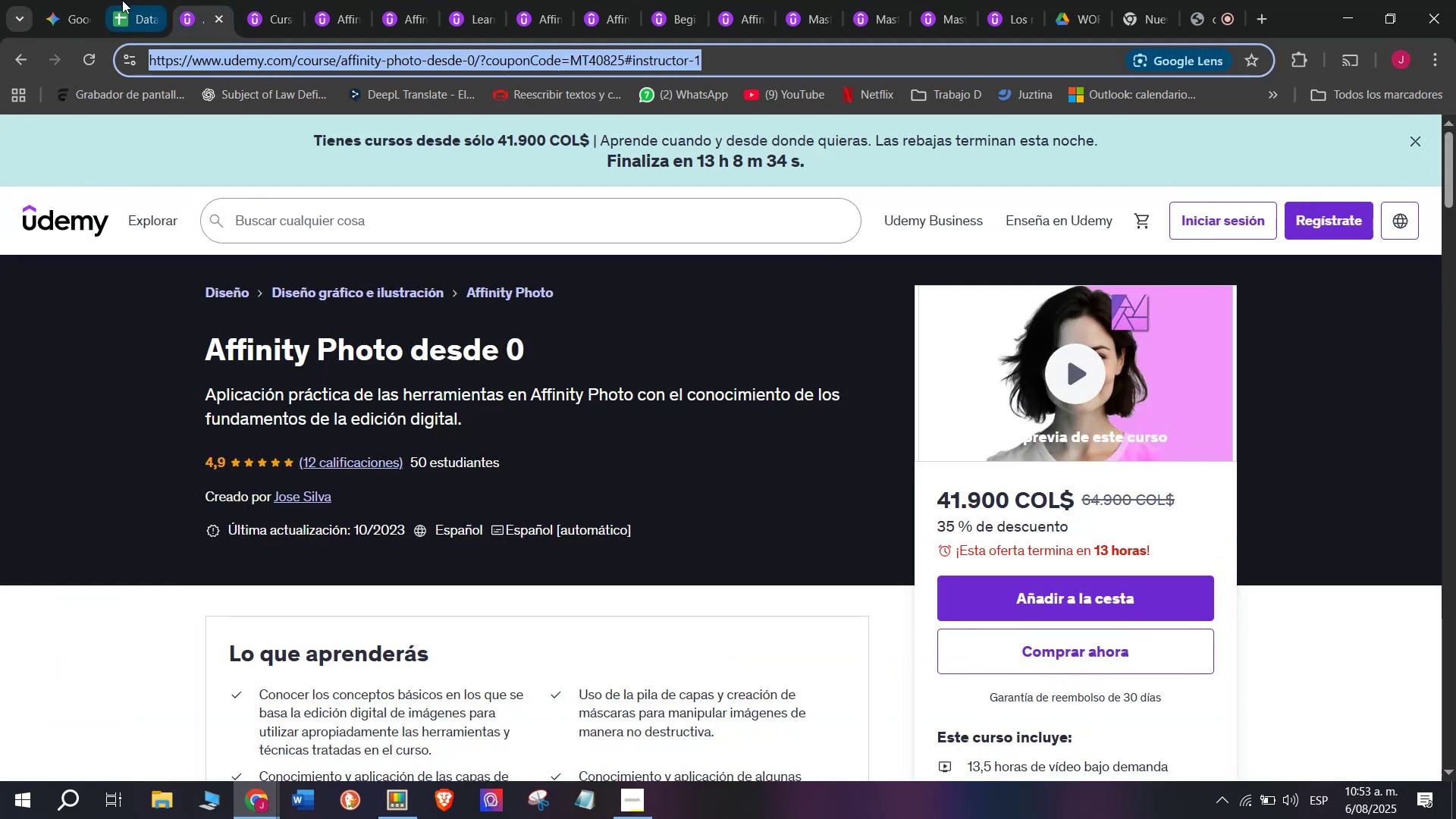 
triple_click([122, 0])
 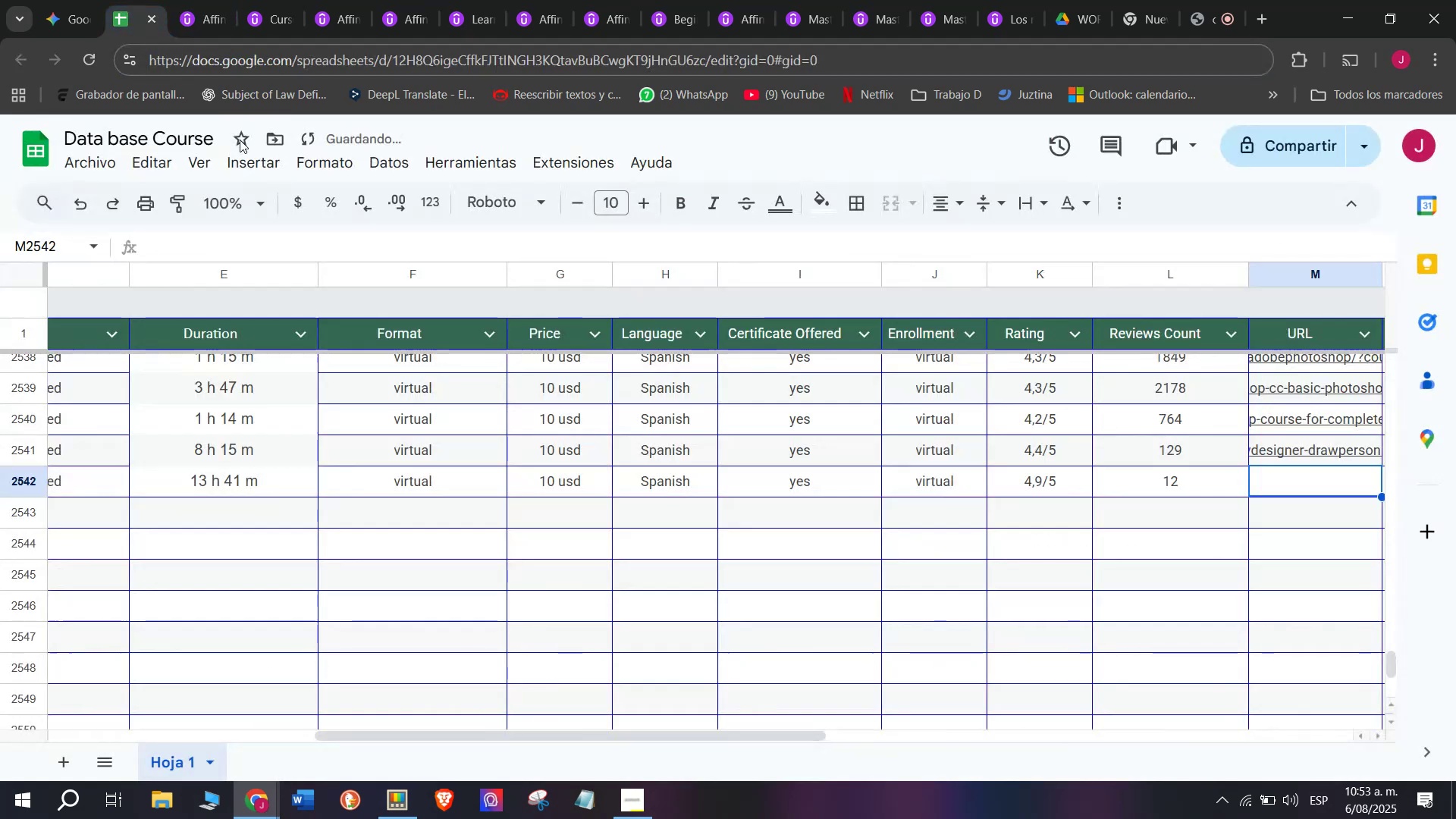 
key(Control+ControlLeft)
 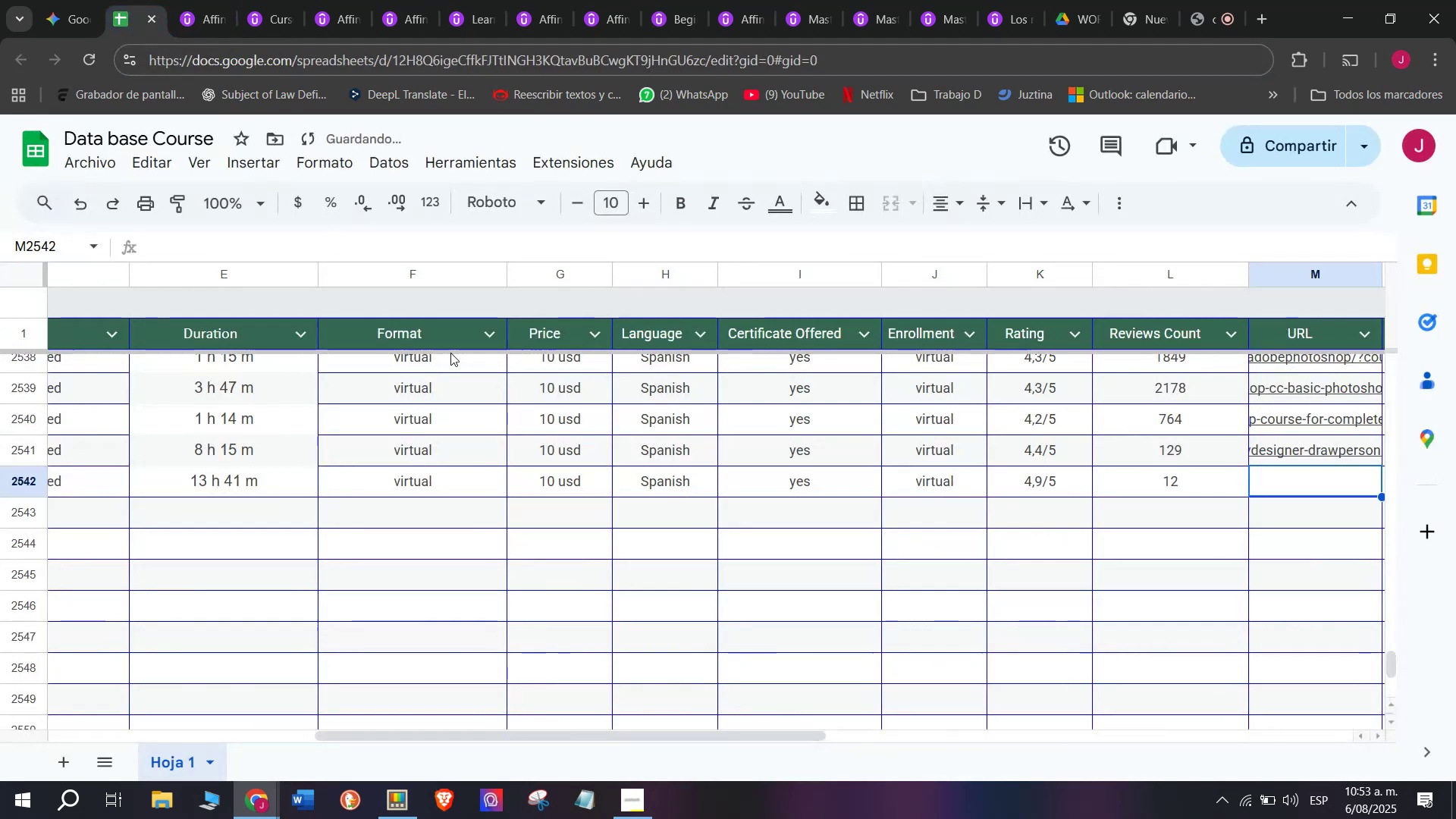 
key(Z)
 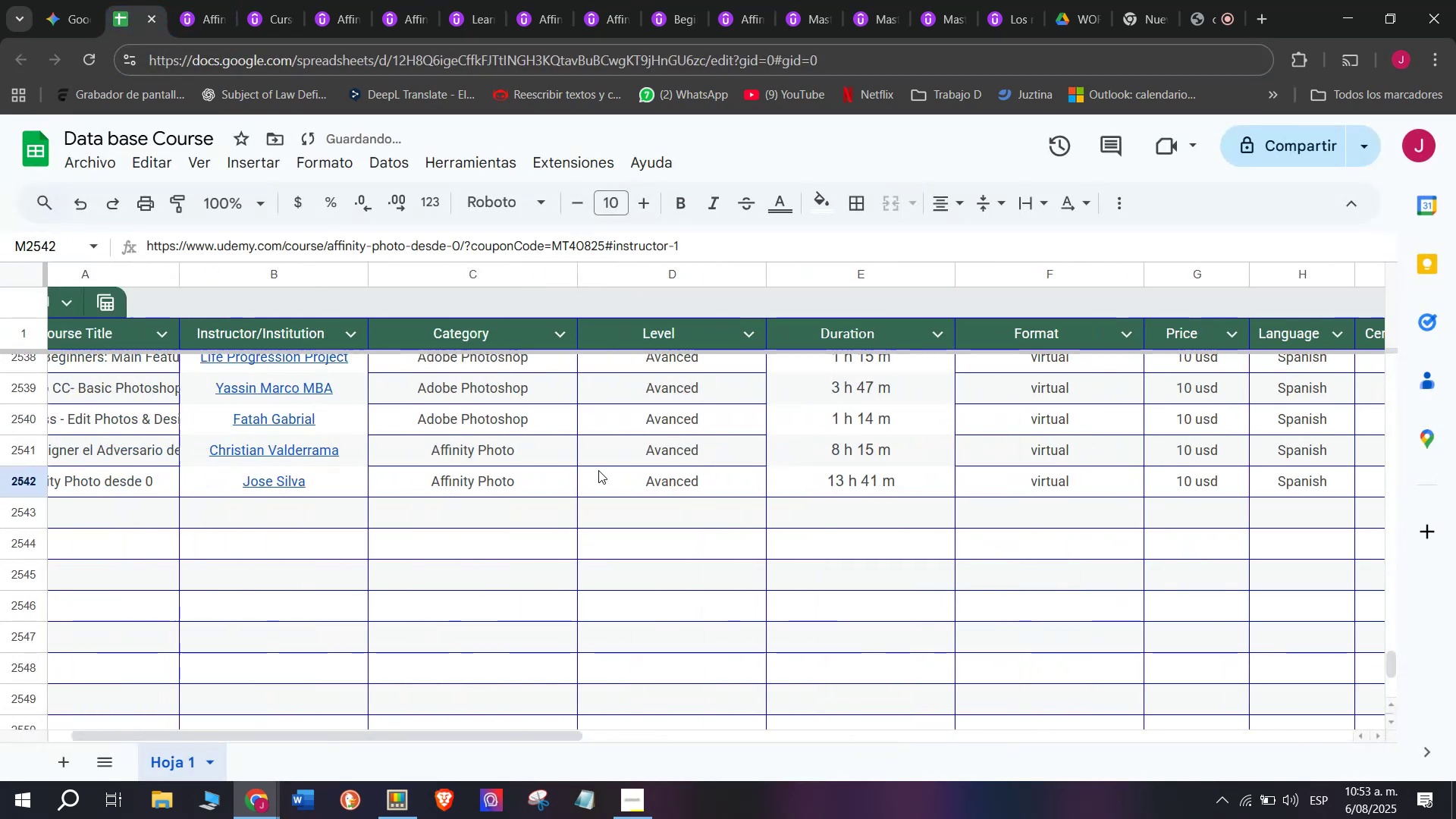 
key(Control+V)
 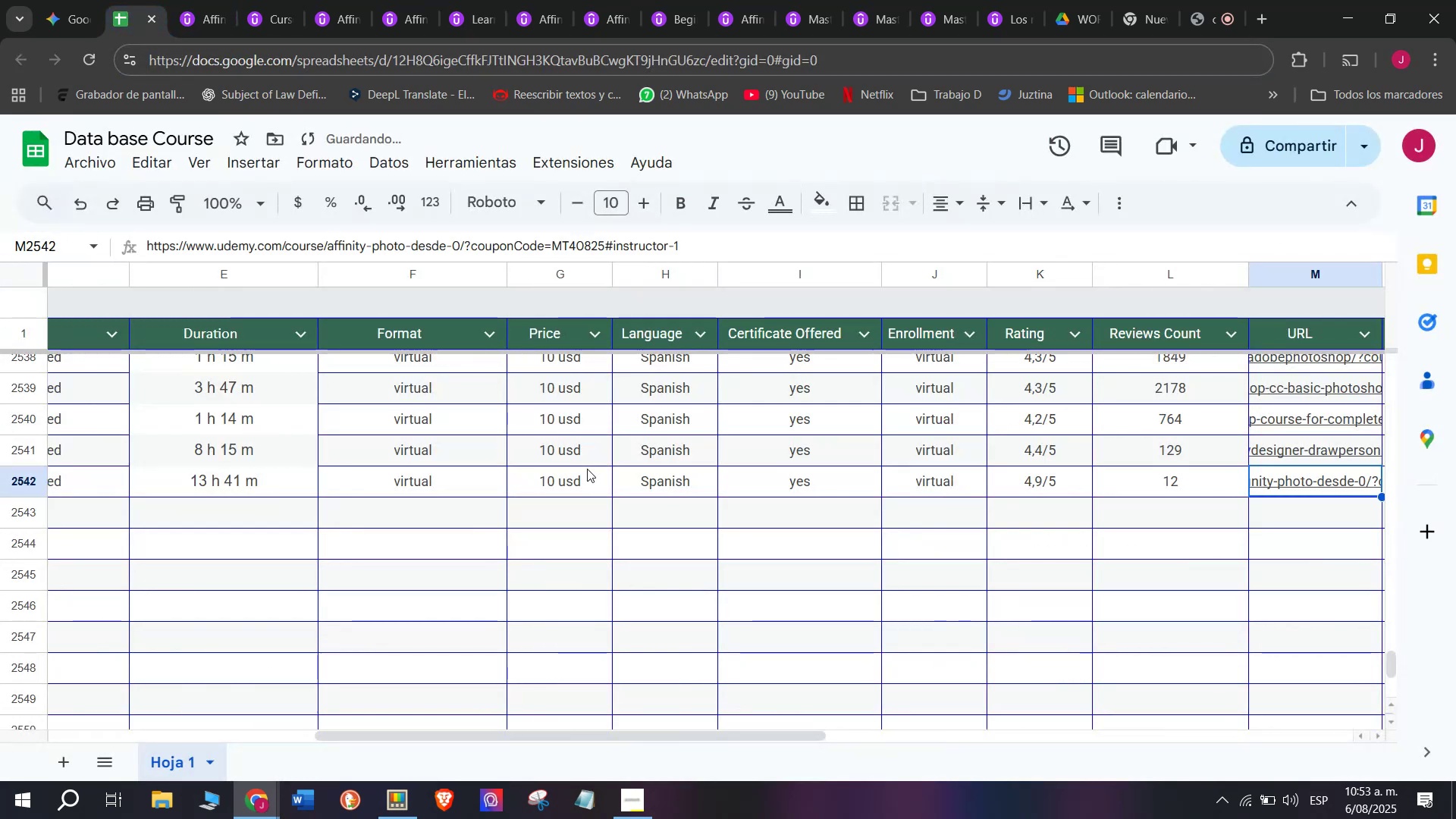 
scroll: coordinate [221, 563], scroll_direction: up, amount: 4.0
 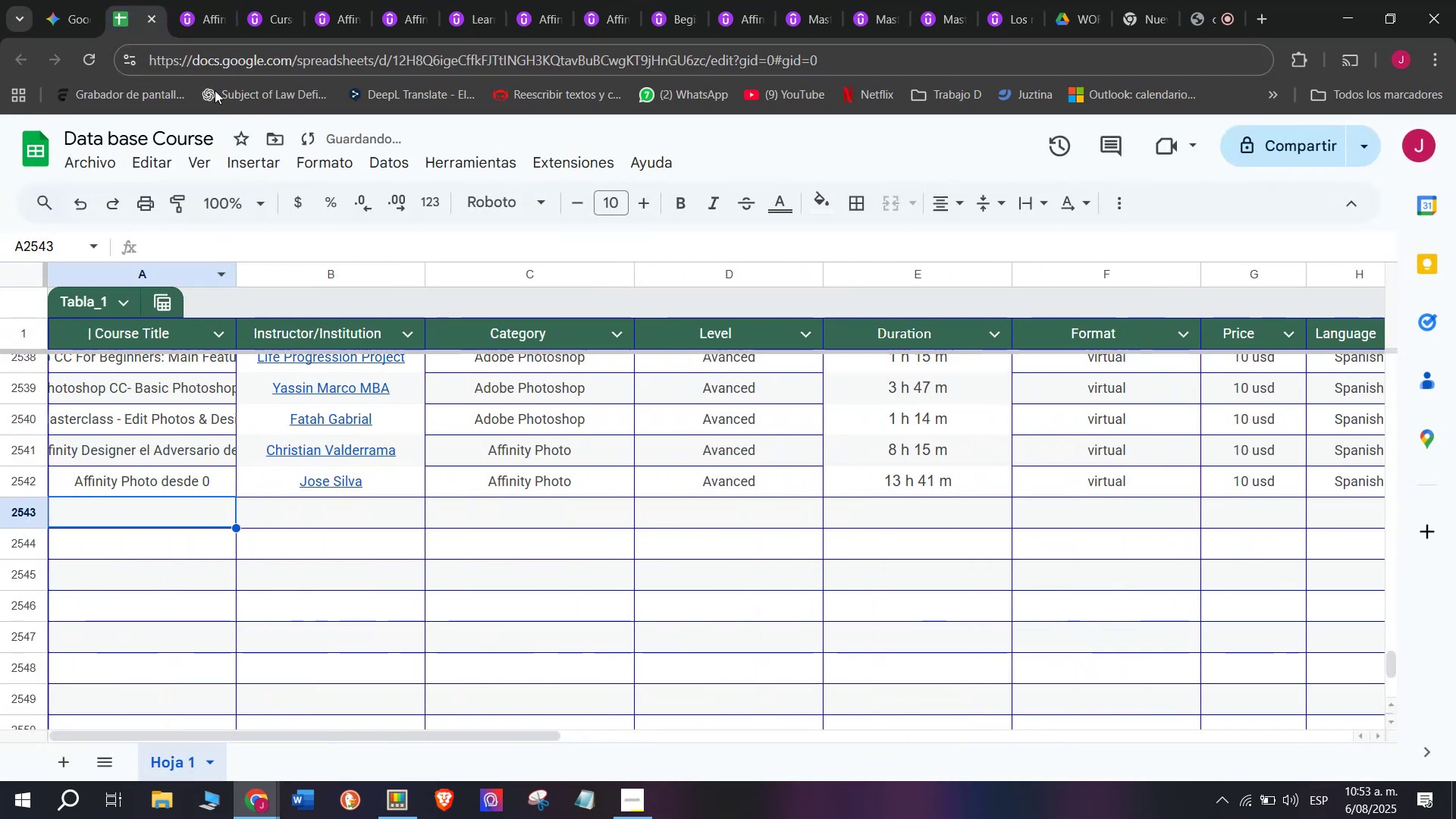 
left_click([199, 0])
 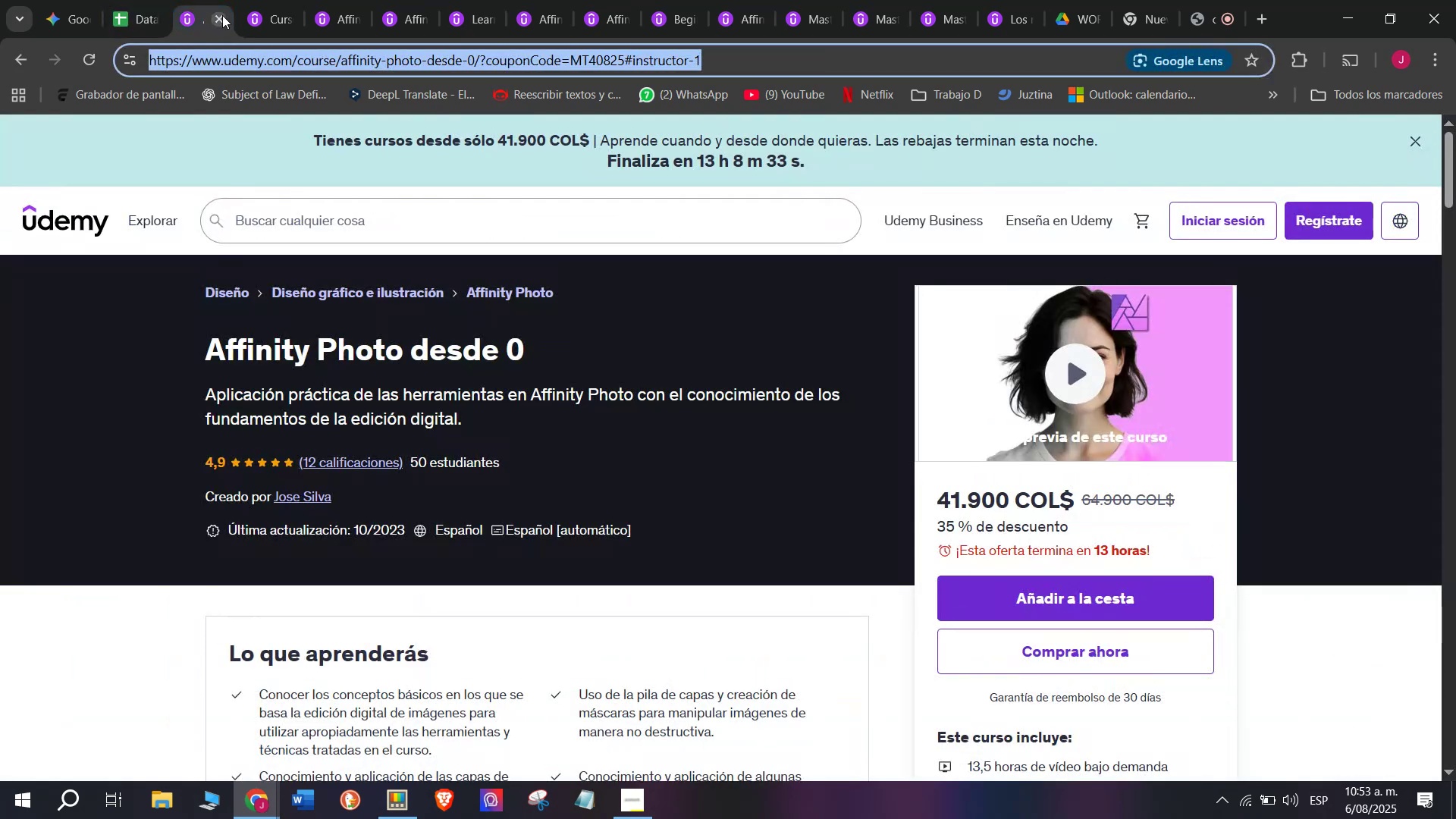 
left_click([222, 15])
 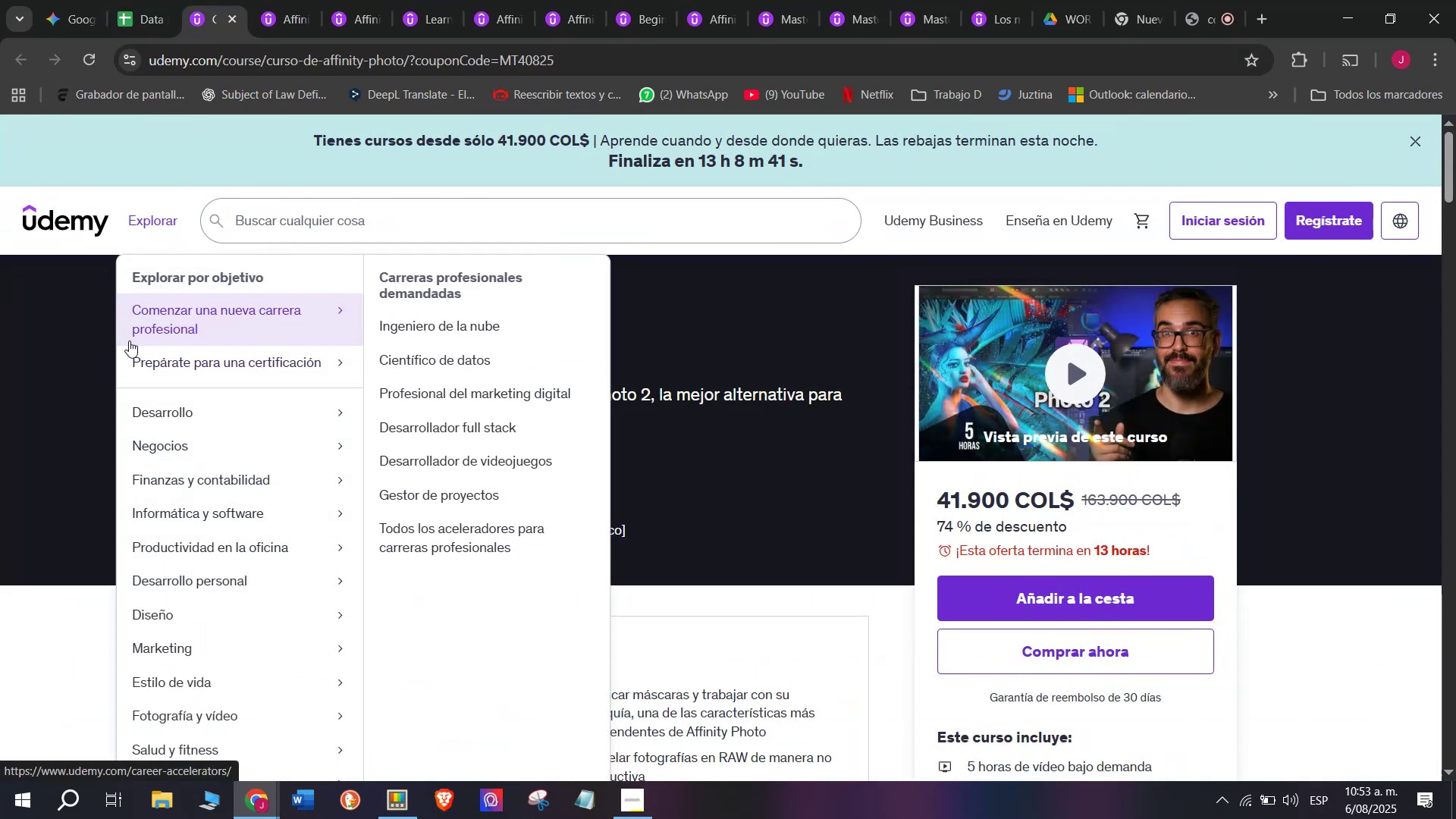 
left_click_drag(start_coordinate=[180, 351], to_coordinate=[566, 341])
 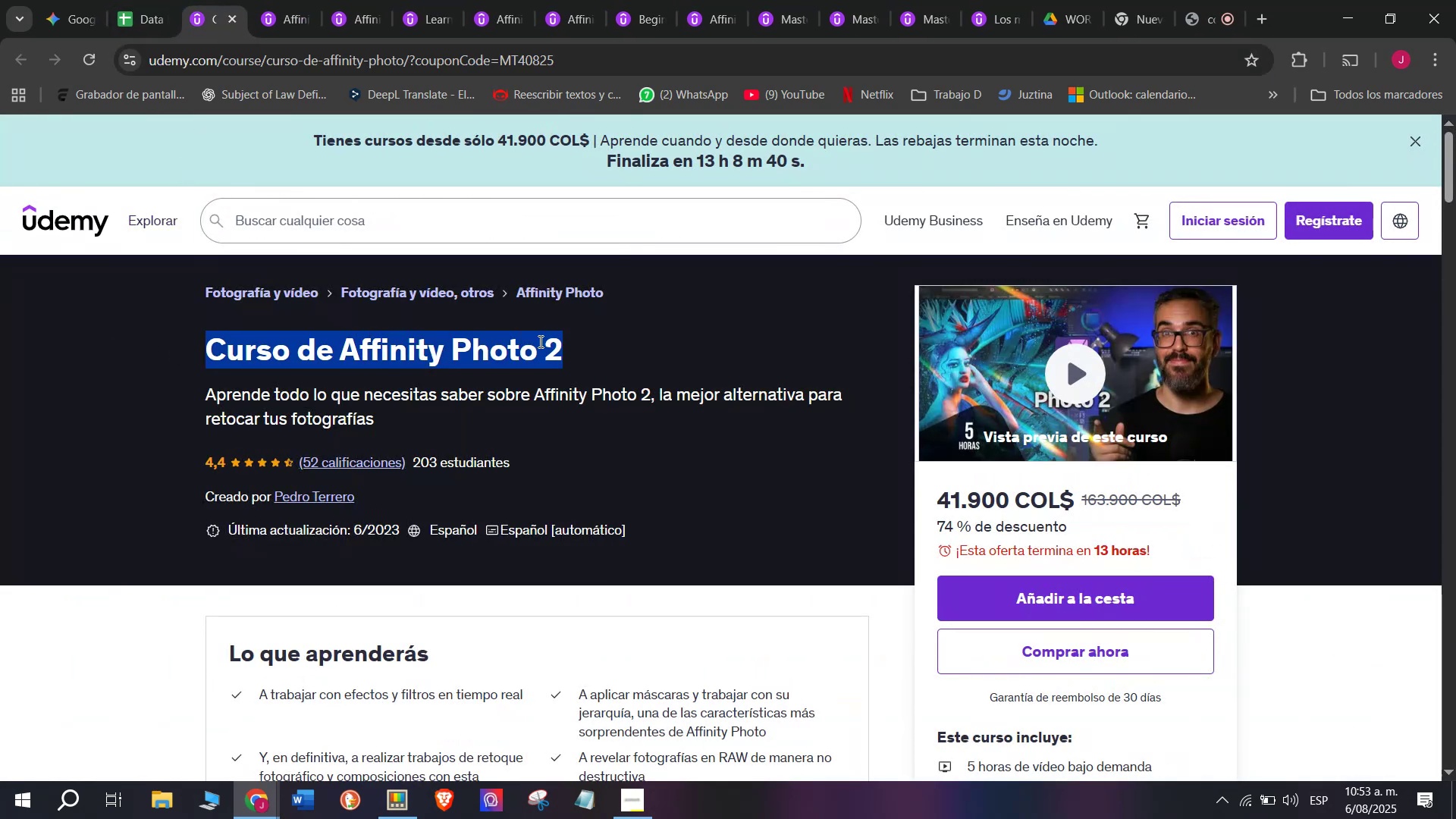 
right_click([539, 341])
 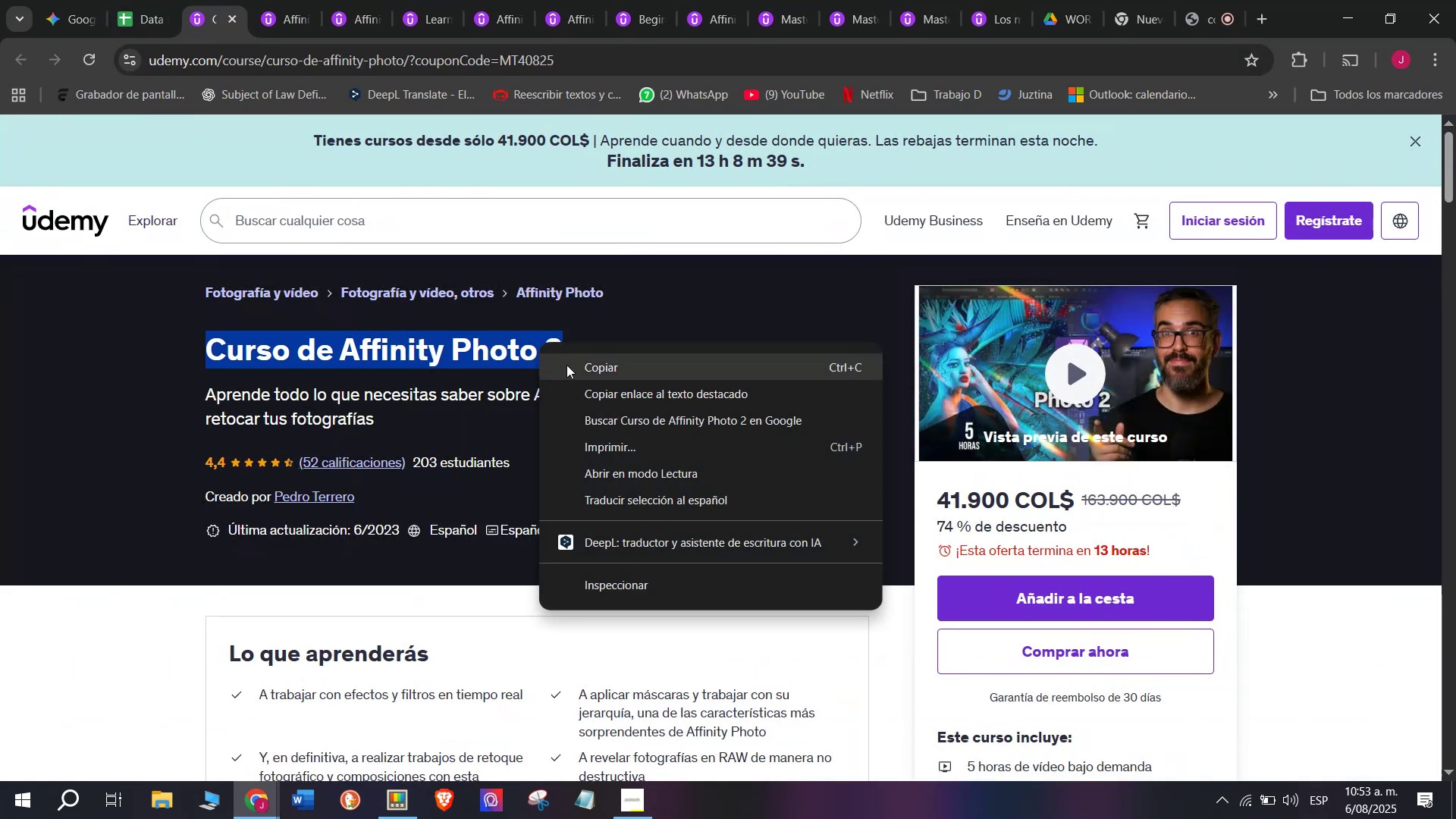 
left_click([566, 365])
 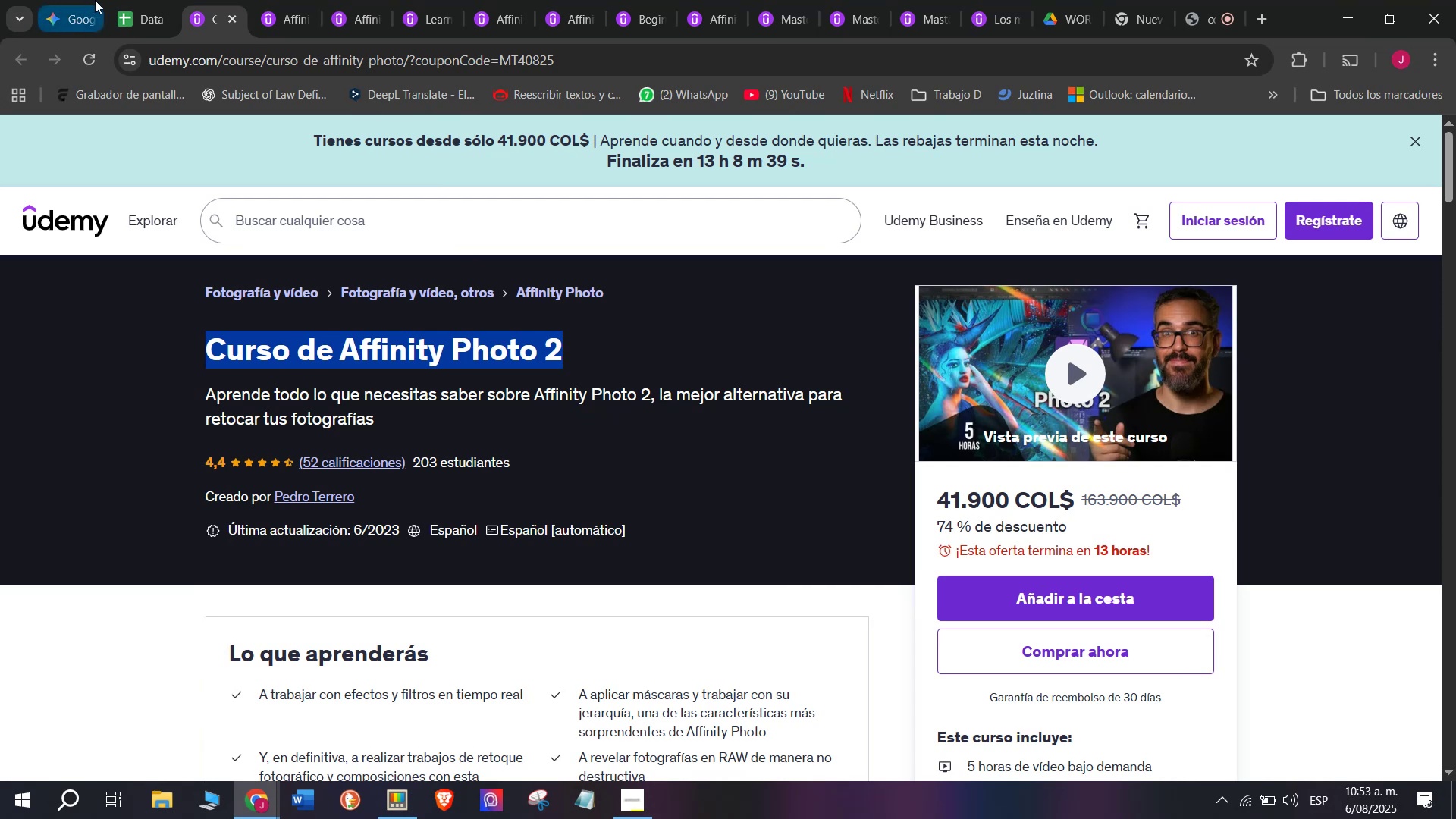 
left_click([118, 0])
 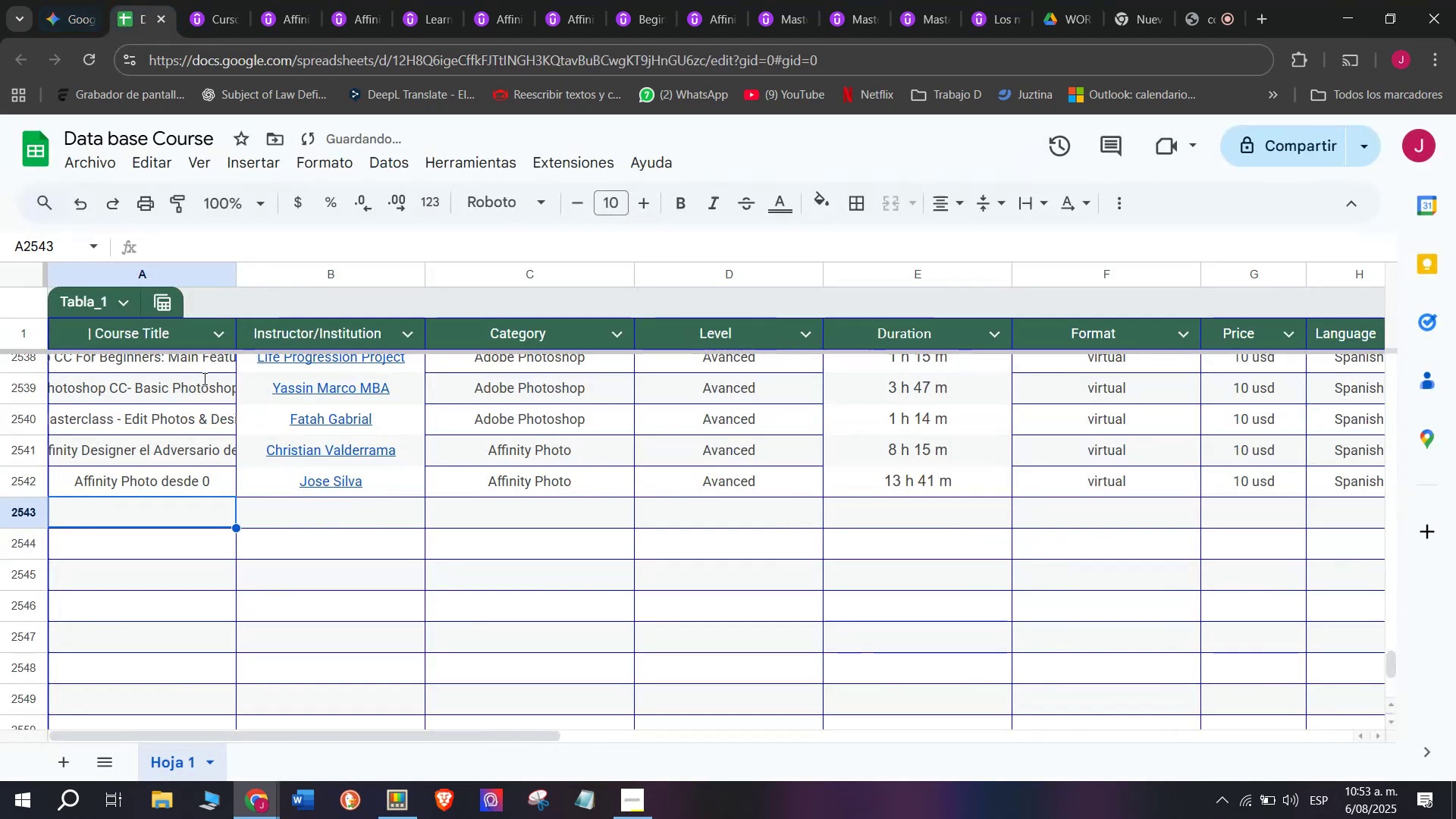 
key(Control+ControlLeft)
 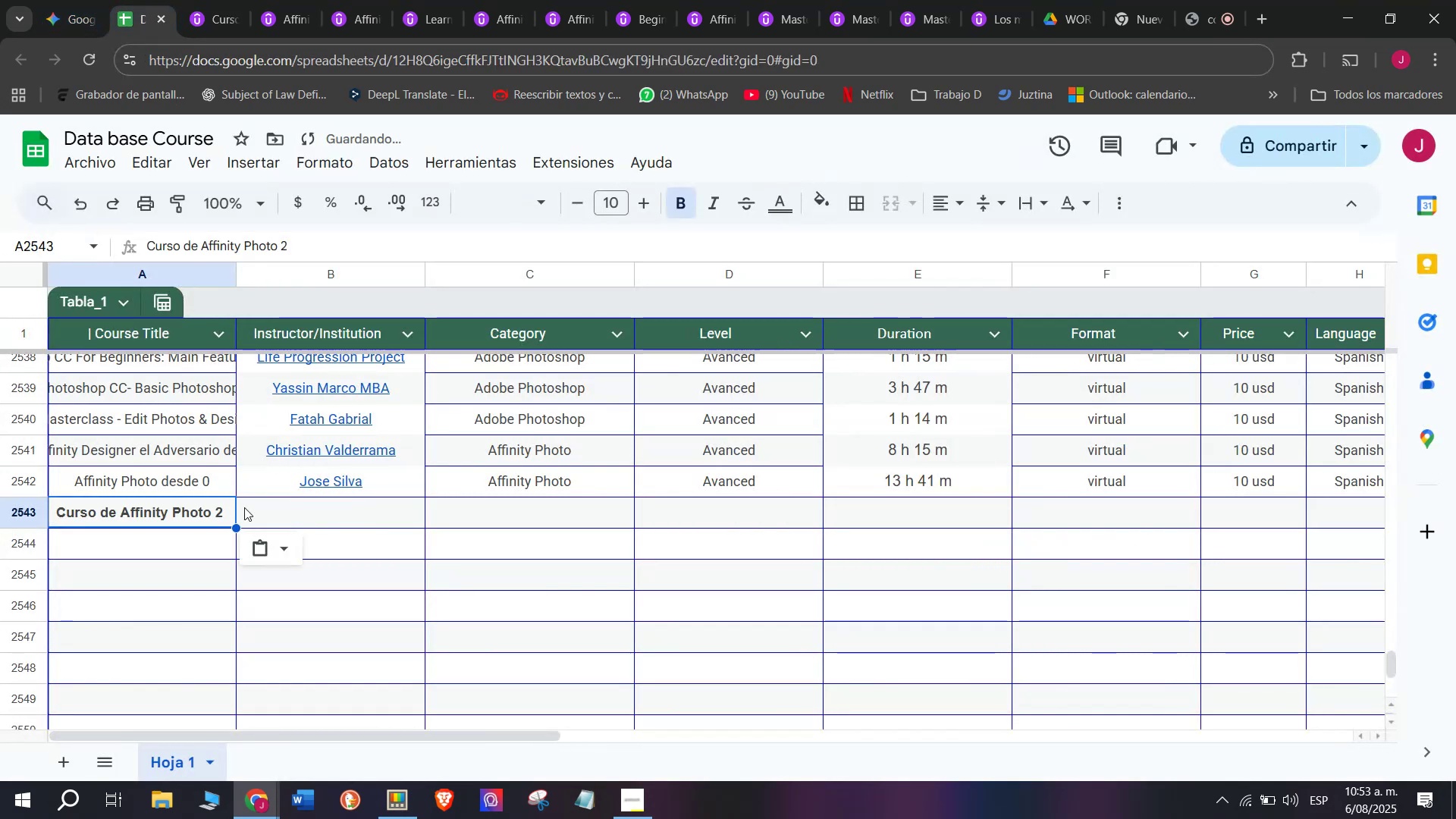 
key(Z)
 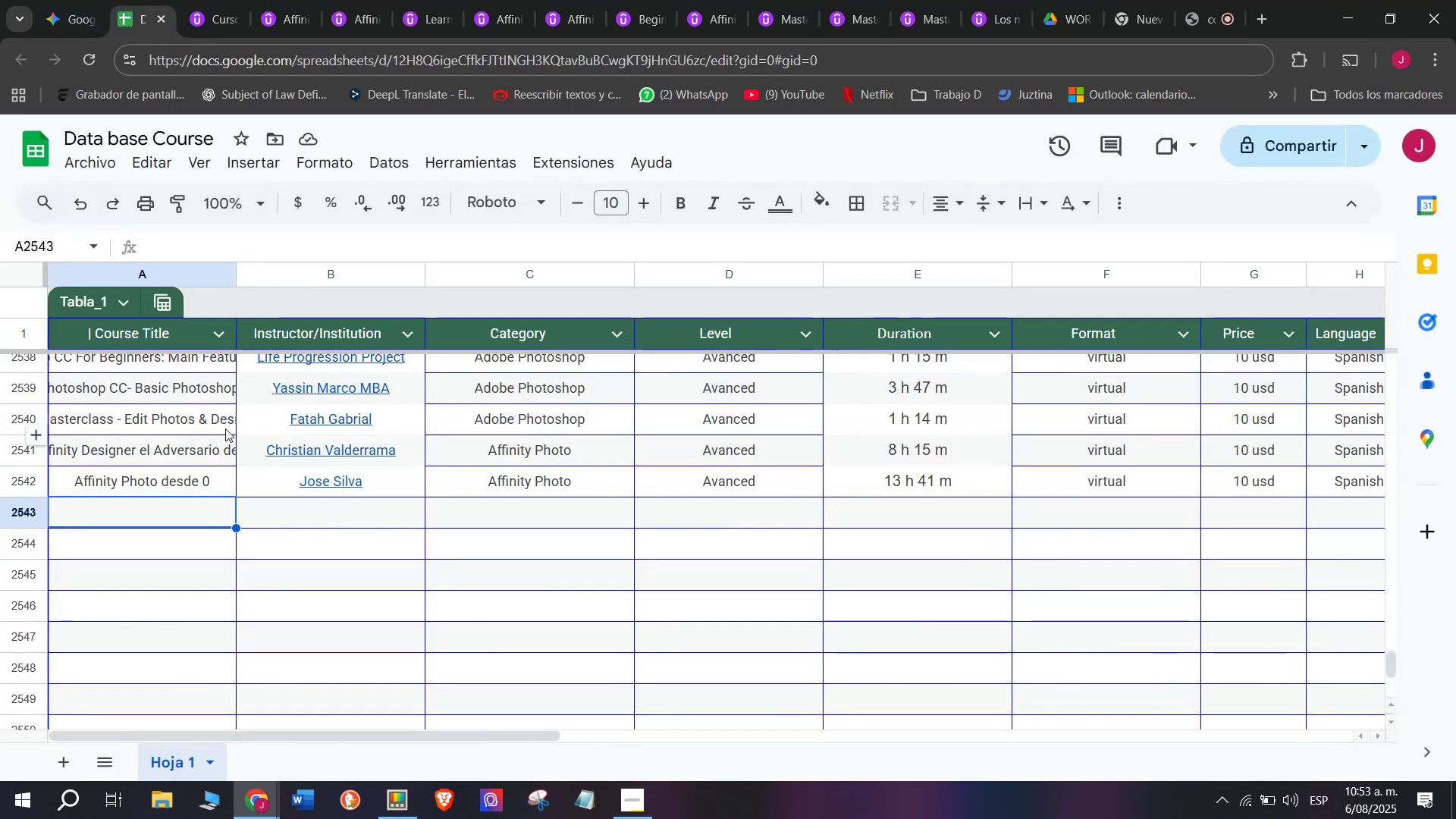 
key(Control+V)
 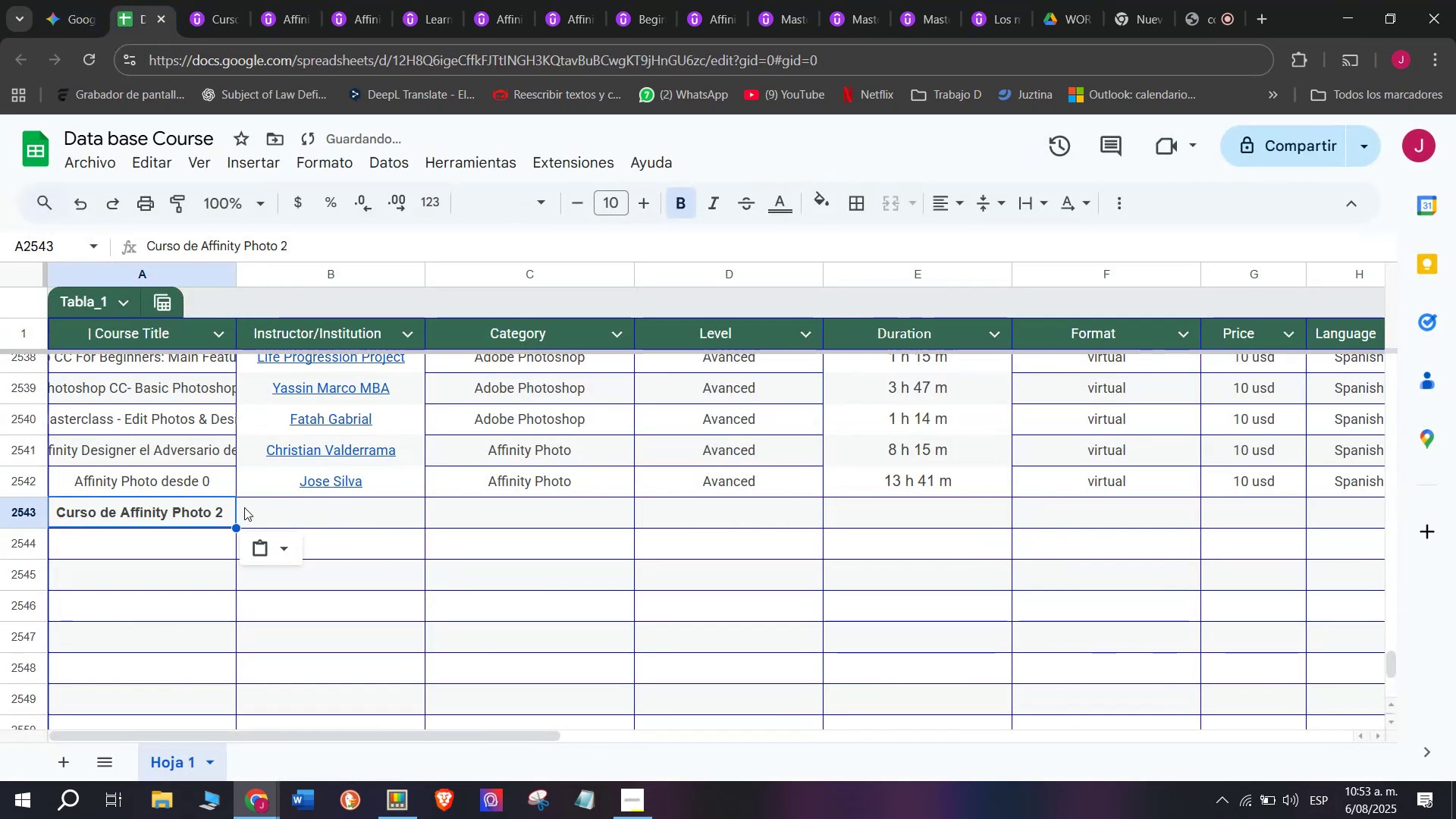 
key(Shift+ShiftLeft)
 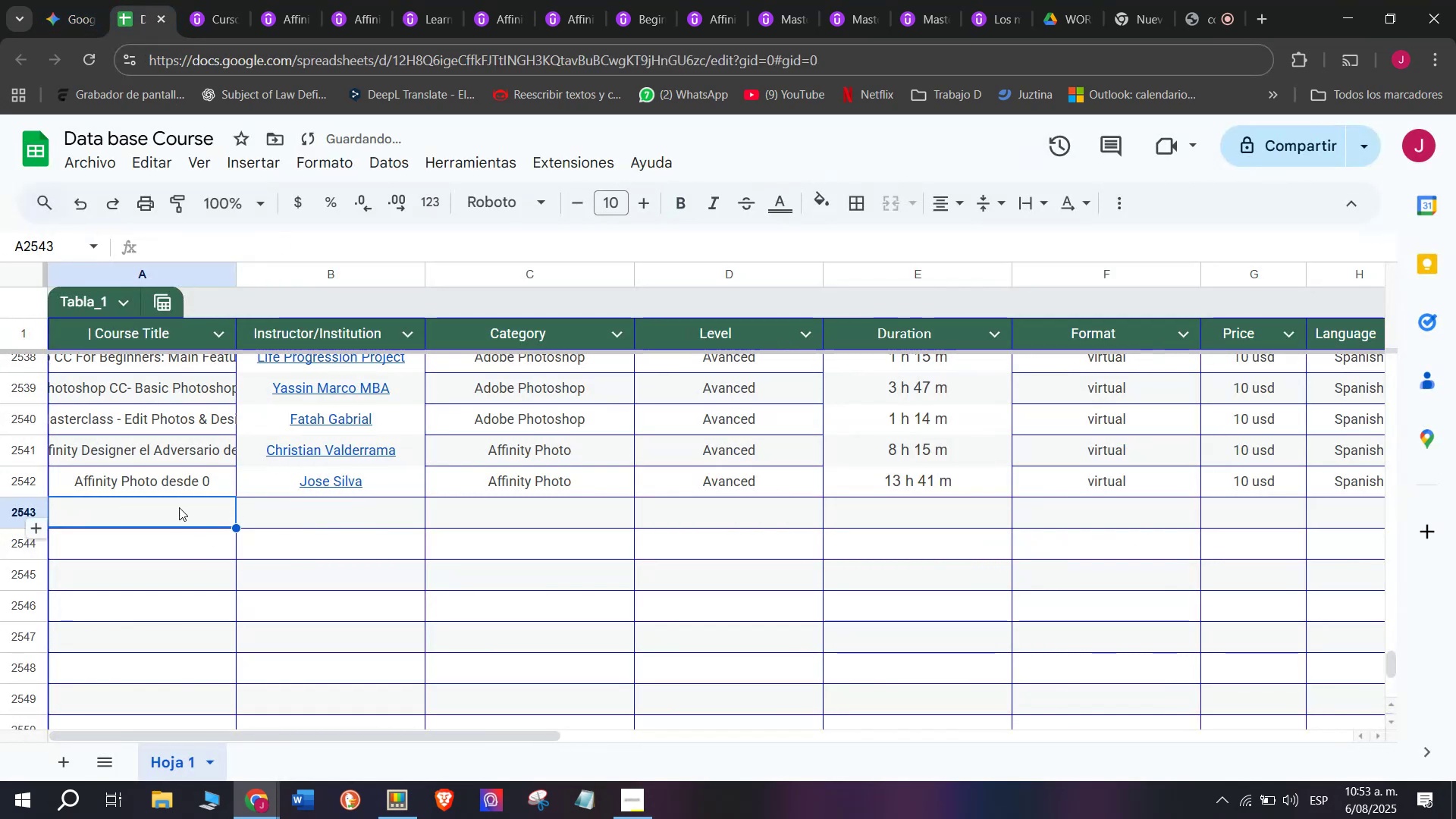 
key(Control+Shift+ControlLeft)
 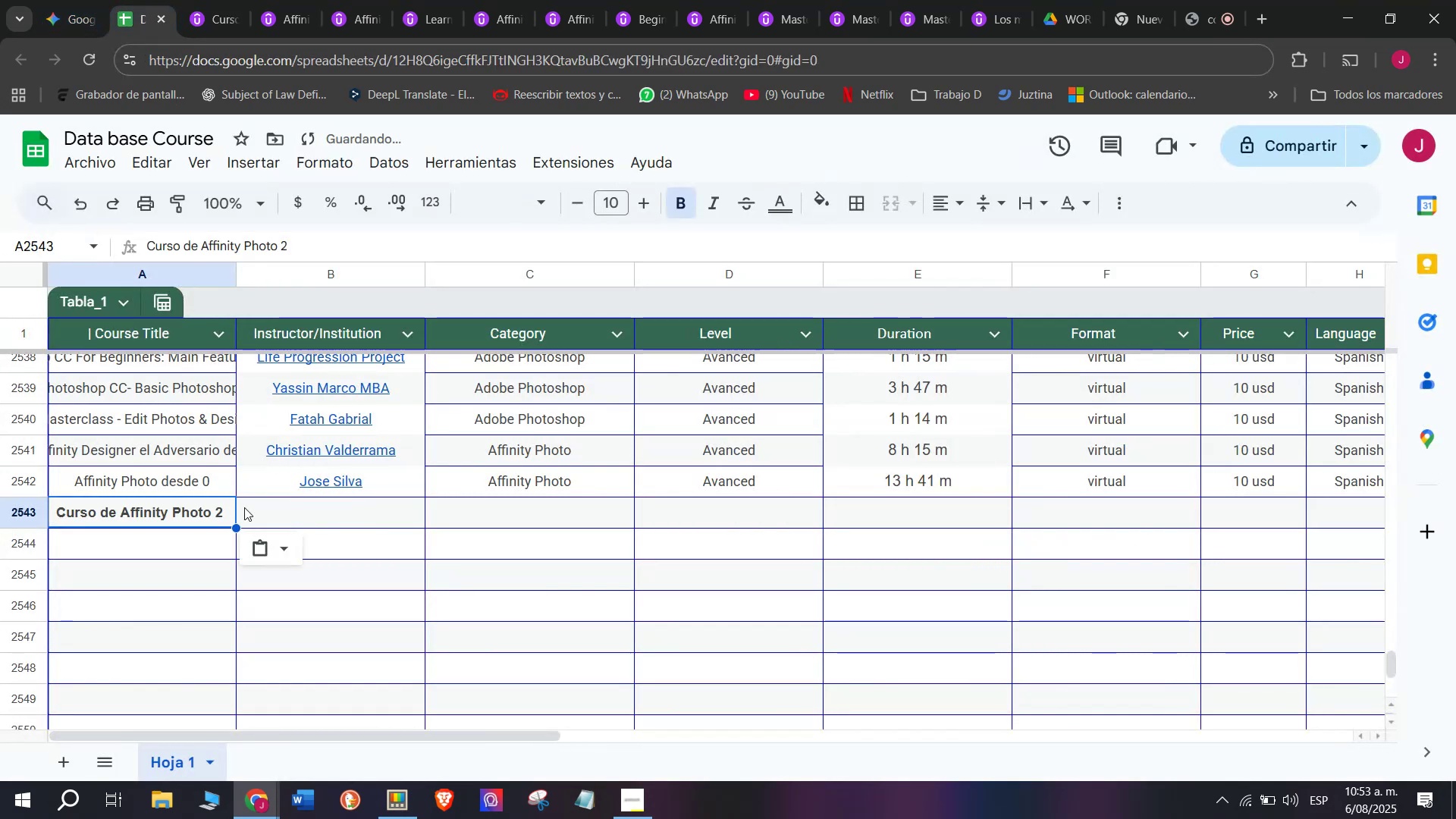 
key(Control+Shift+Z)
 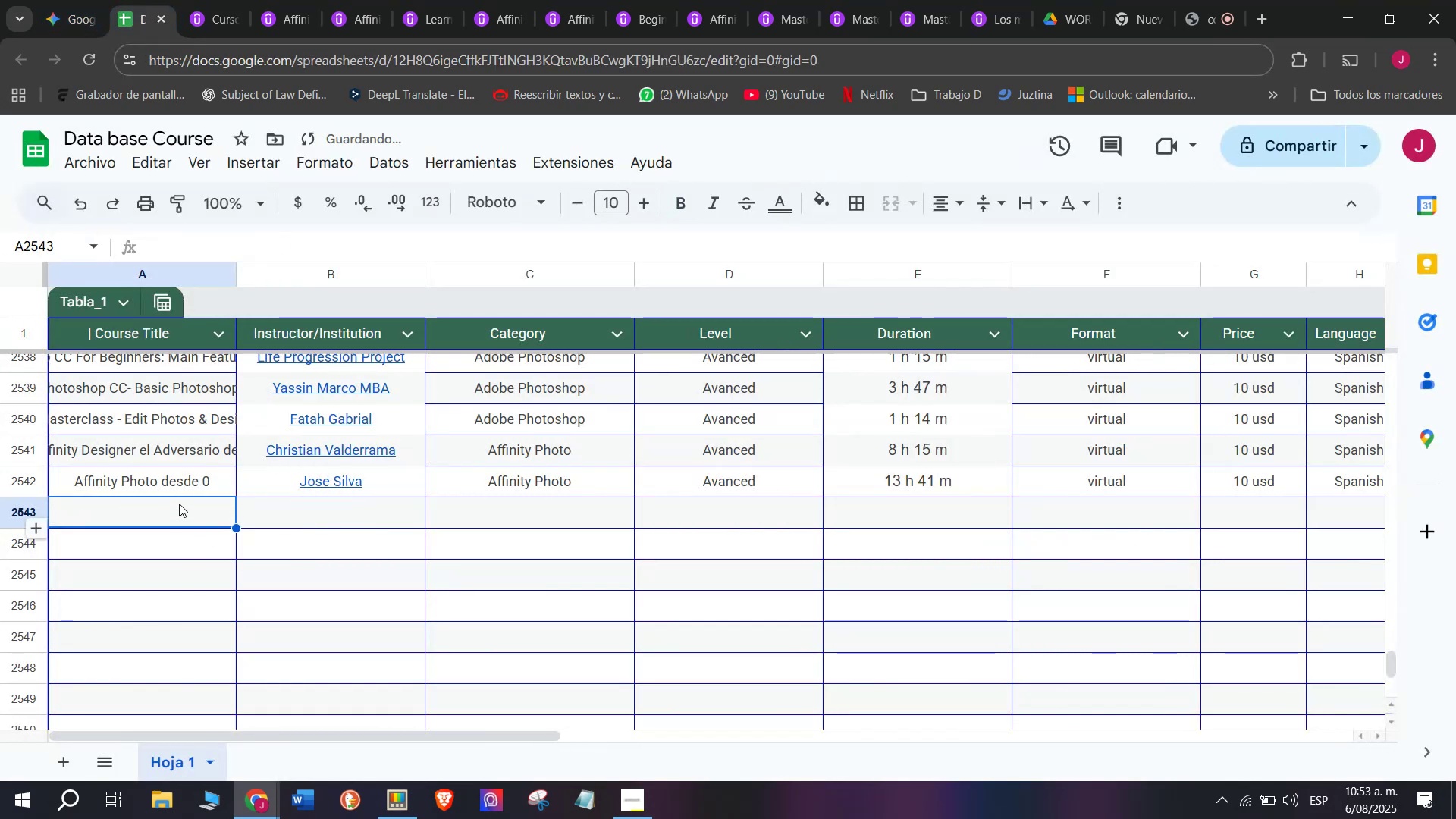 
double_click([179, 504])
 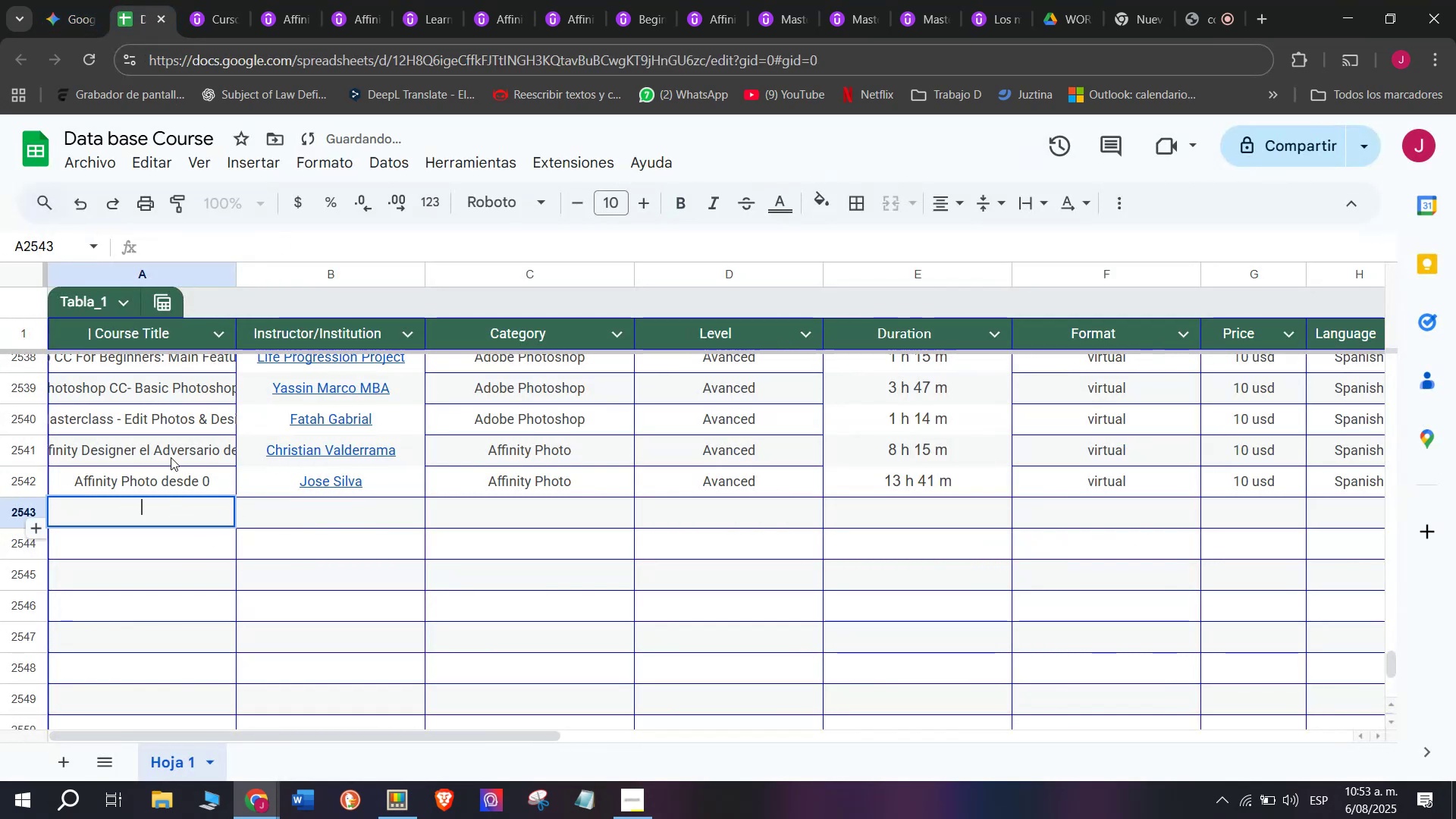 
key(Control+ControlLeft)
 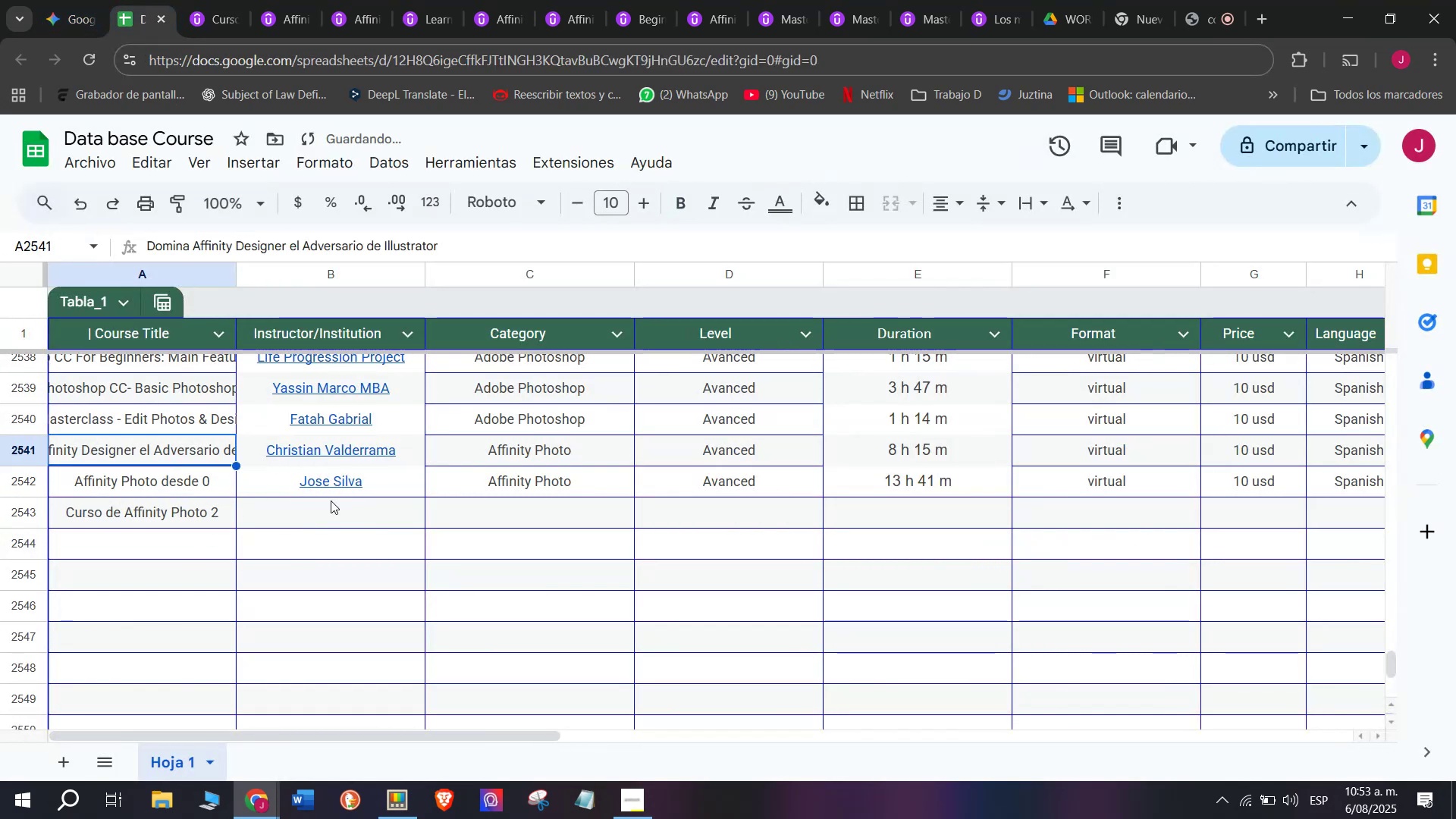 
key(Z)
 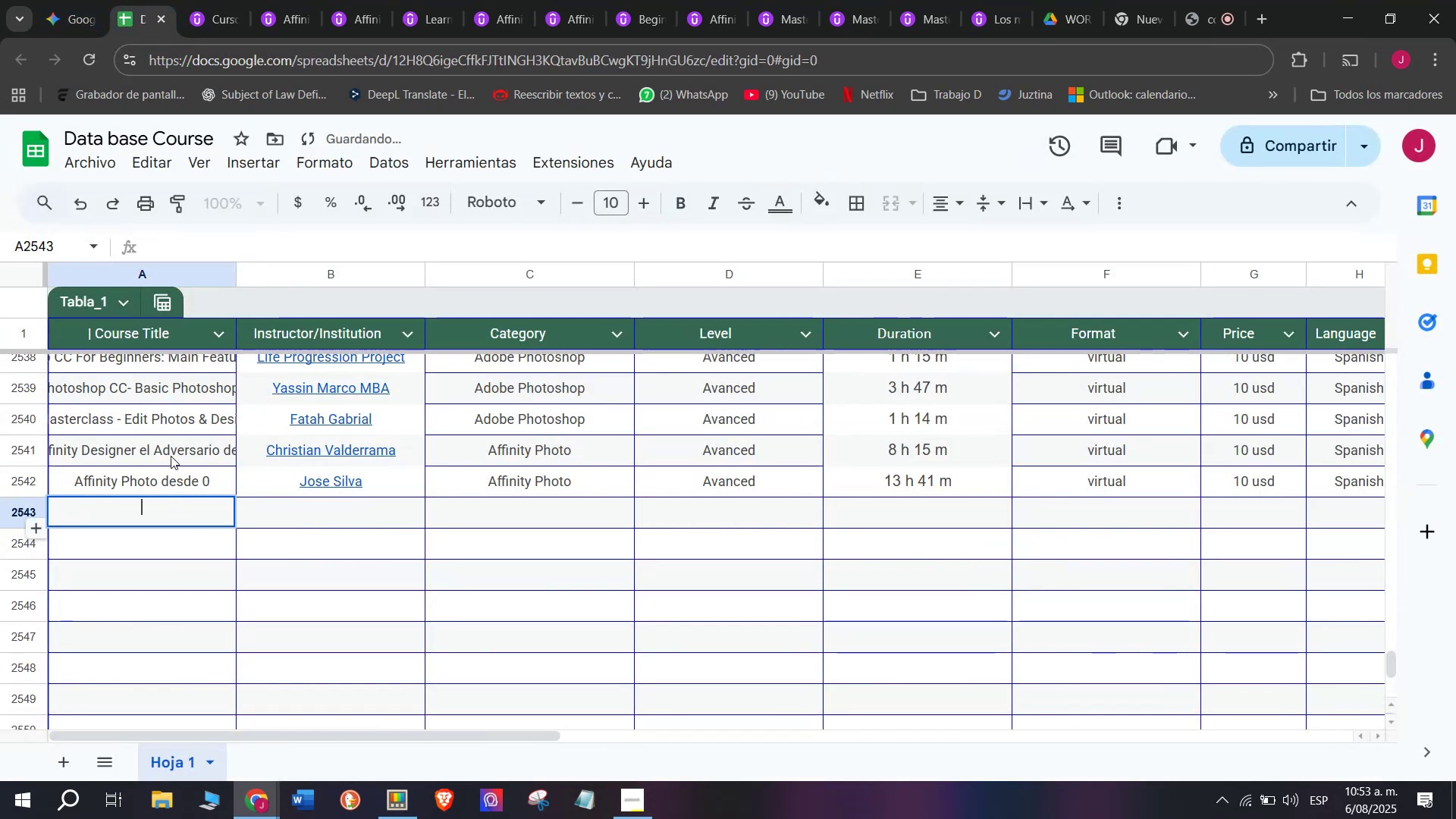 
key(Control+V)
 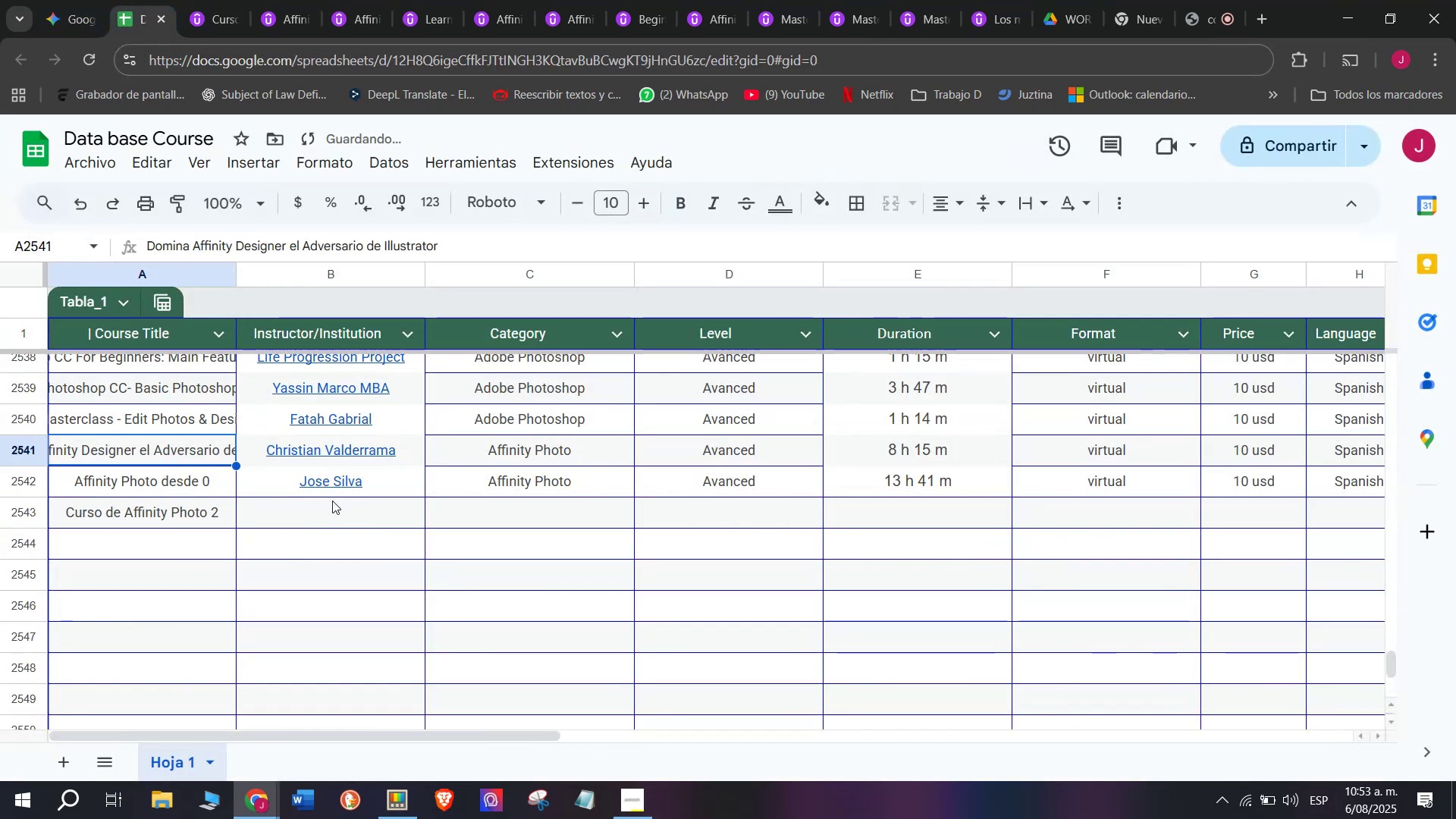 
double_click([332, 500])
 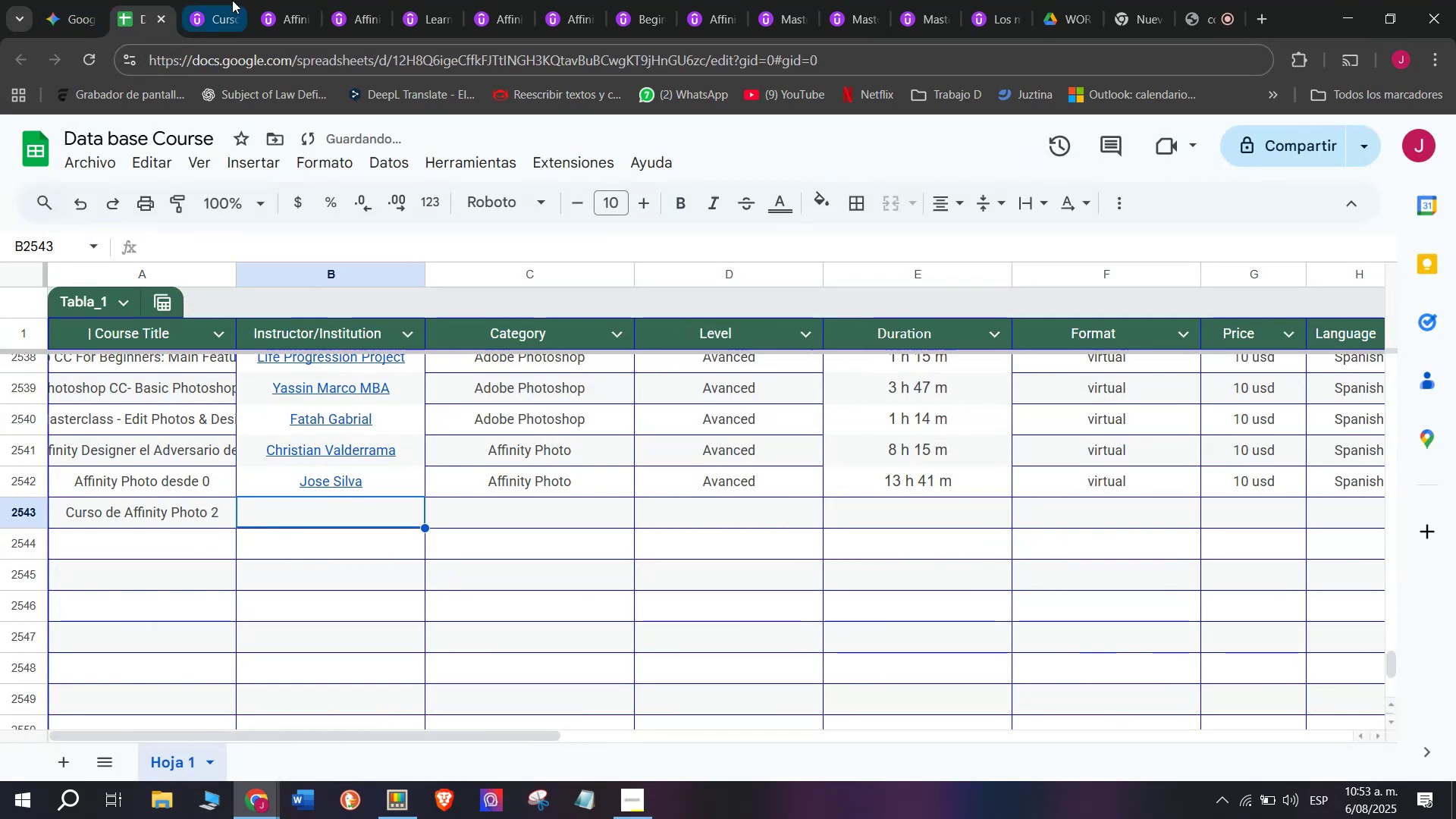 
left_click([212, 0])
 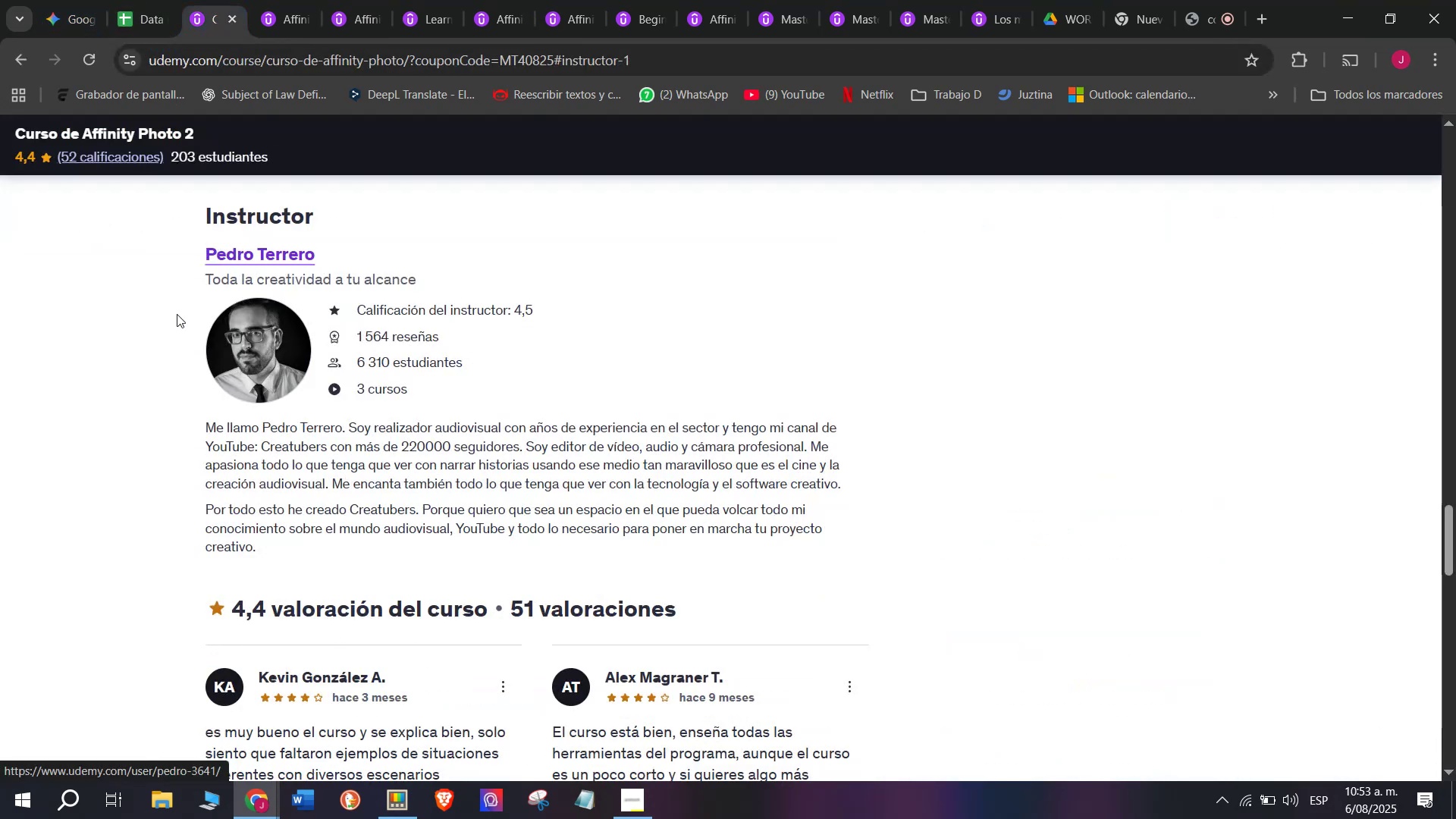 
left_click_drag(start_coordinate=[191, 248], to_coordinate=[320, 260])
 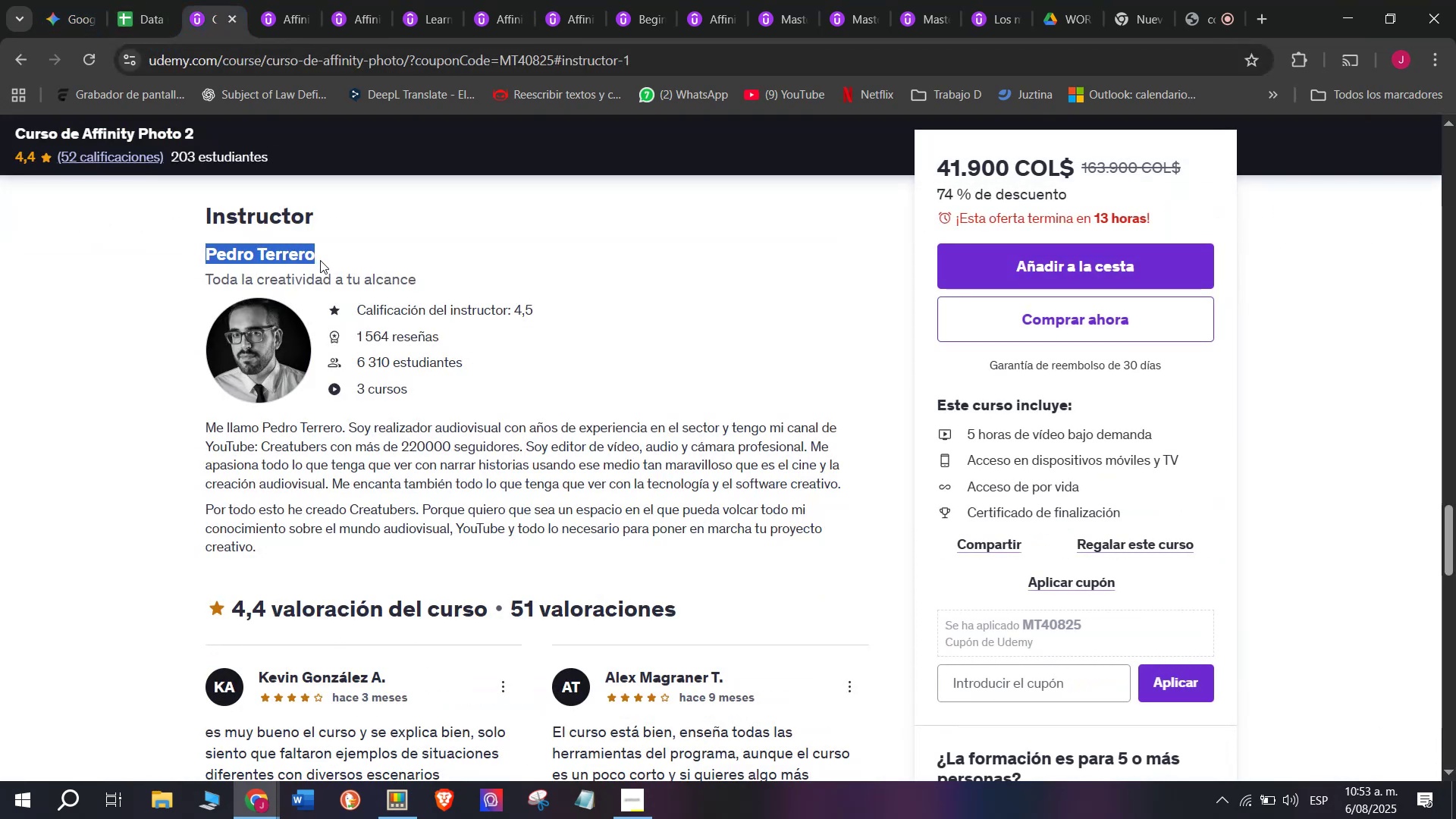 
key(Break)
 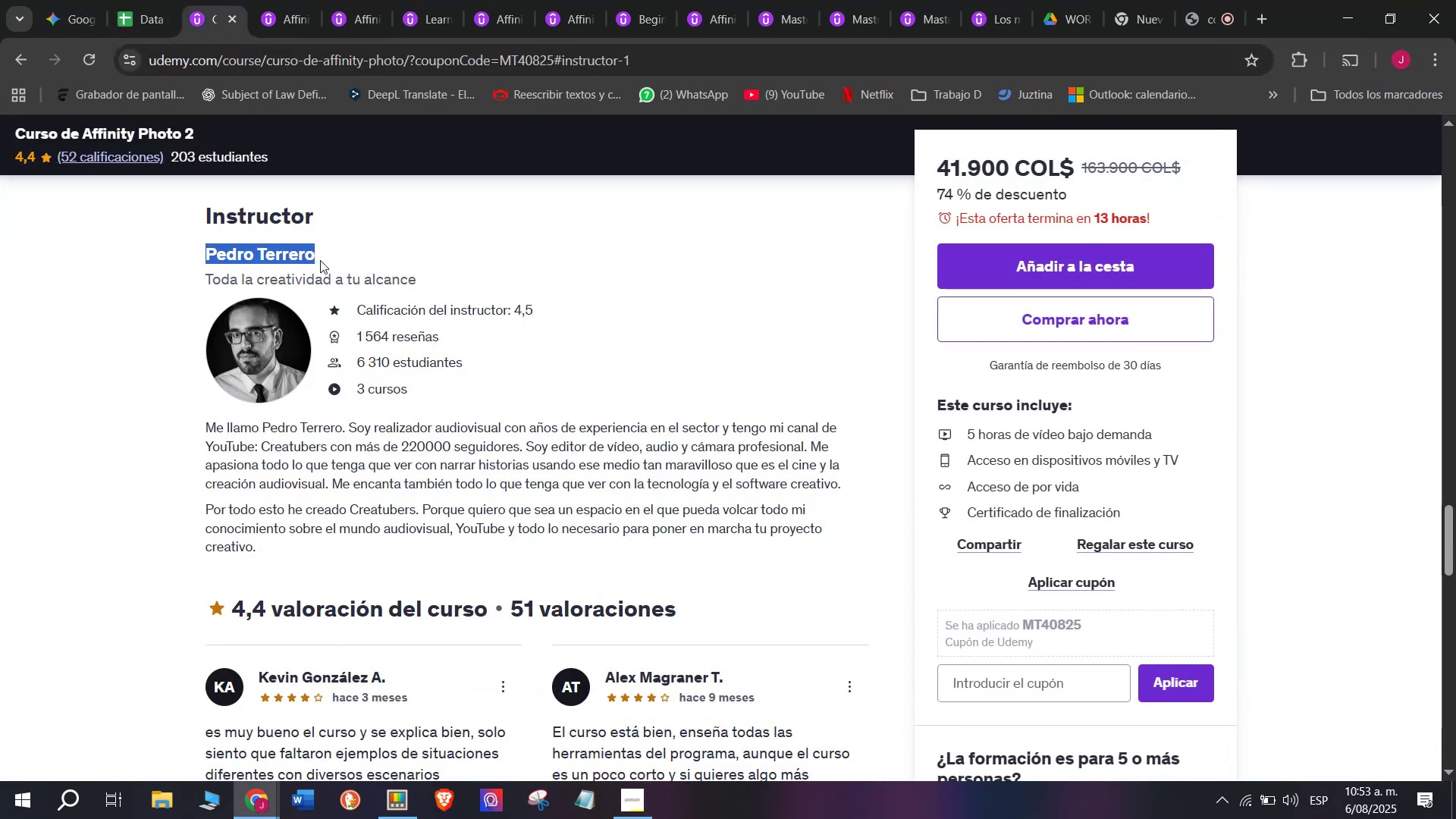 
key(Control+ControlLeft)
 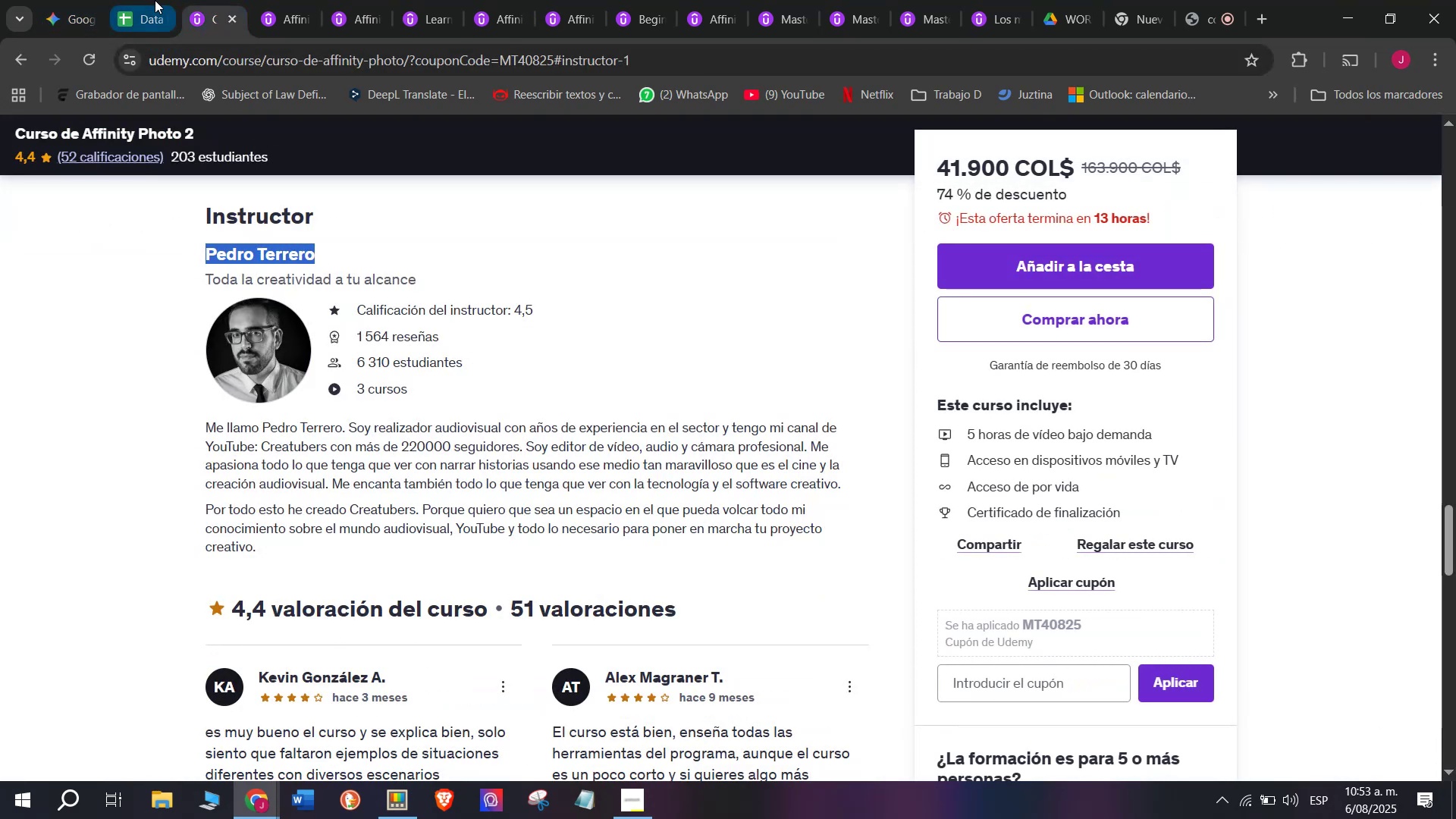 
key(Control+C)
 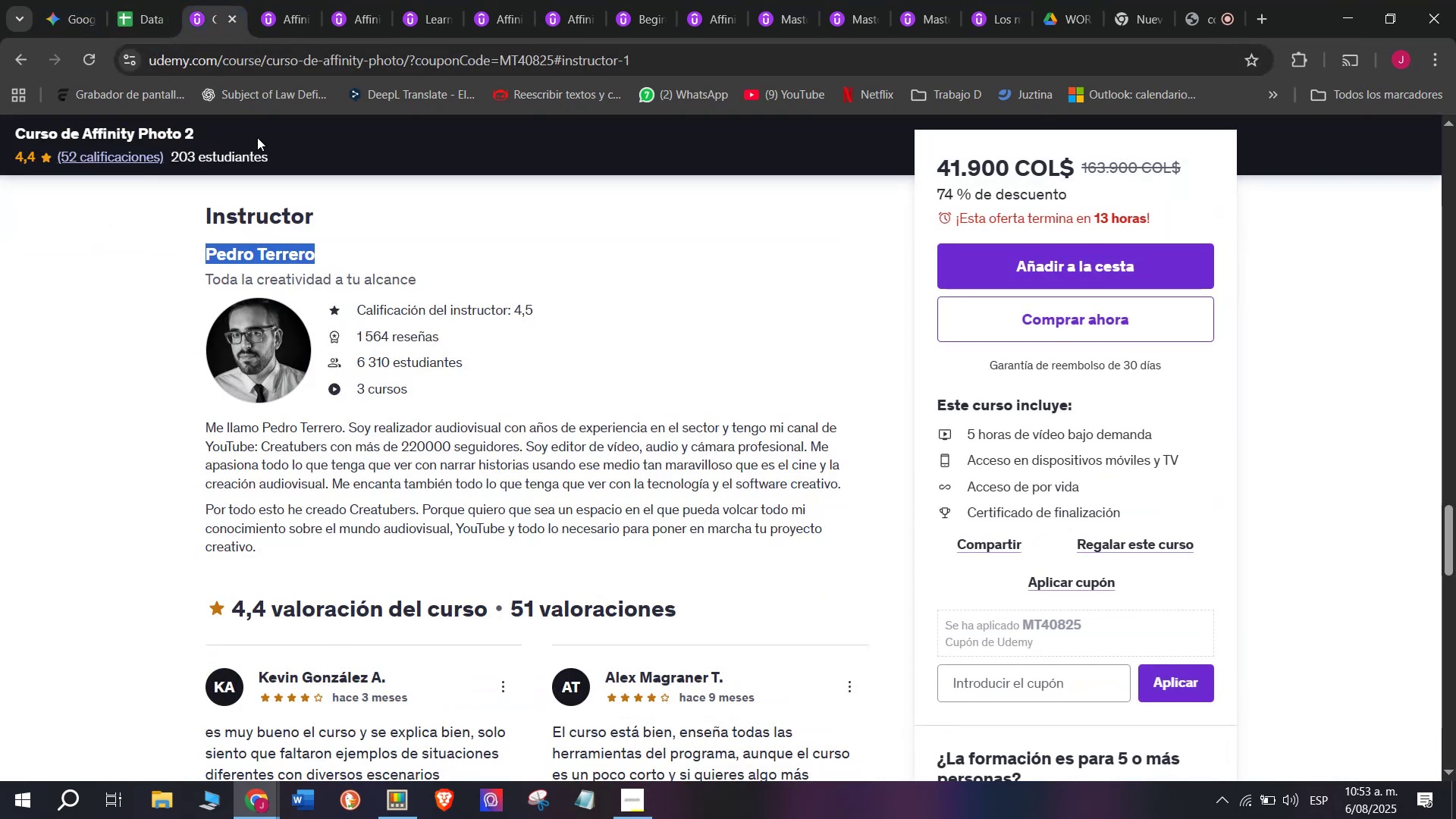 
key(Break)
 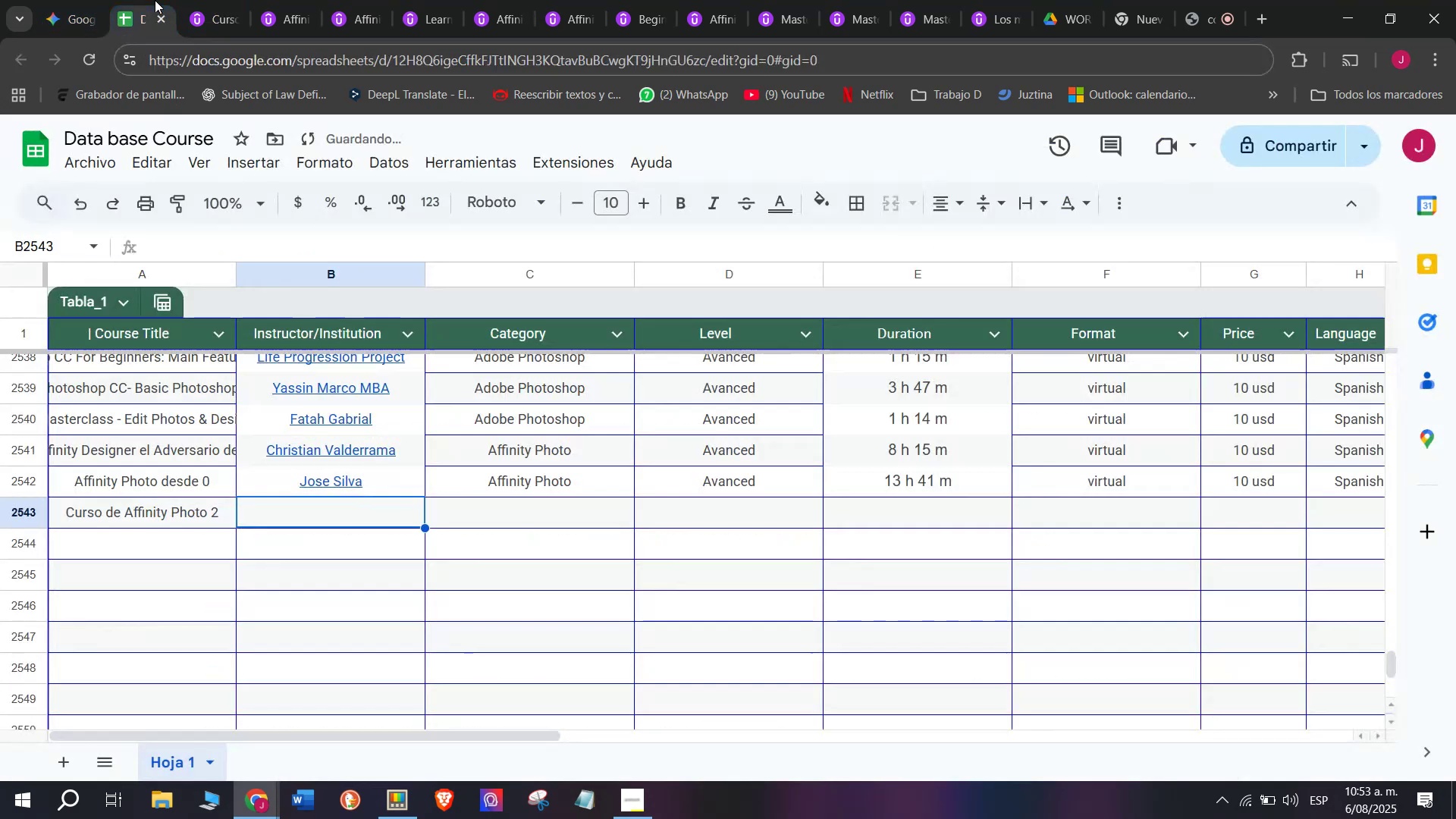 
key(Control+ControlLeft)
 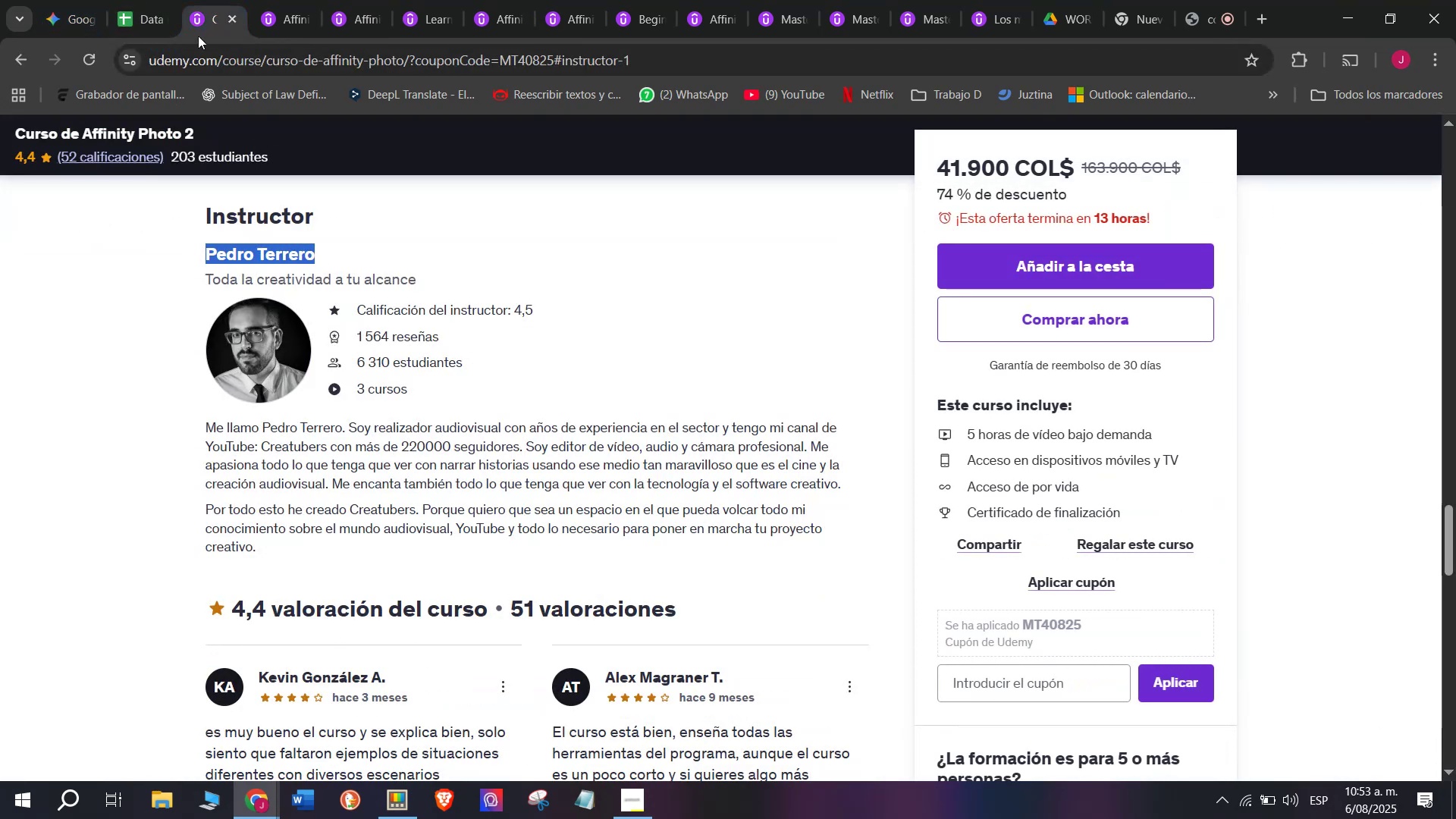 
key(Control+C)
 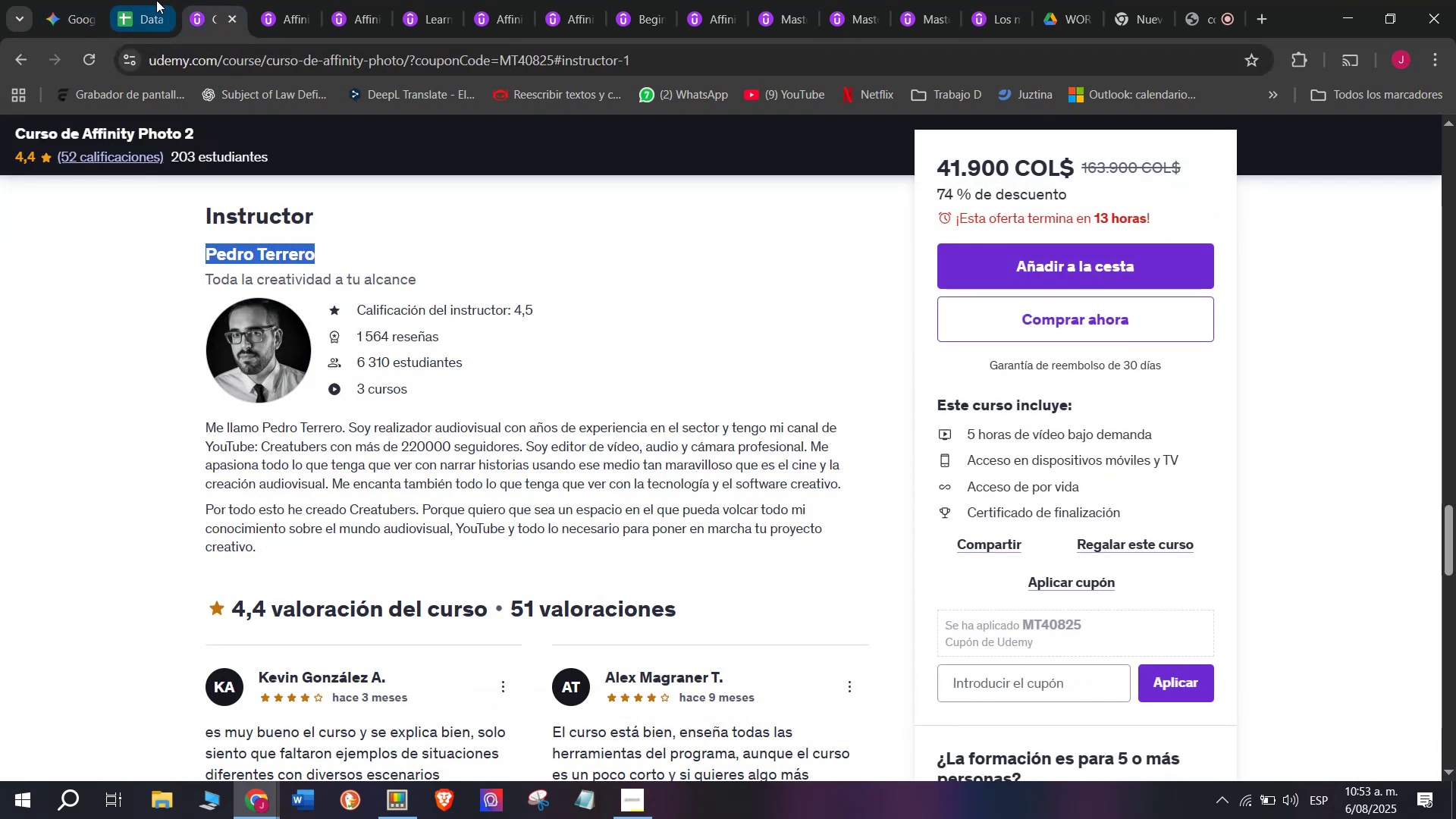 
left_click([155, 0])
 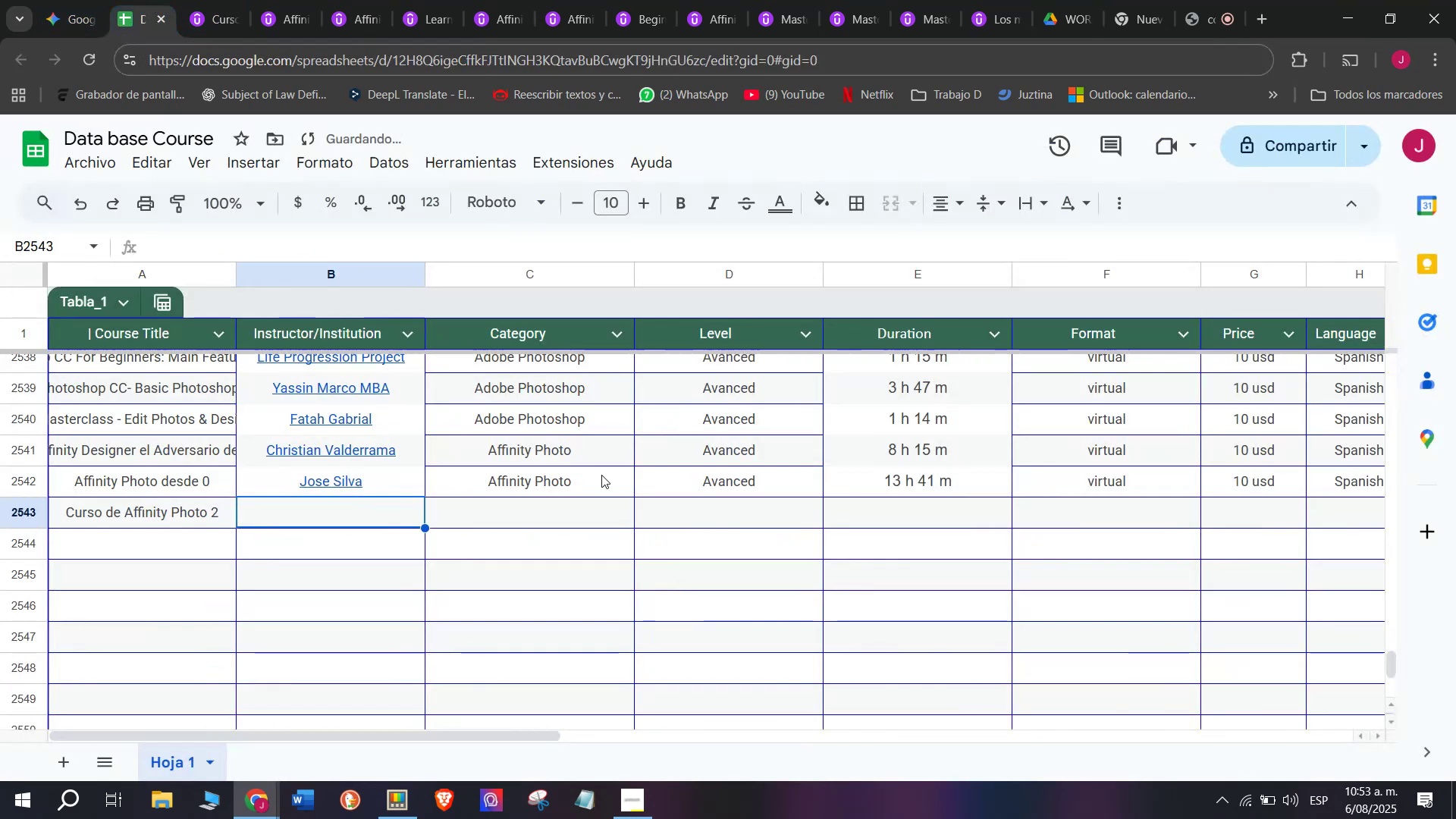 
key(Control+ControlLeft)
 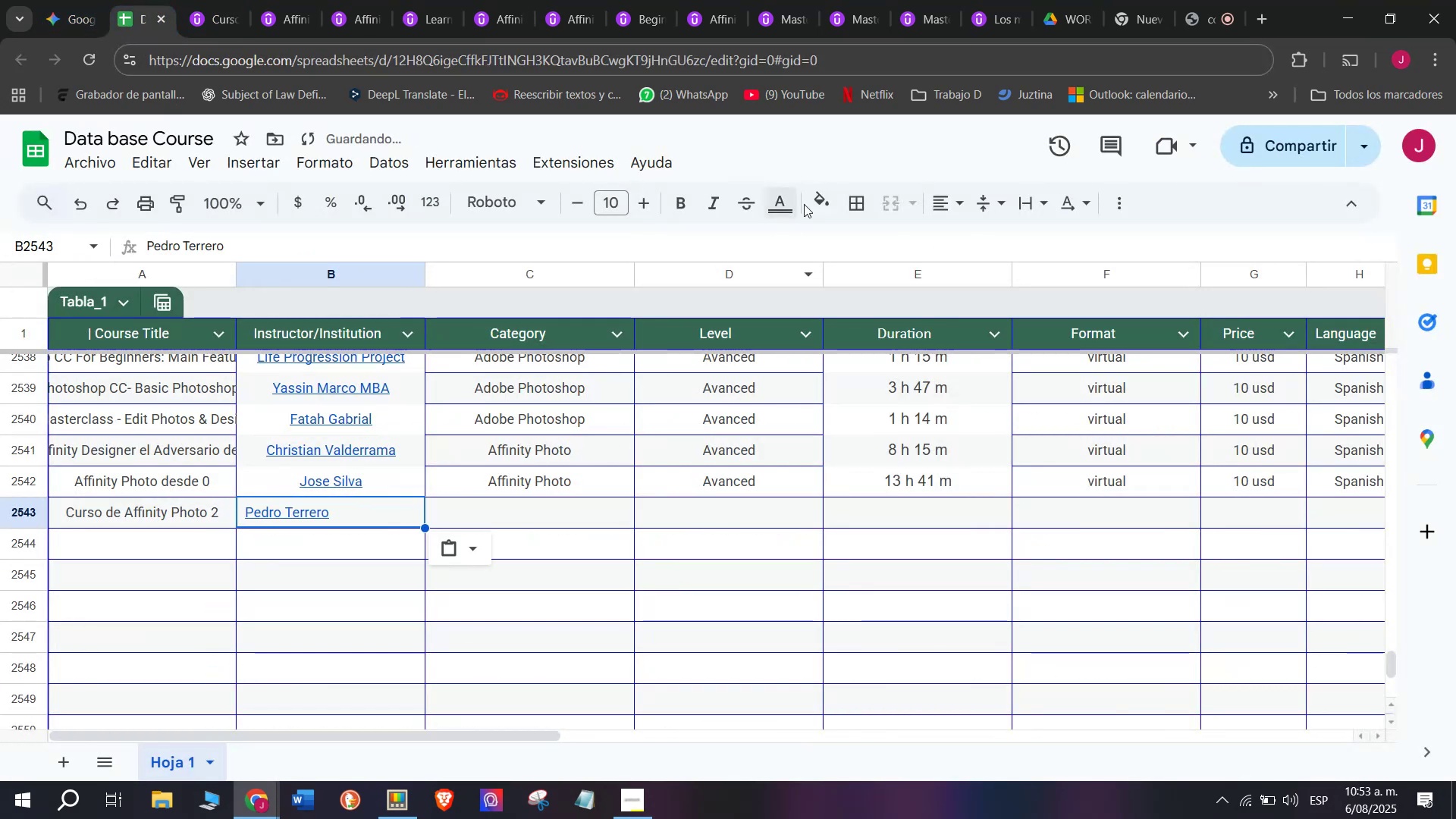 
key(Z)
 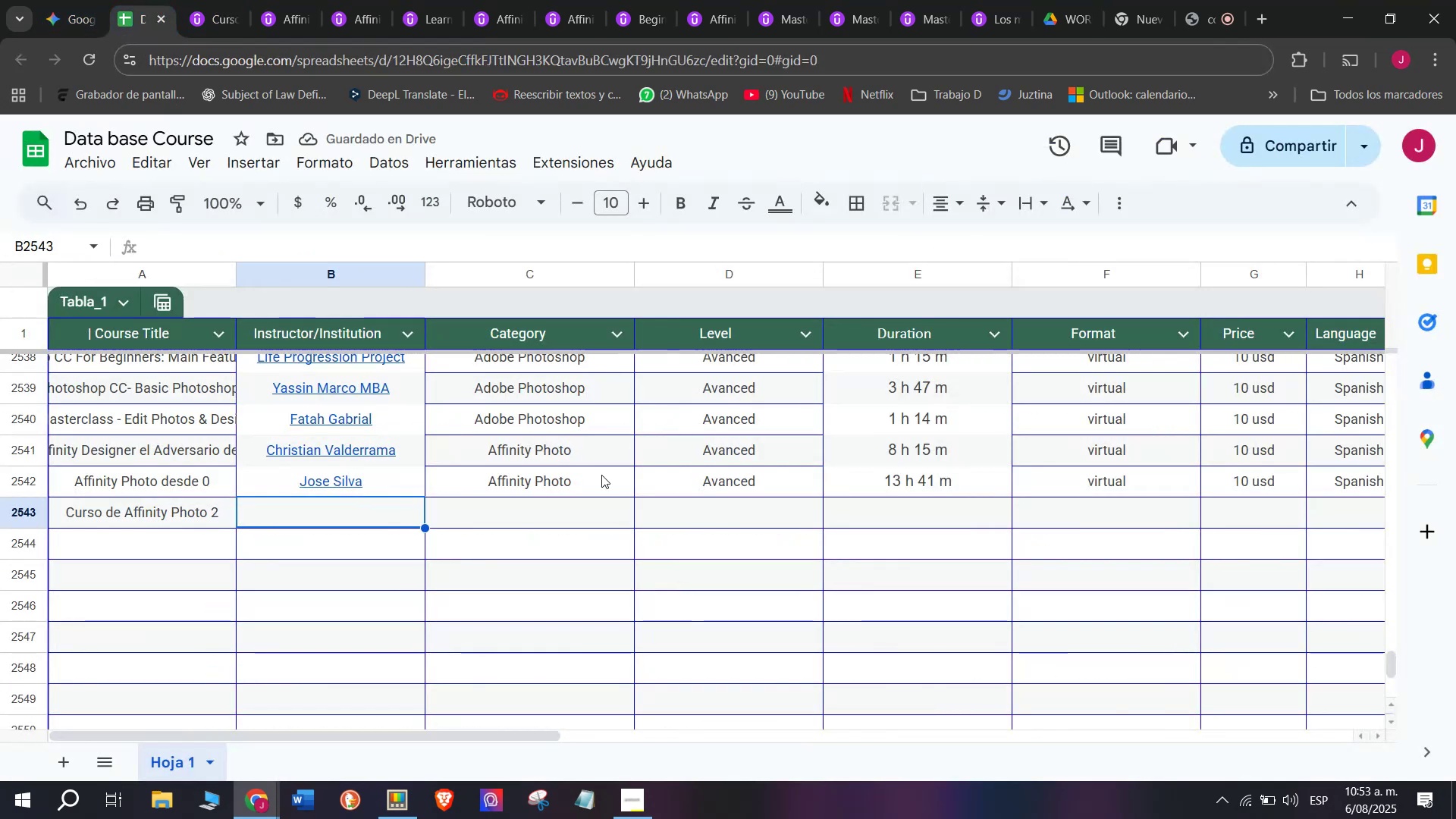 
key(Control+V)
 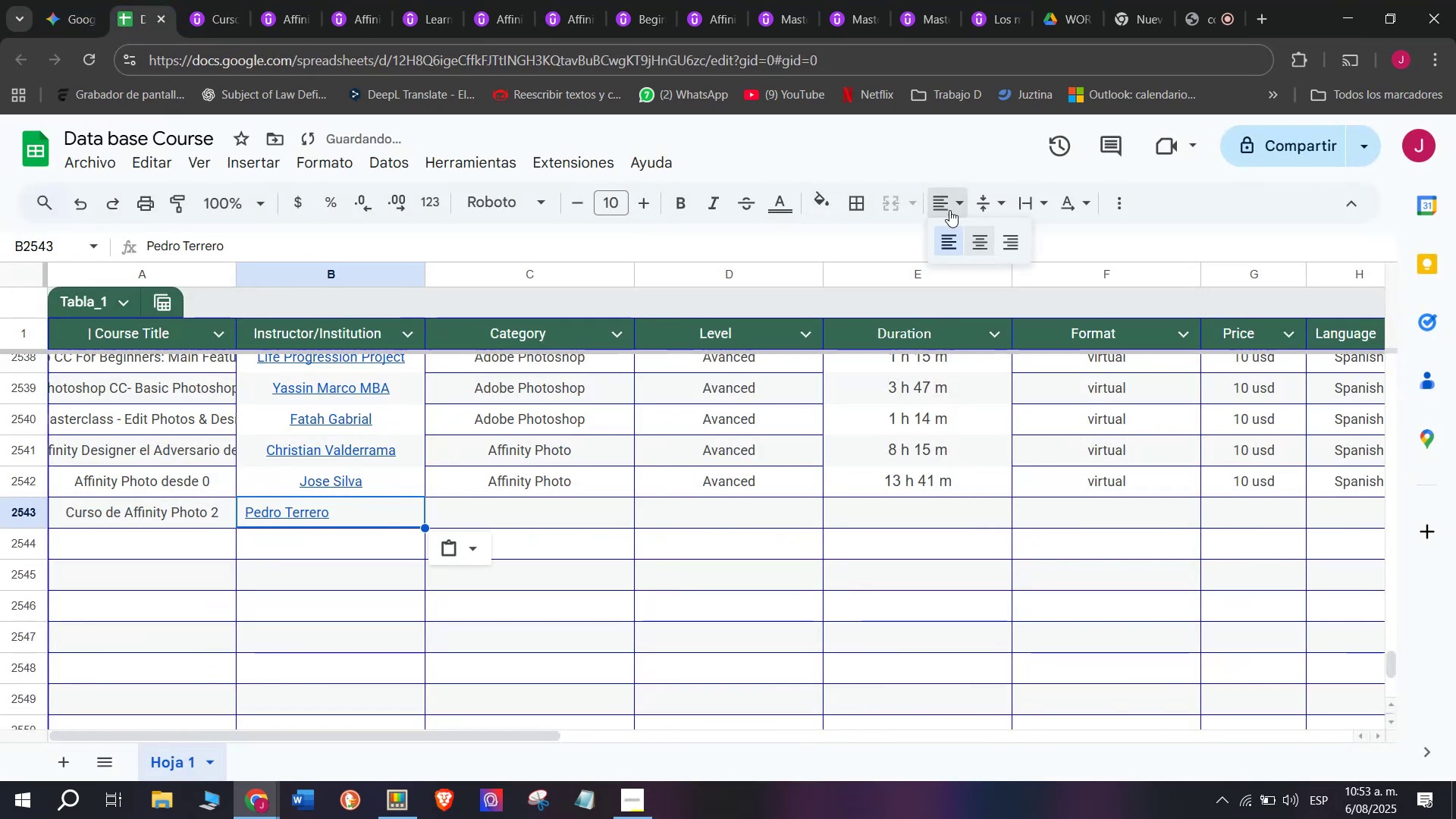 
double_click([977, 233])
 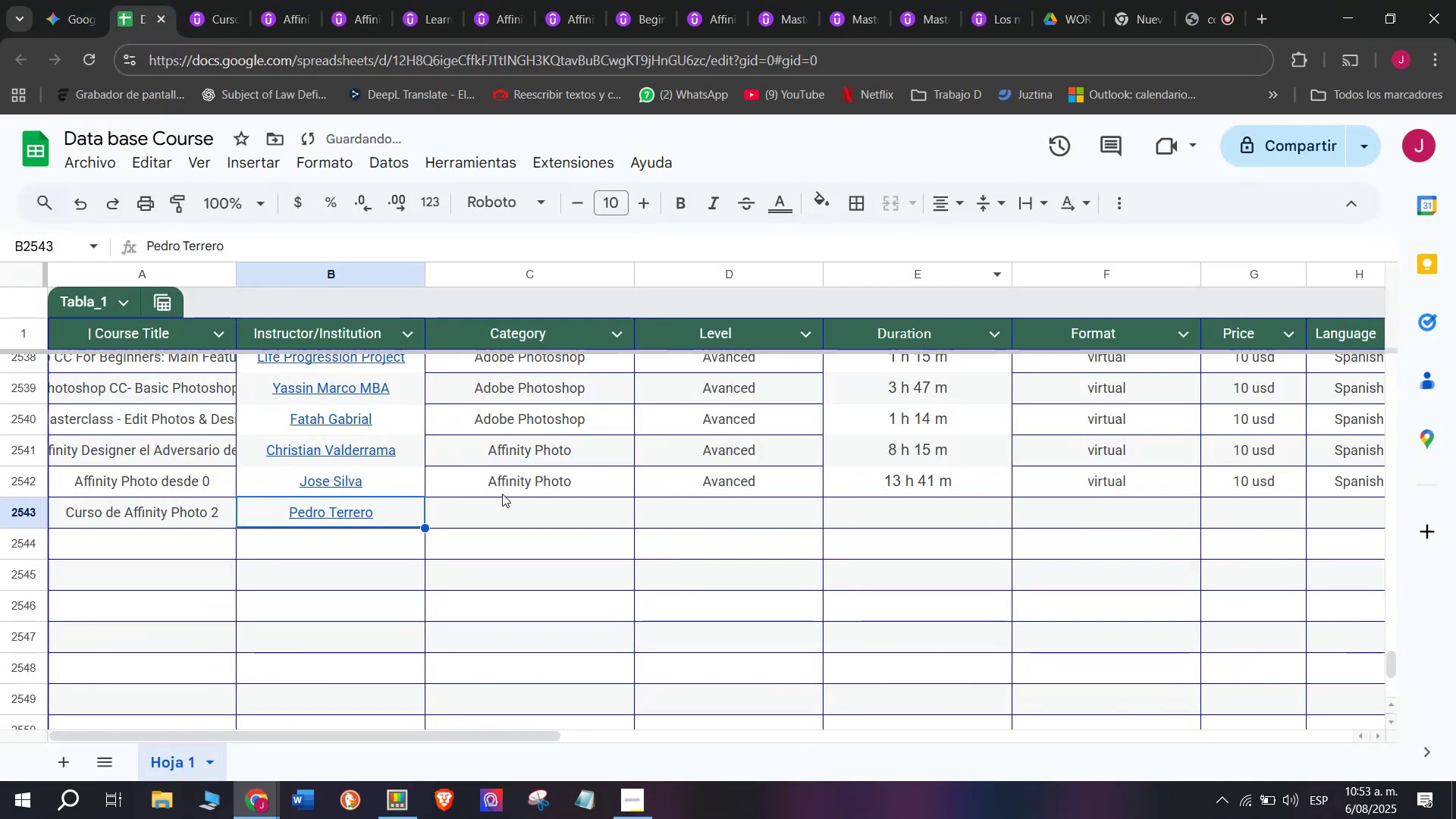 
key(Break)
 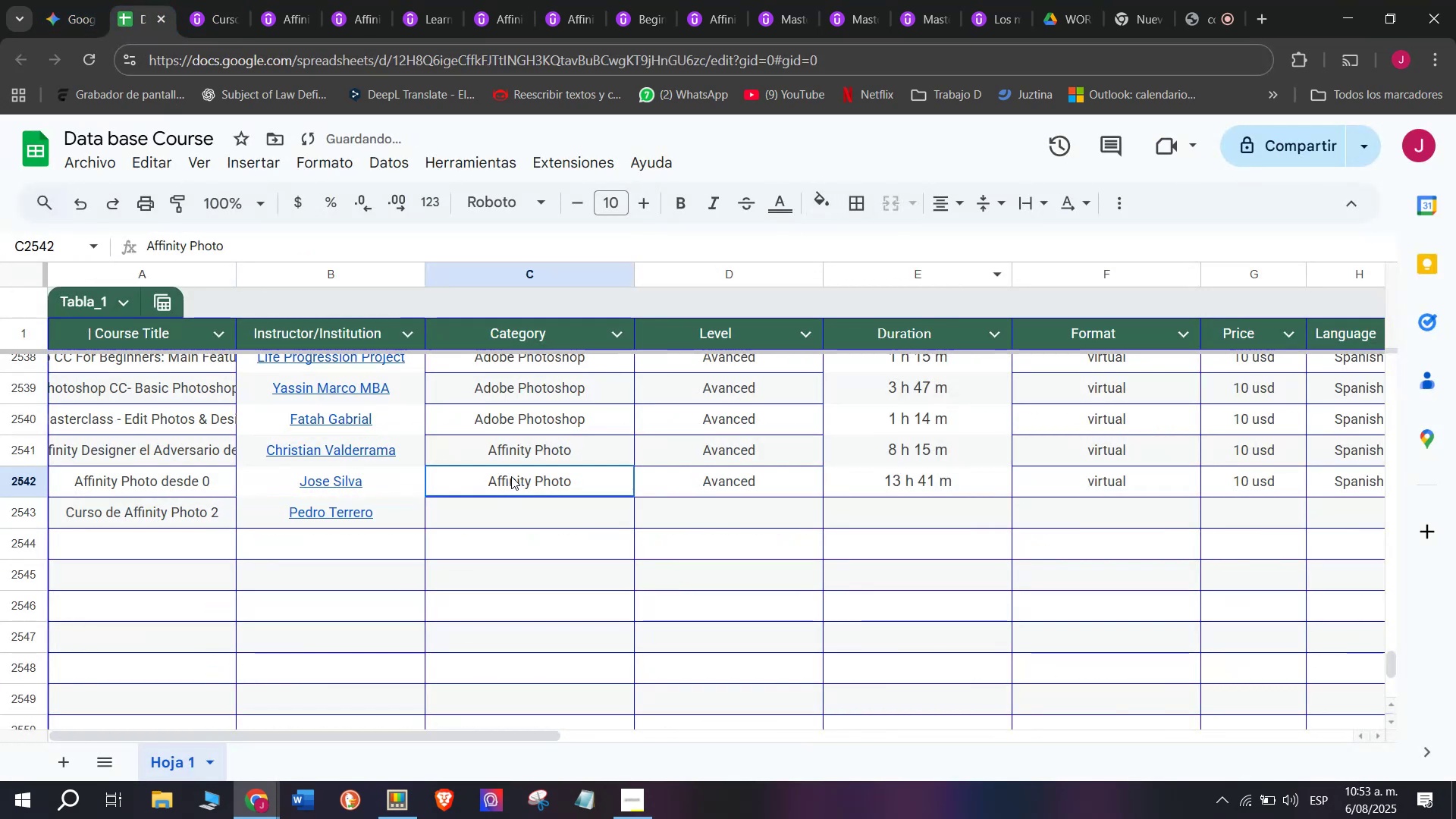 
key(Control+ControlLeft)
 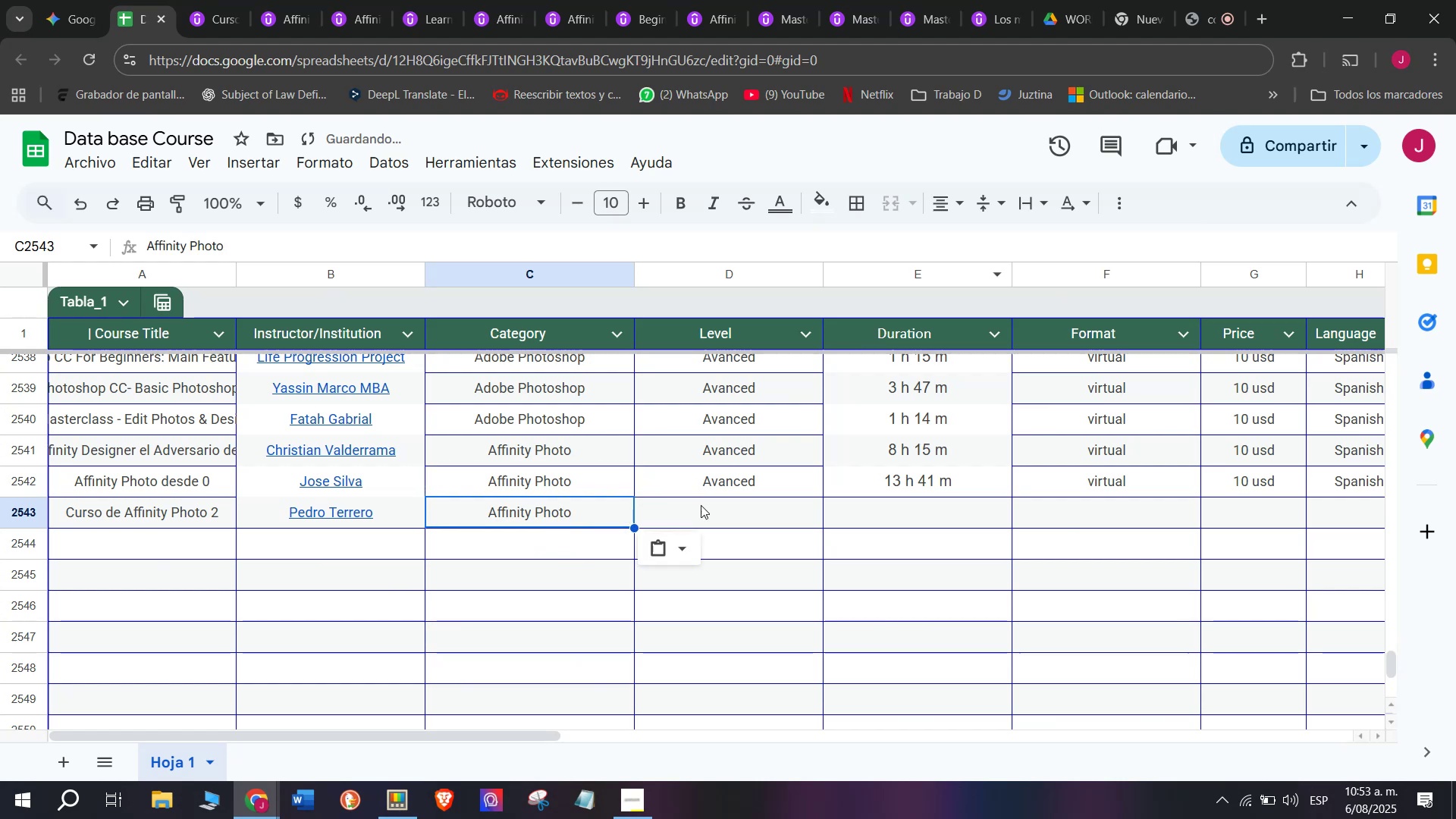 
key(Control+C)
 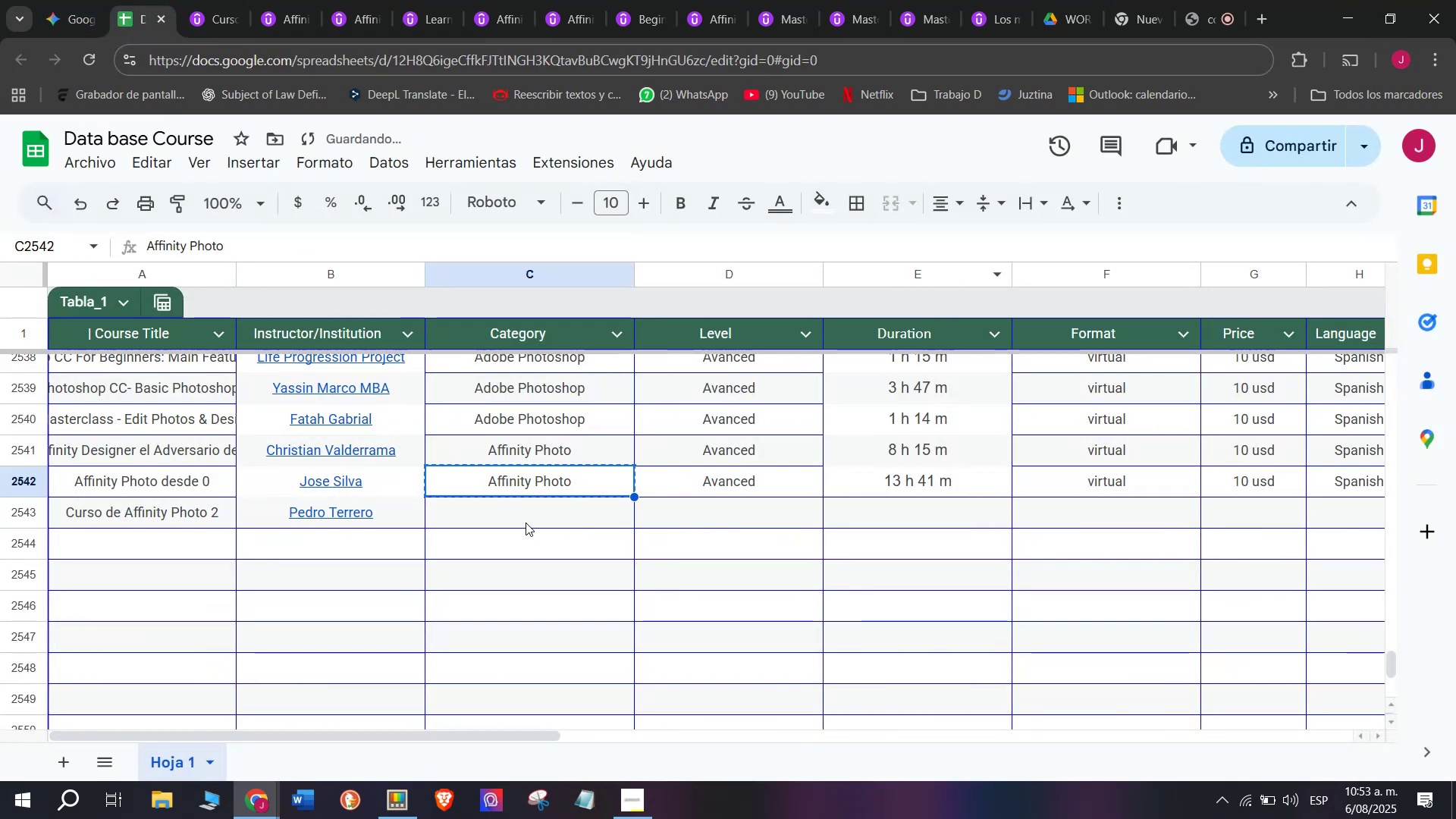 
double_click([526, 522])
 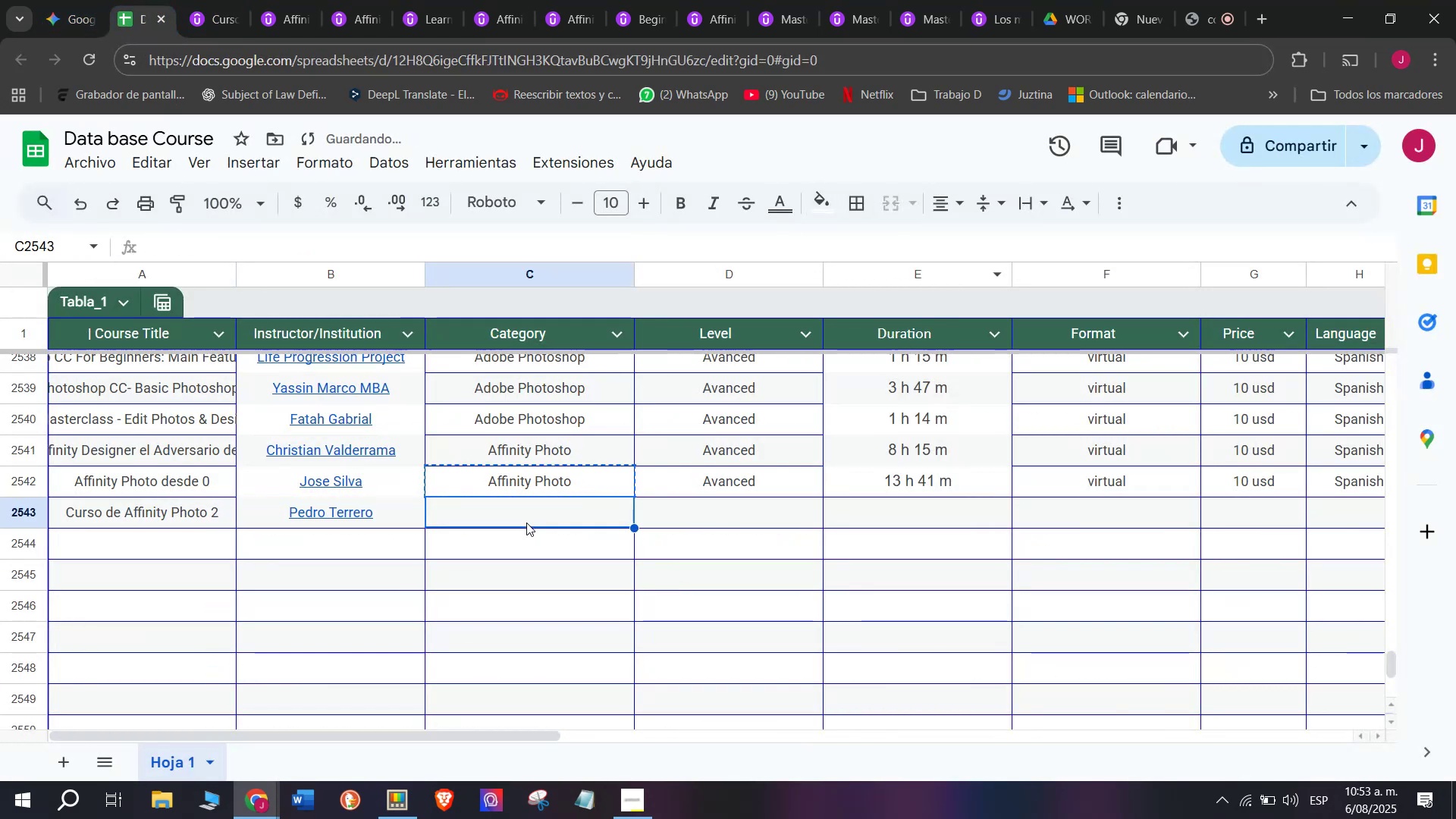 
key(Control+ControlLeft)
 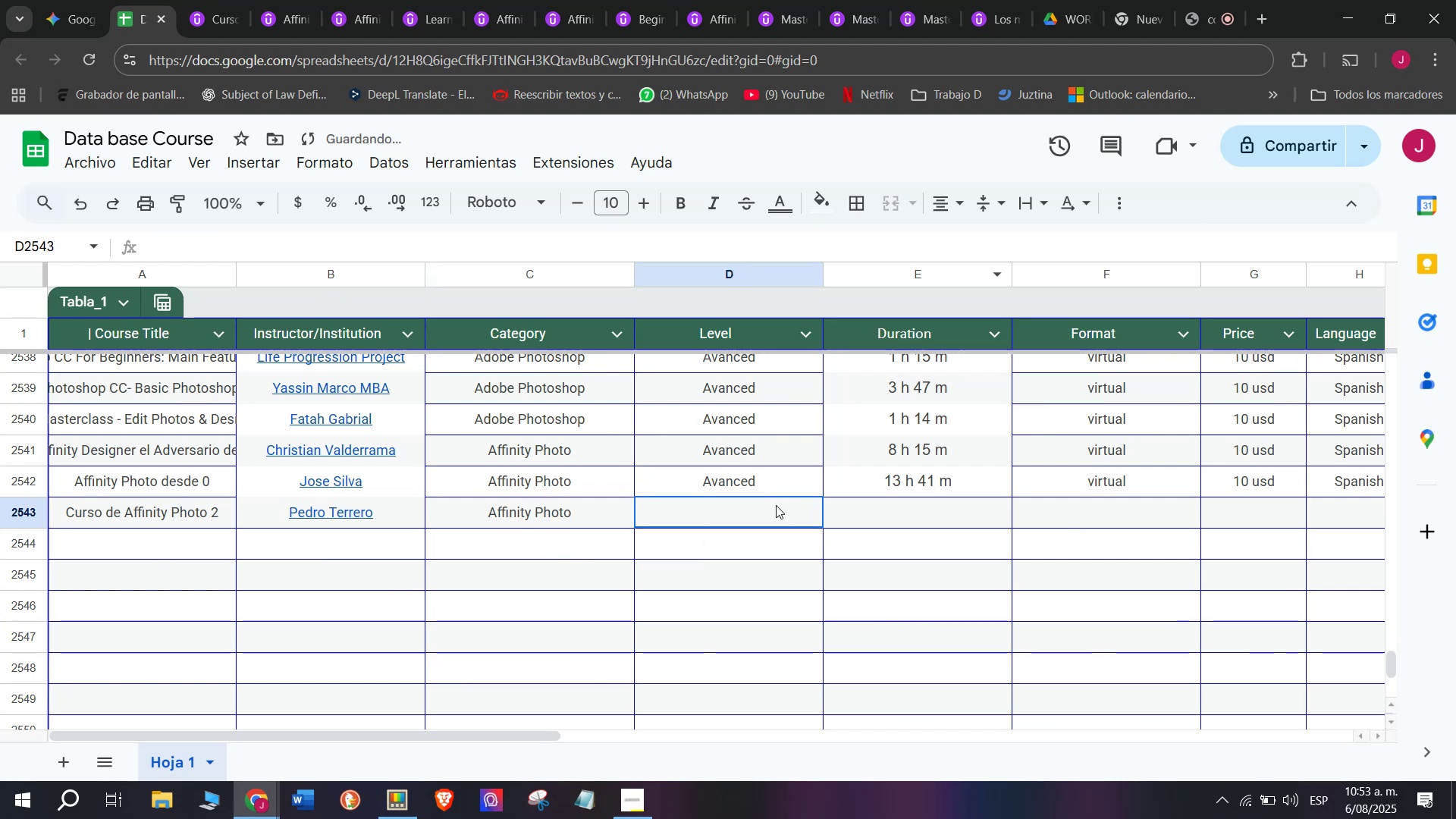 
key(Z)
 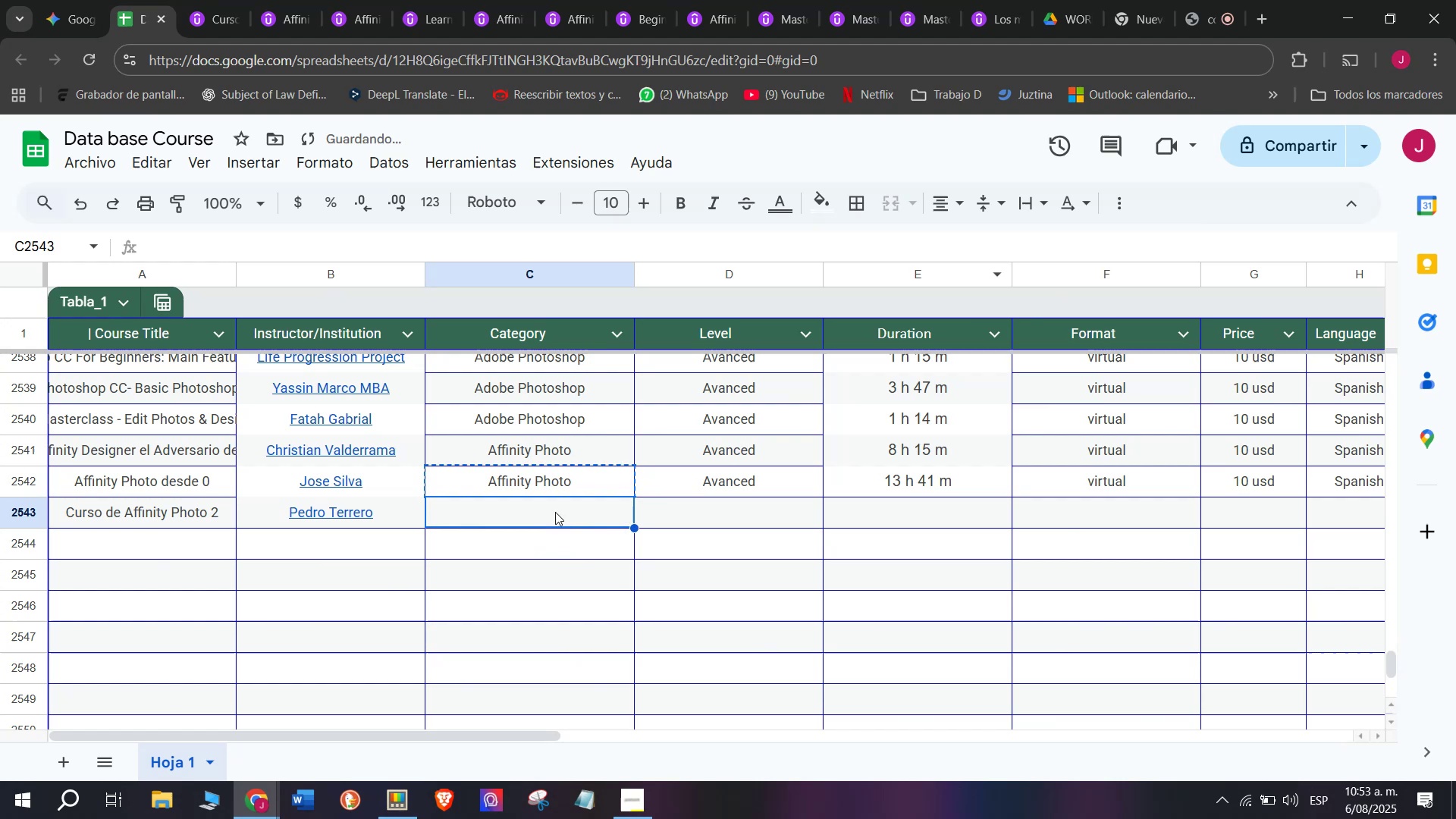 
key(Control+V)
 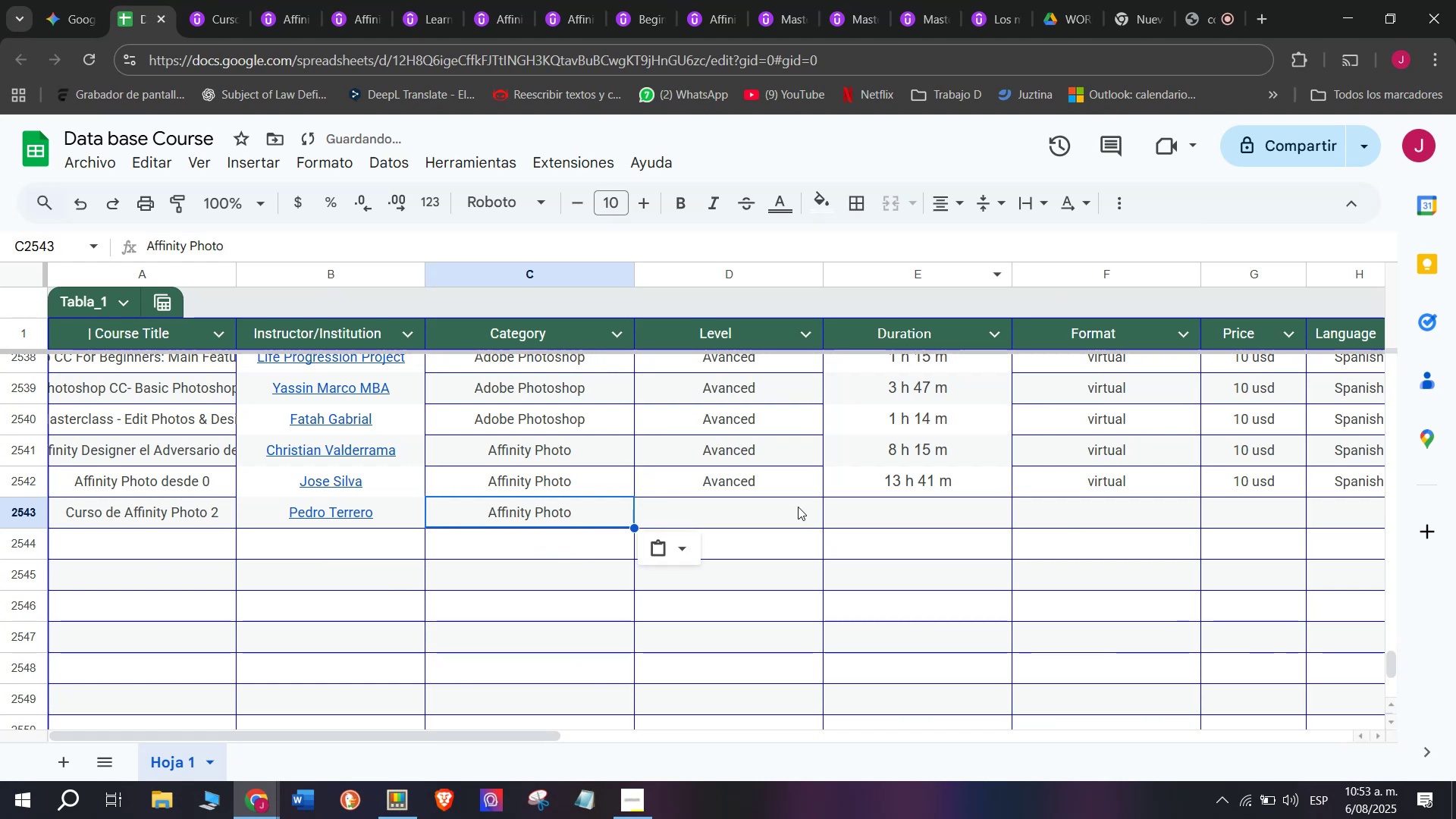 
left_click_drag(start_coordinate=[784, 505], to_coordinate=[772, 505])
 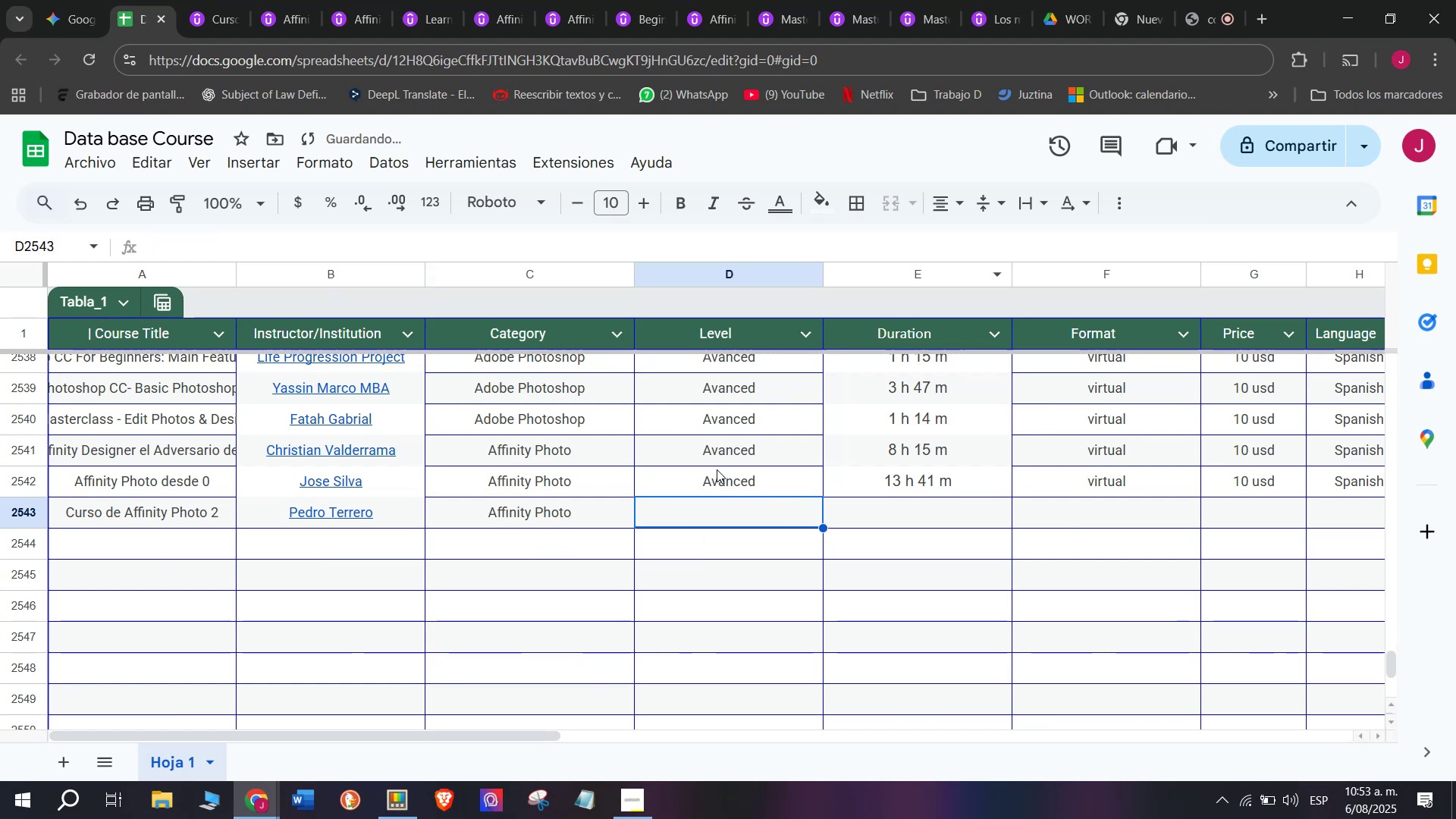 
double_click([717, 469])
 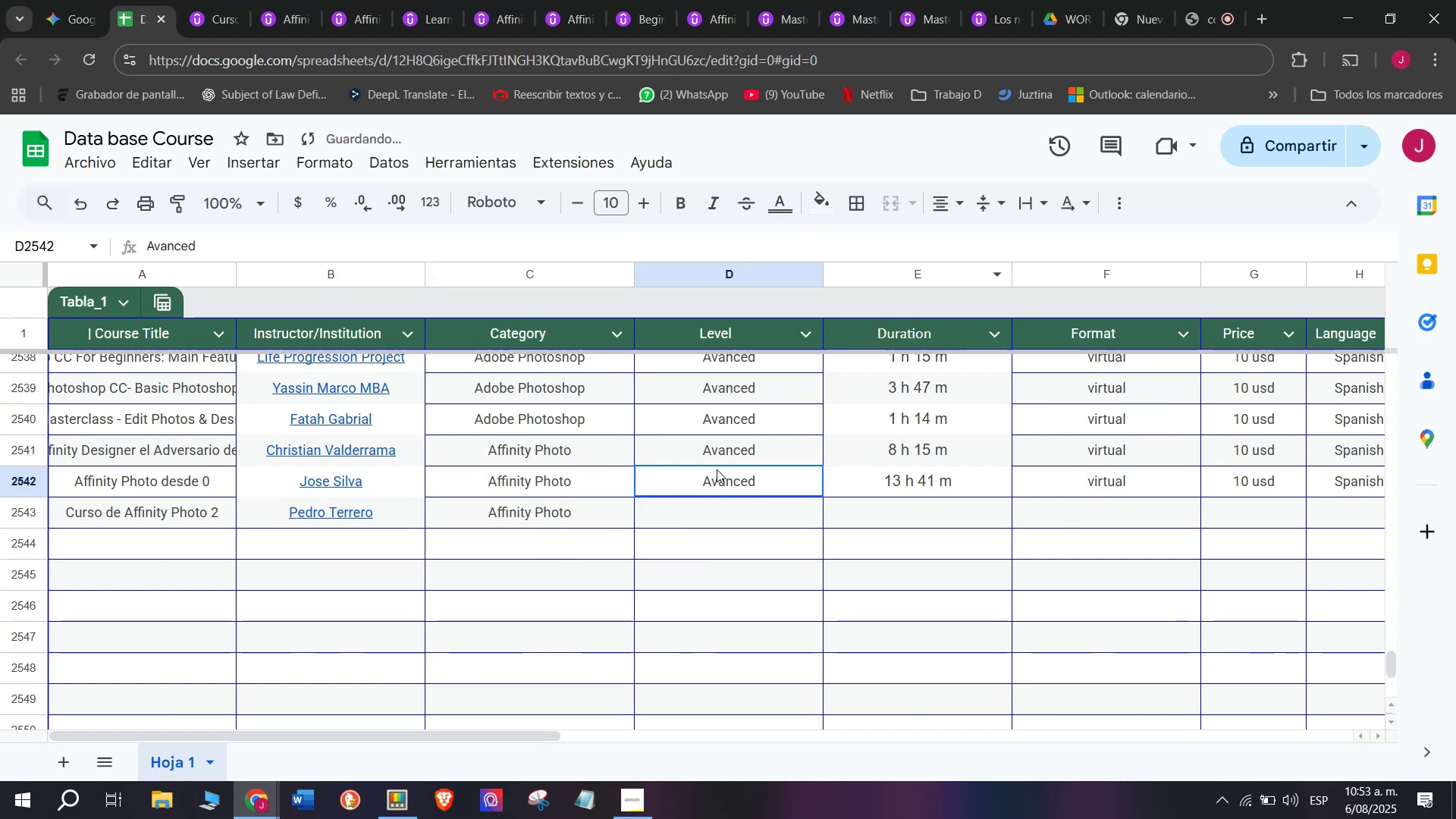 
key(Break)
 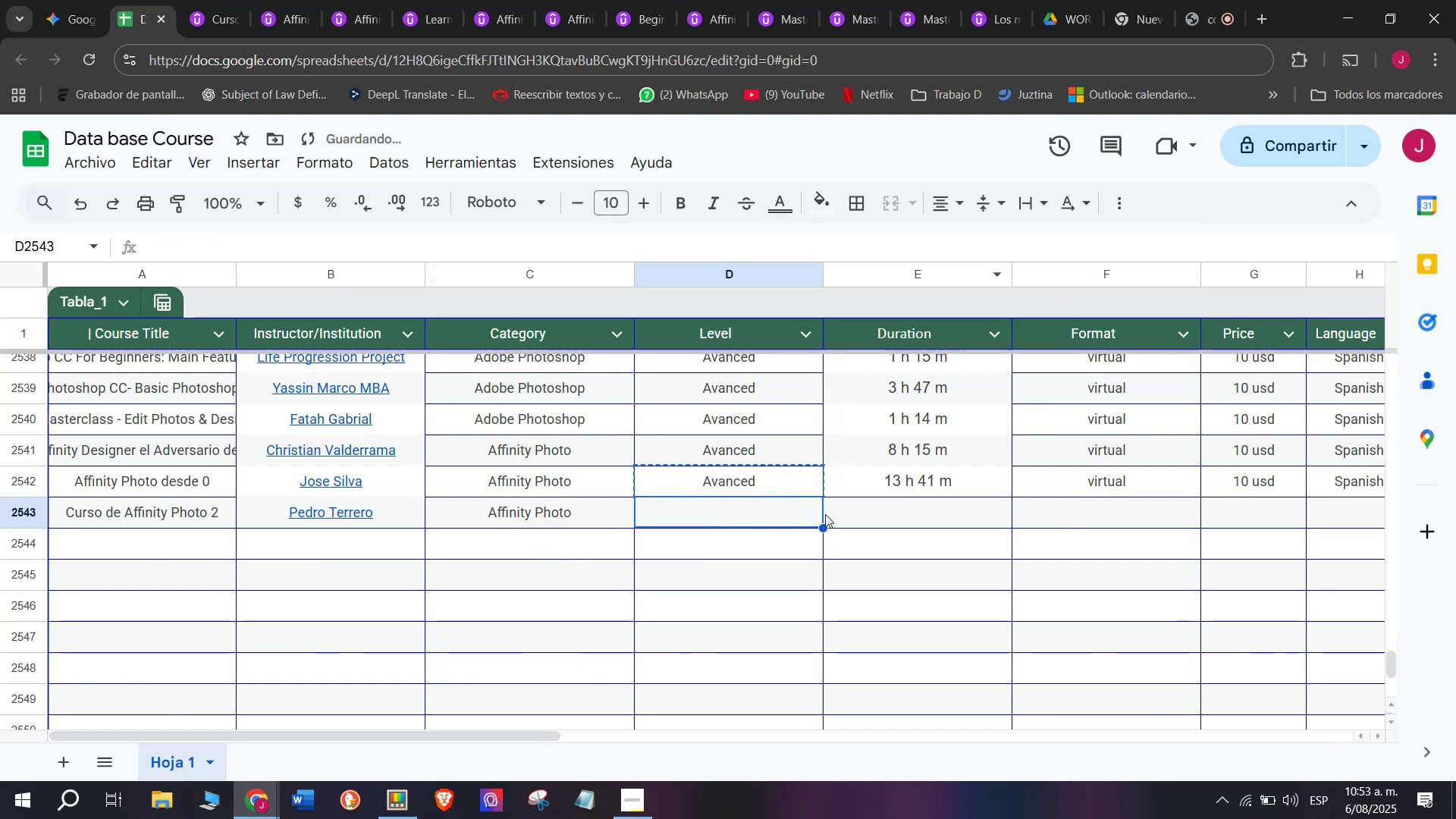 
key(Control+ControlLeft)
 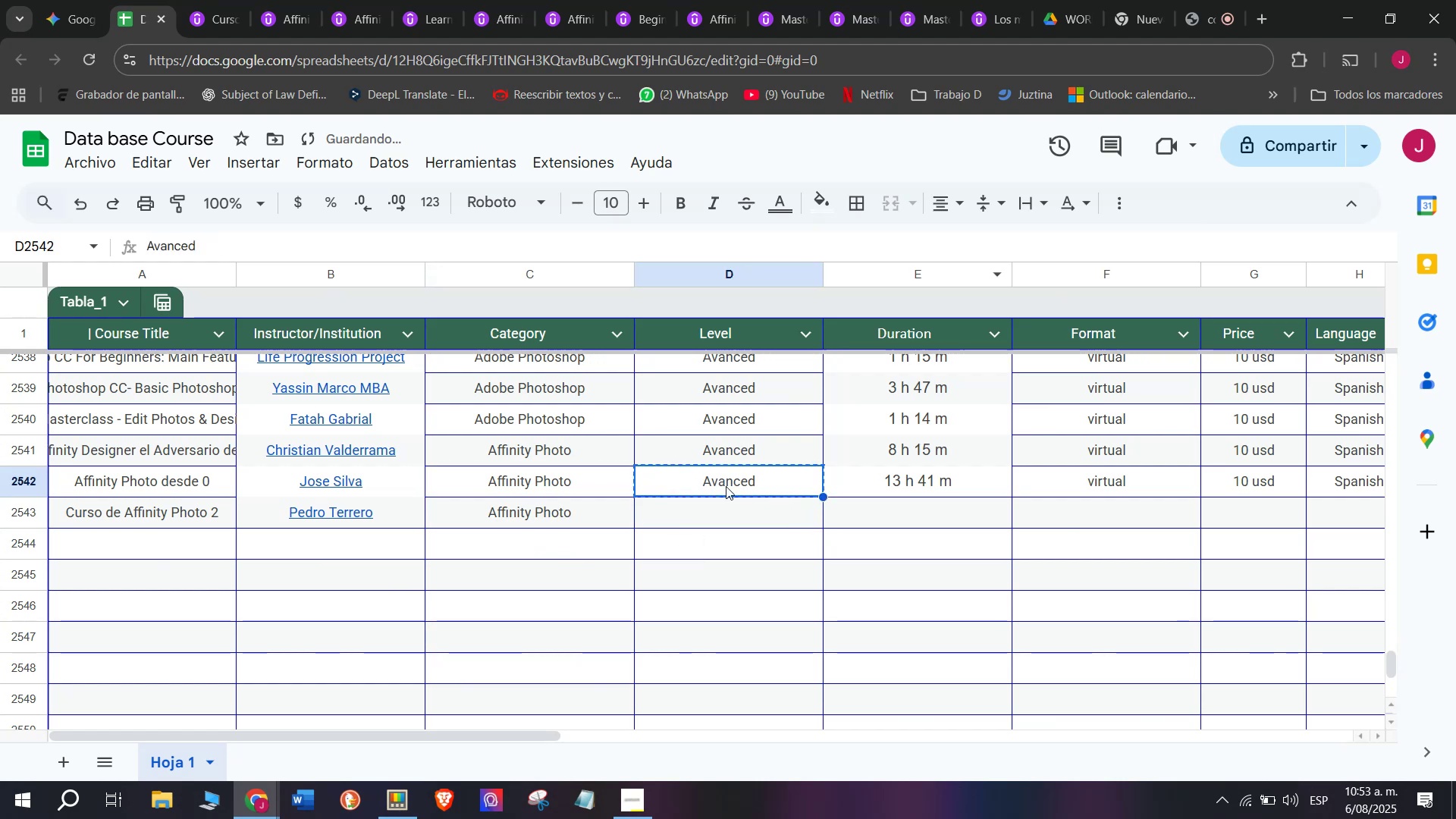 
key(Control+C)
 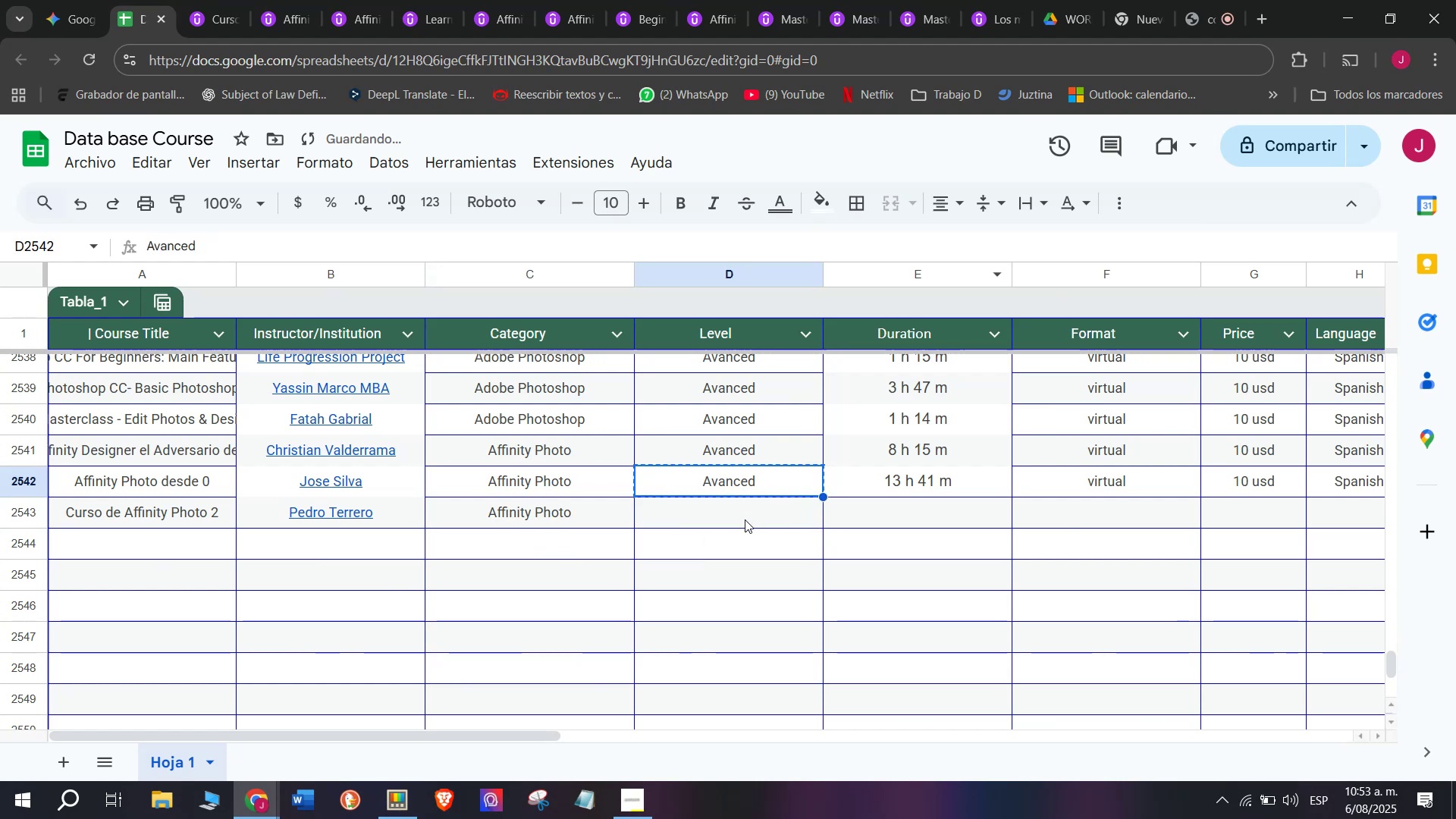 
triple_click([745, 519])
 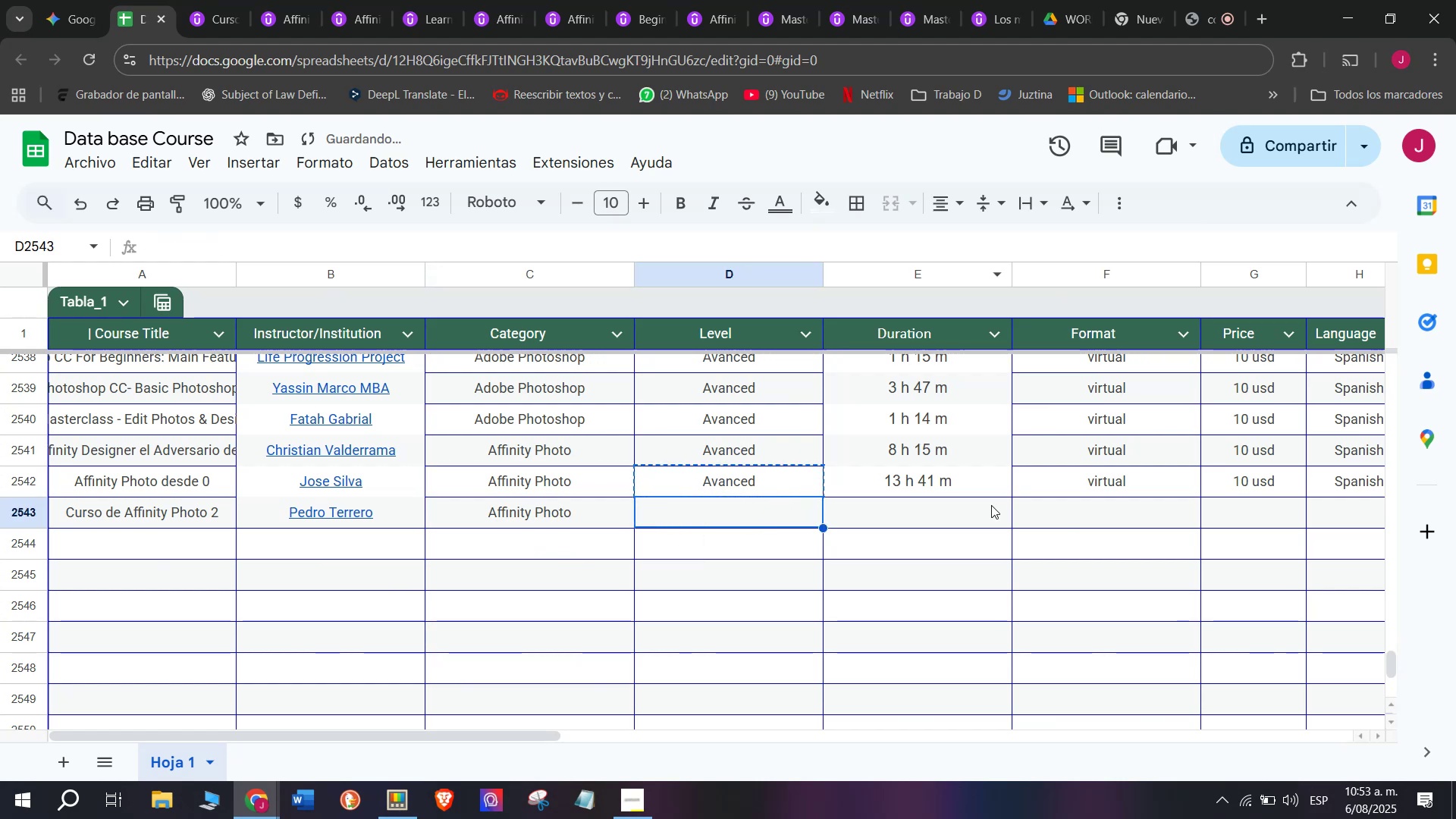 
key(Z)
 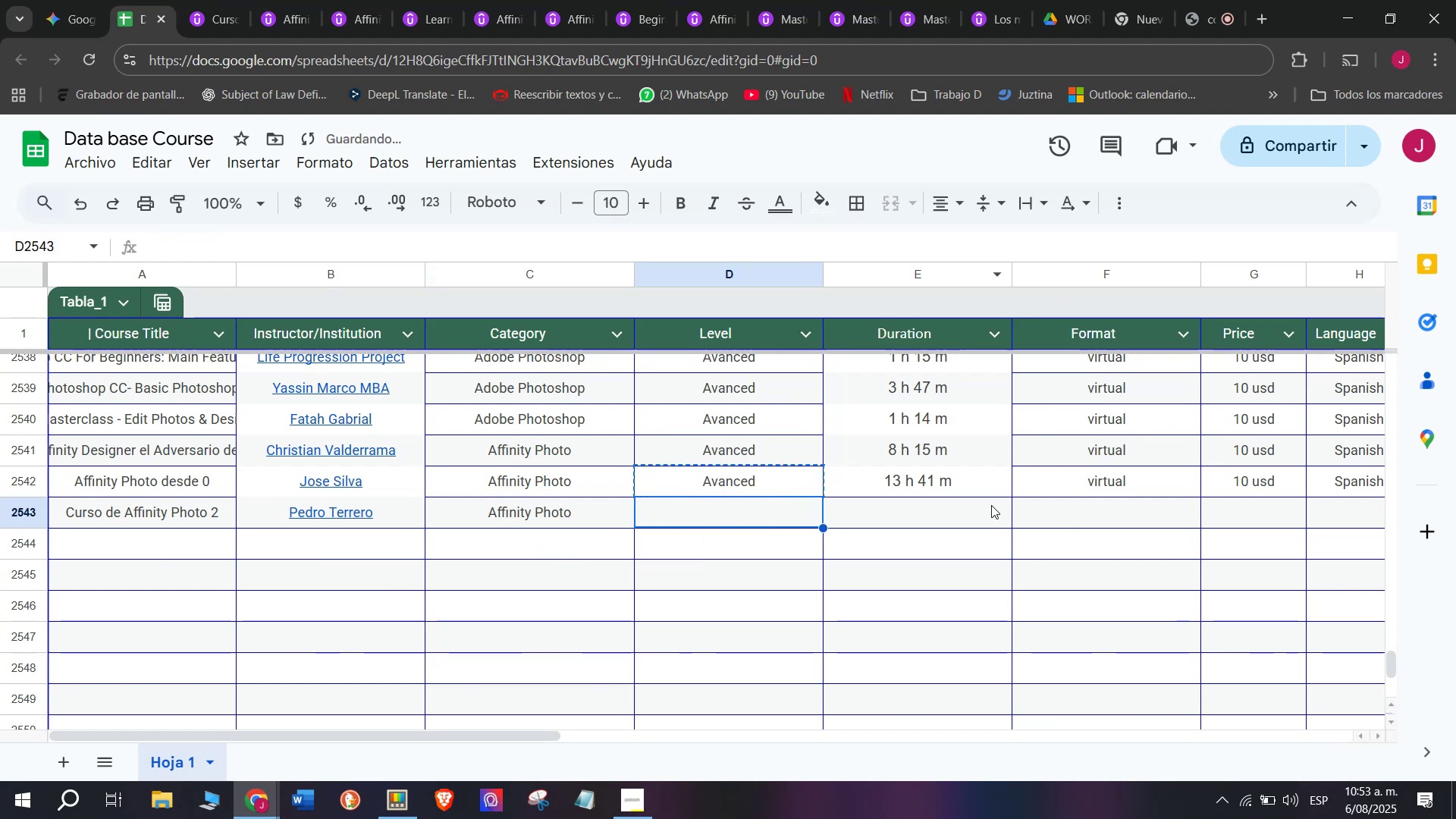 
key(Control+ControlLeft)
 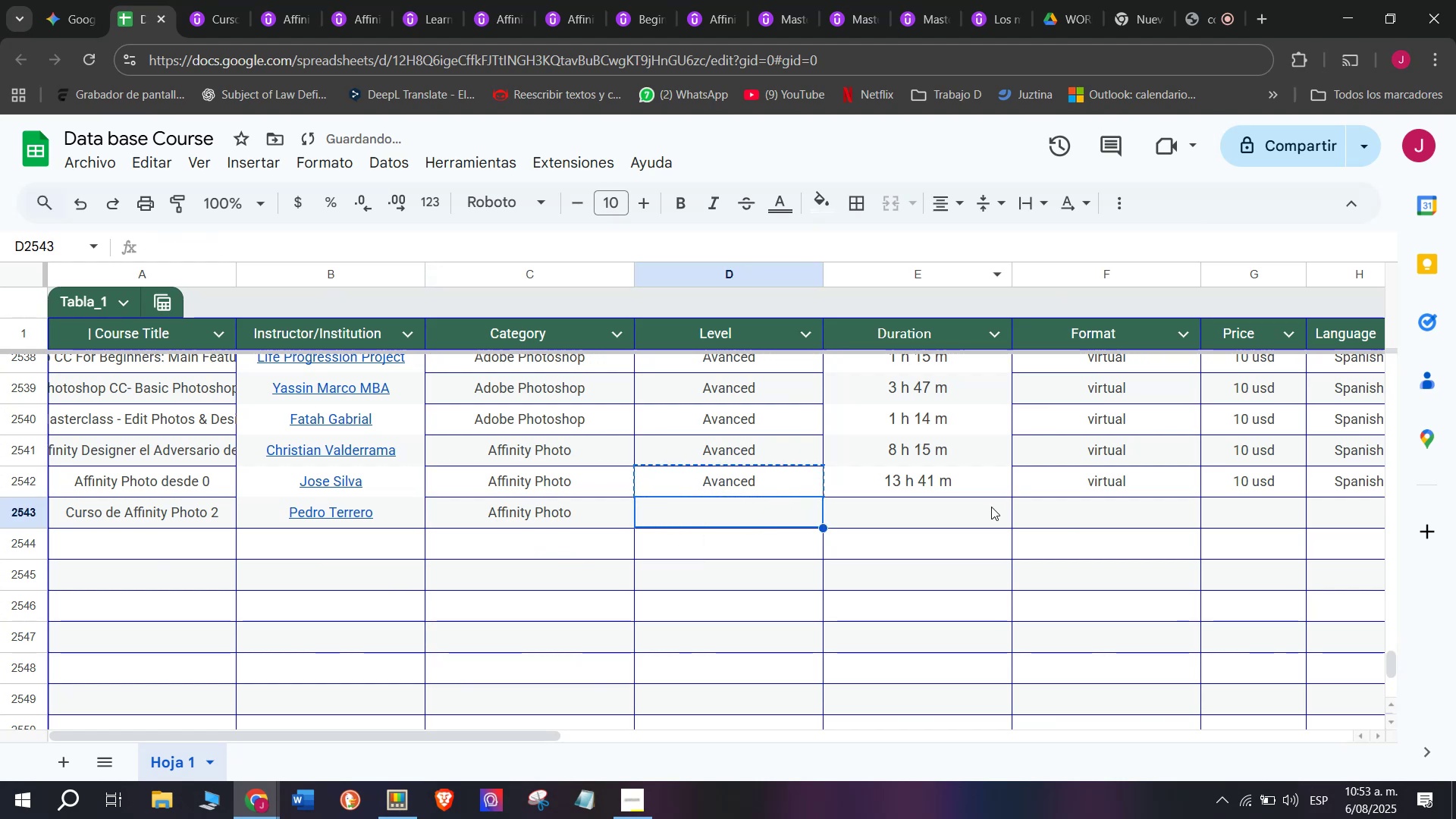 
key(Control+V)
 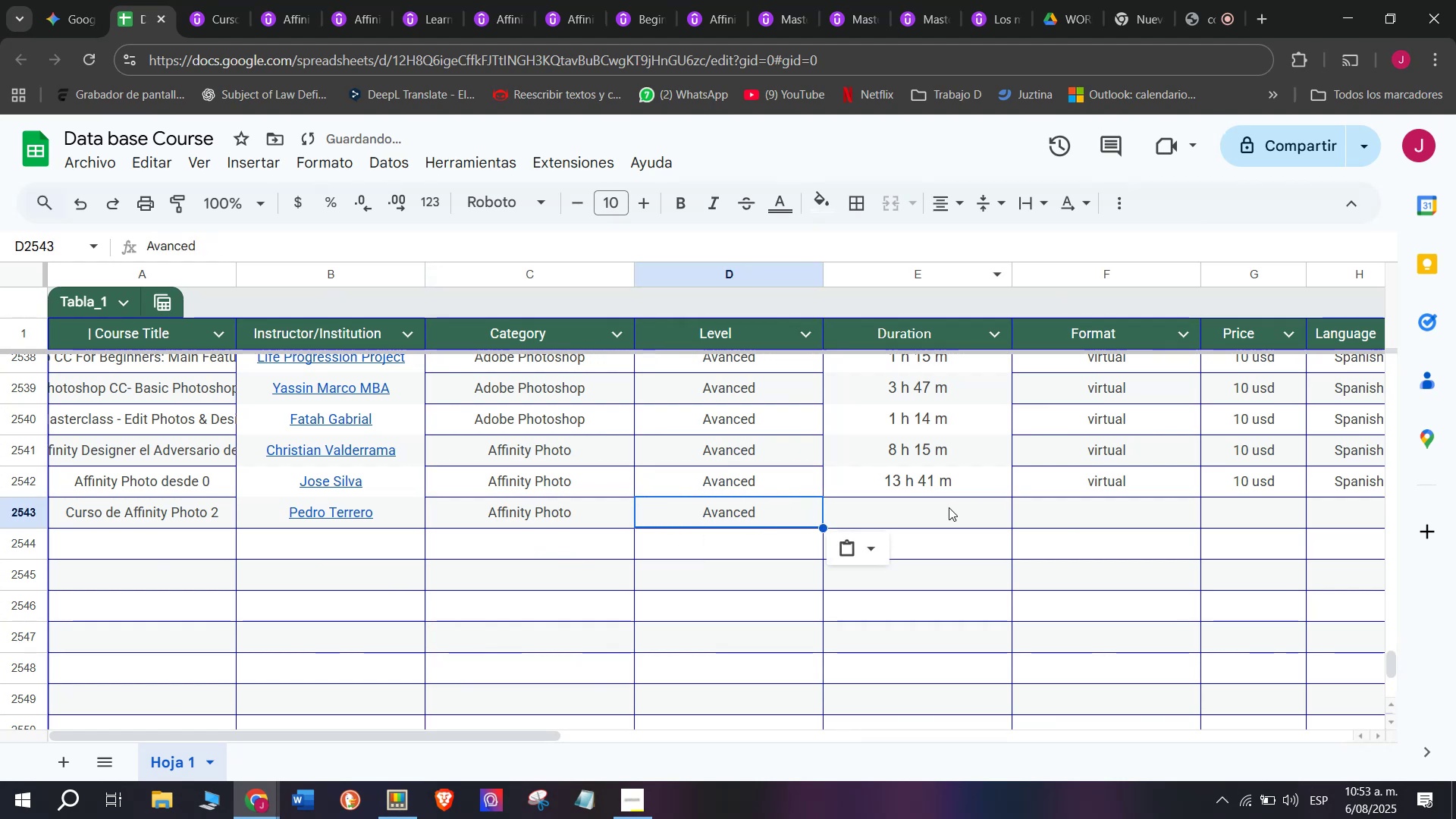 
left_click([949, 507])
 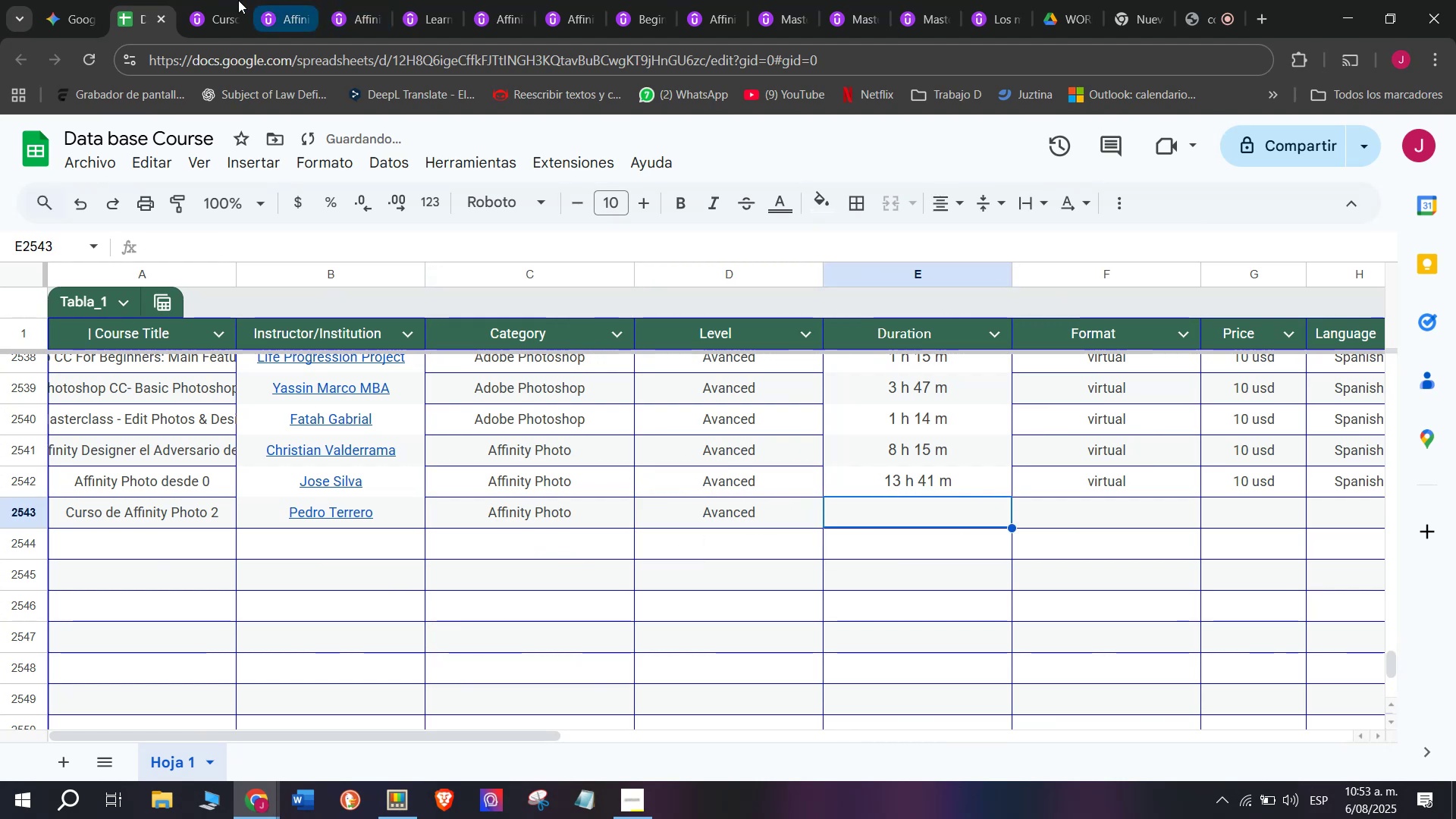 
left_click([211, 0])
 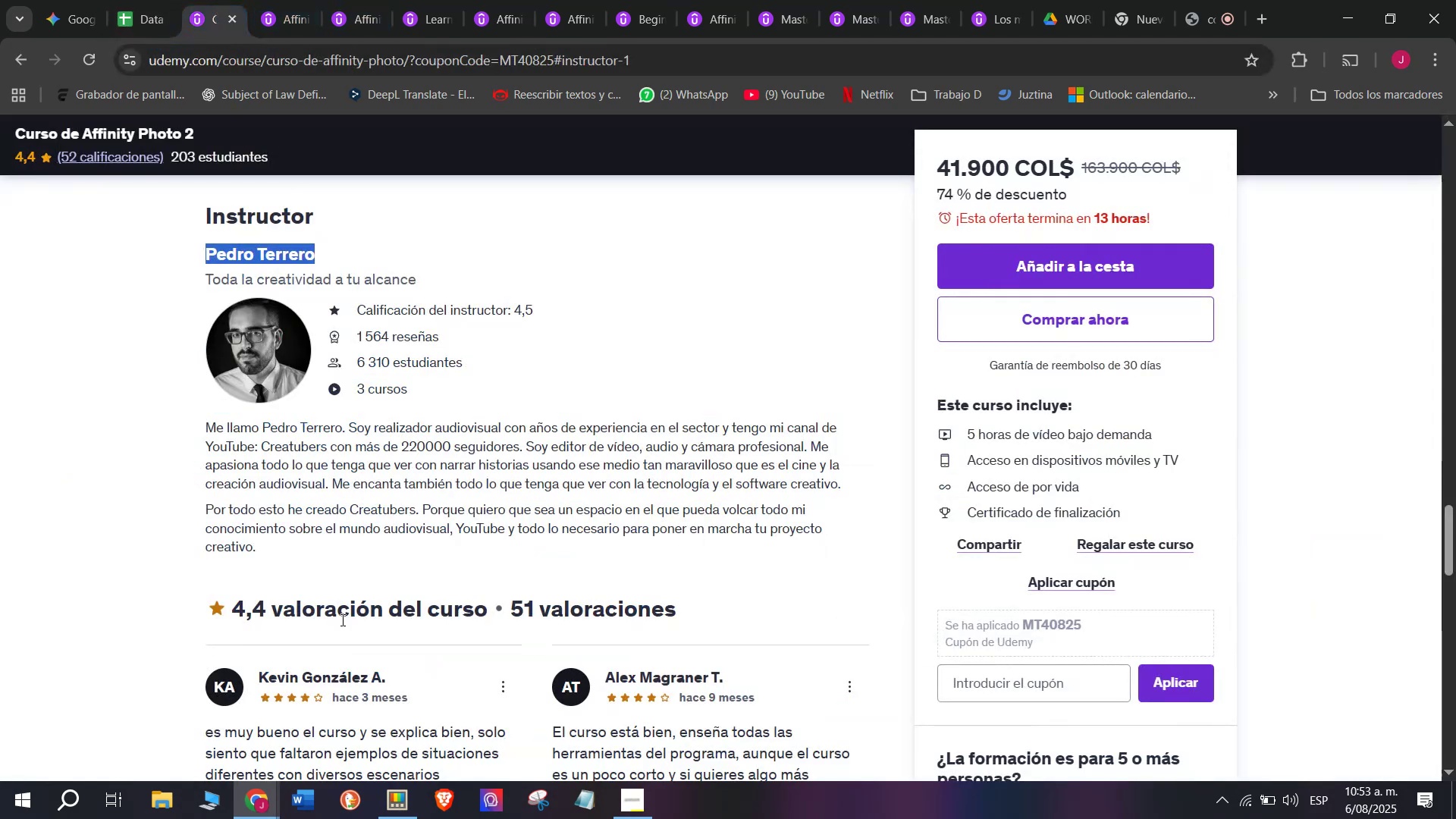 
scroll: coordinate [320, 673], scroll_direction: up, amount: 11.0
 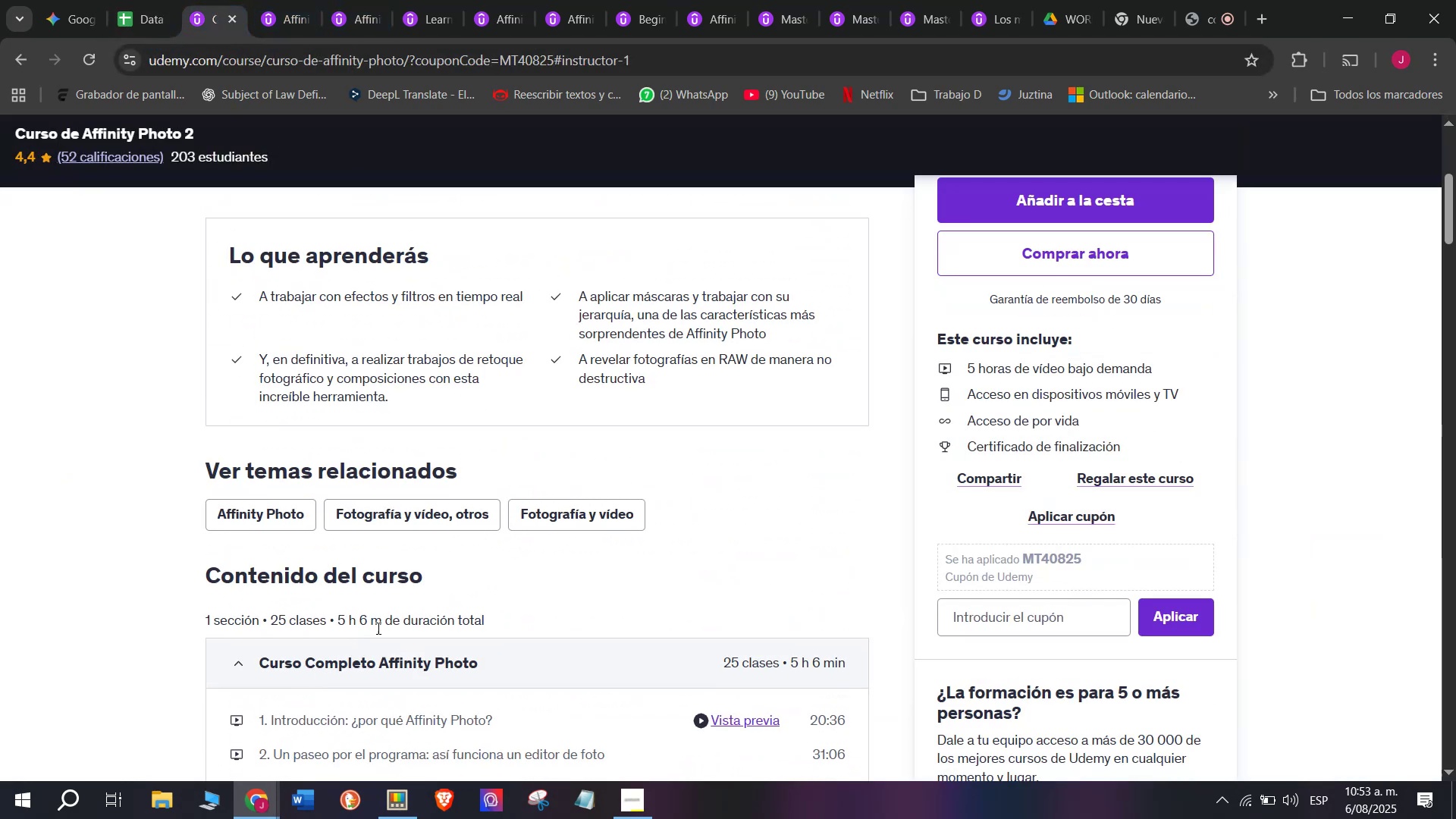 
left_click_drag(start_coordinate=[377, 627], to_coordinate=[335, 625])
 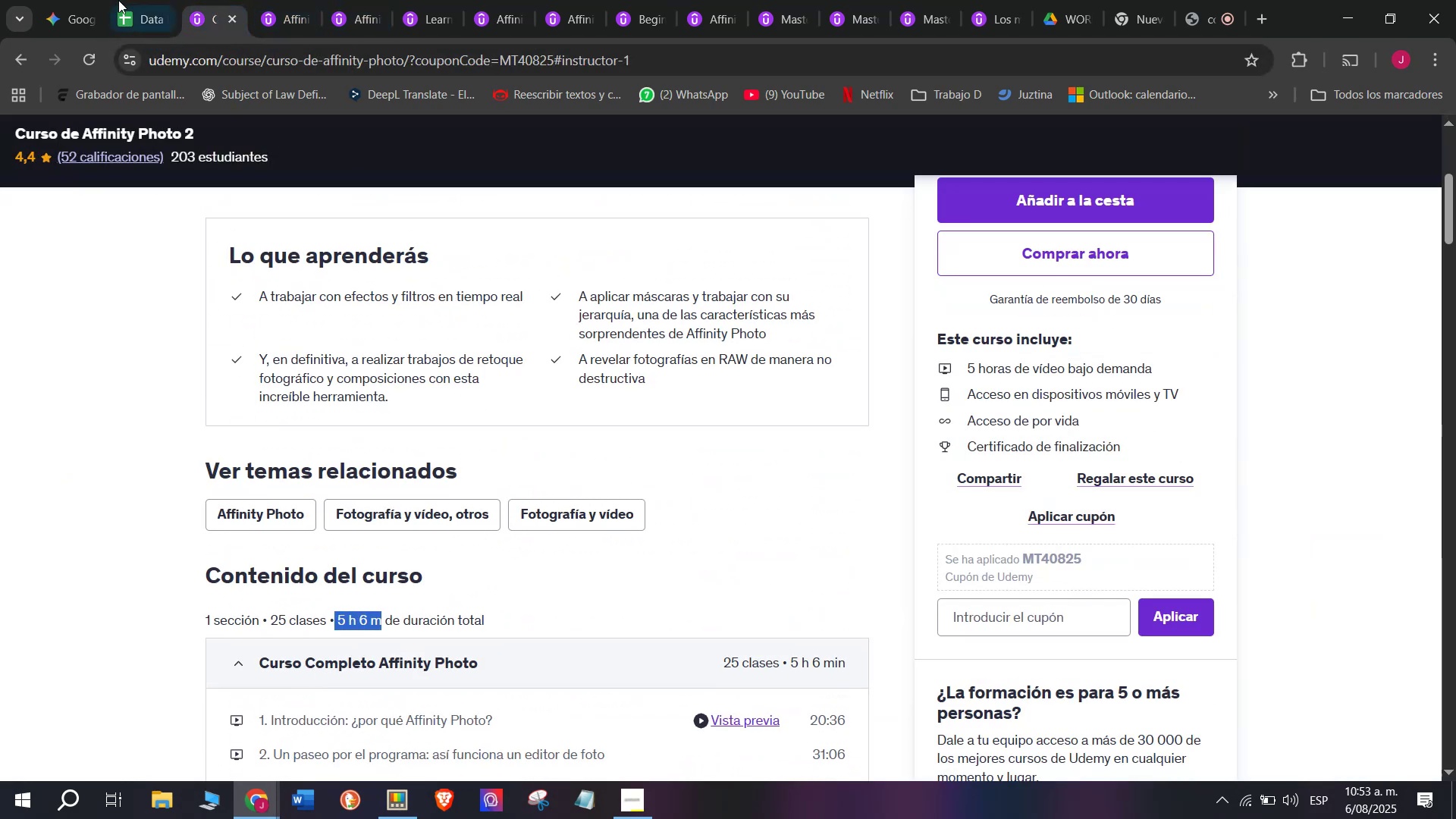 
key(Break)
 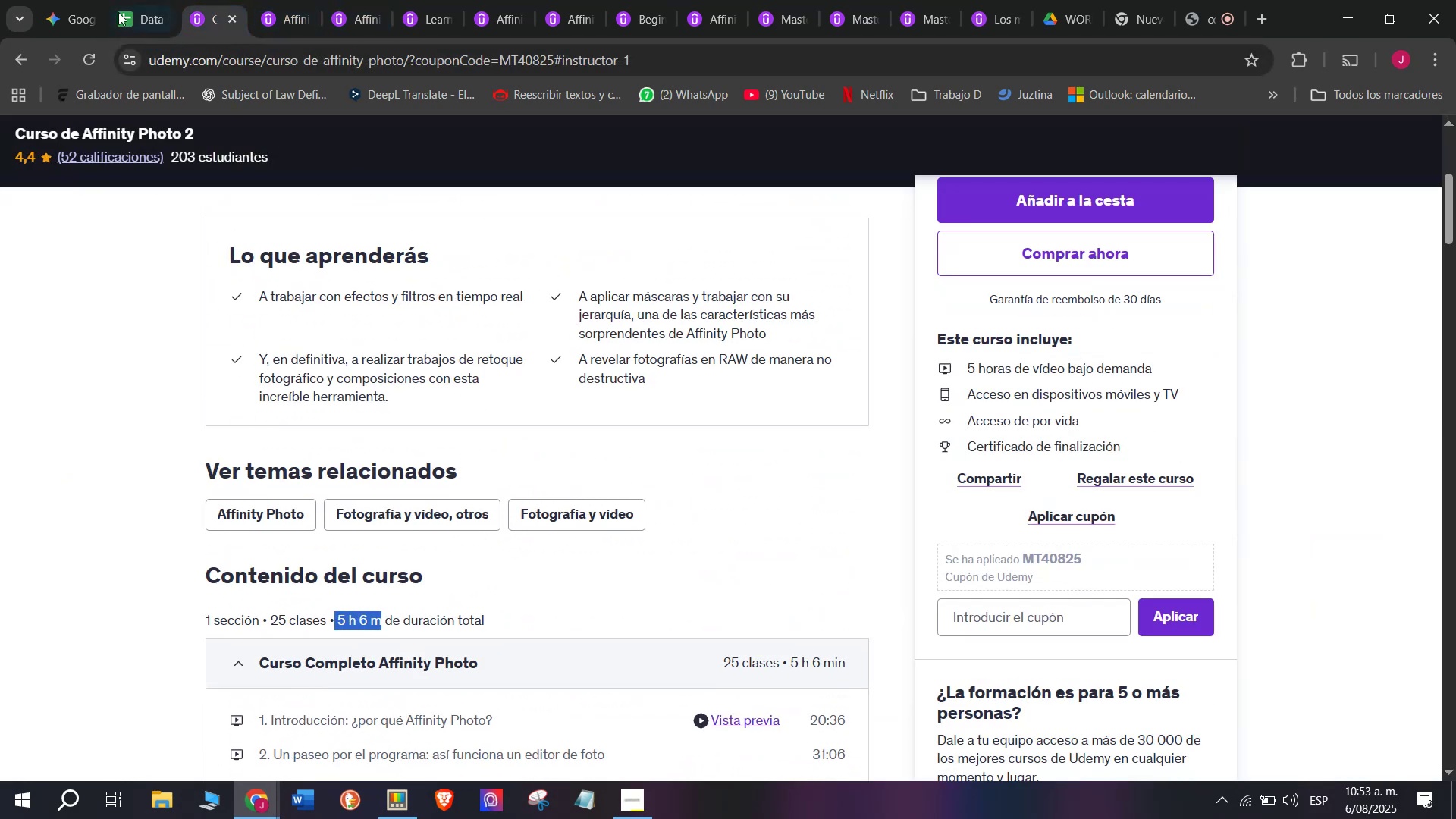 
key(Control+ControlLeft)
 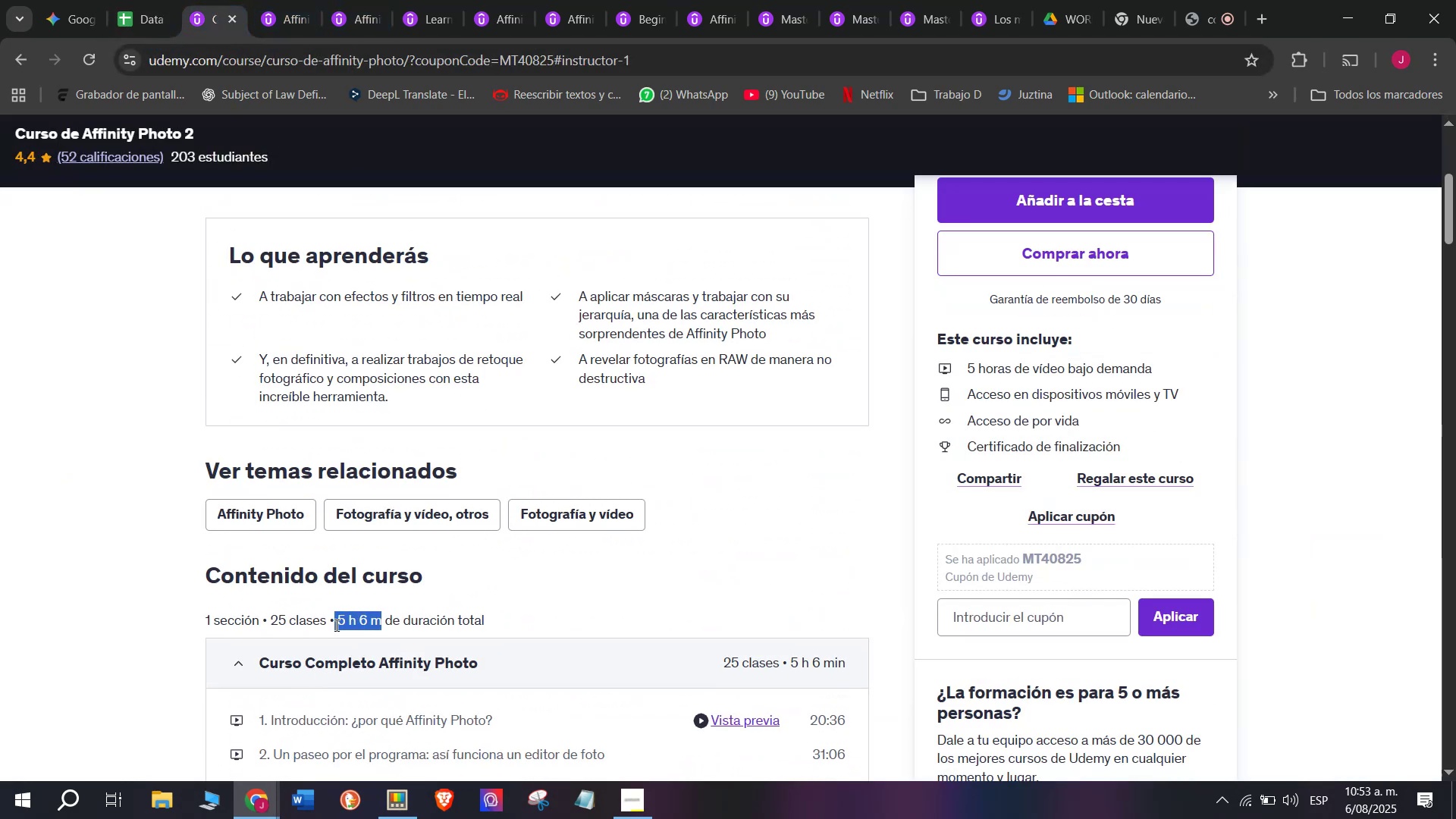 
key(Control+C)
 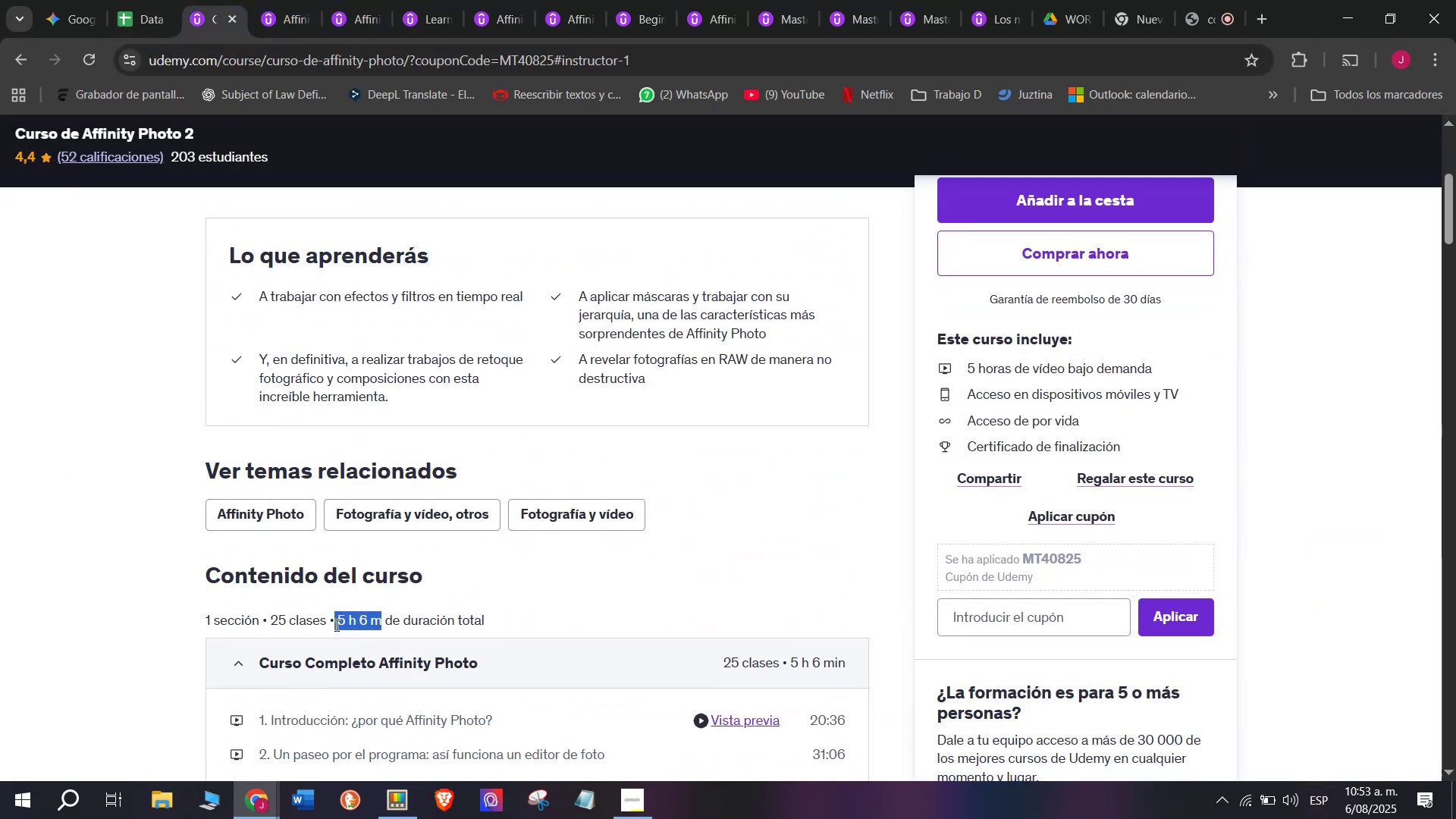 
key(Break)
 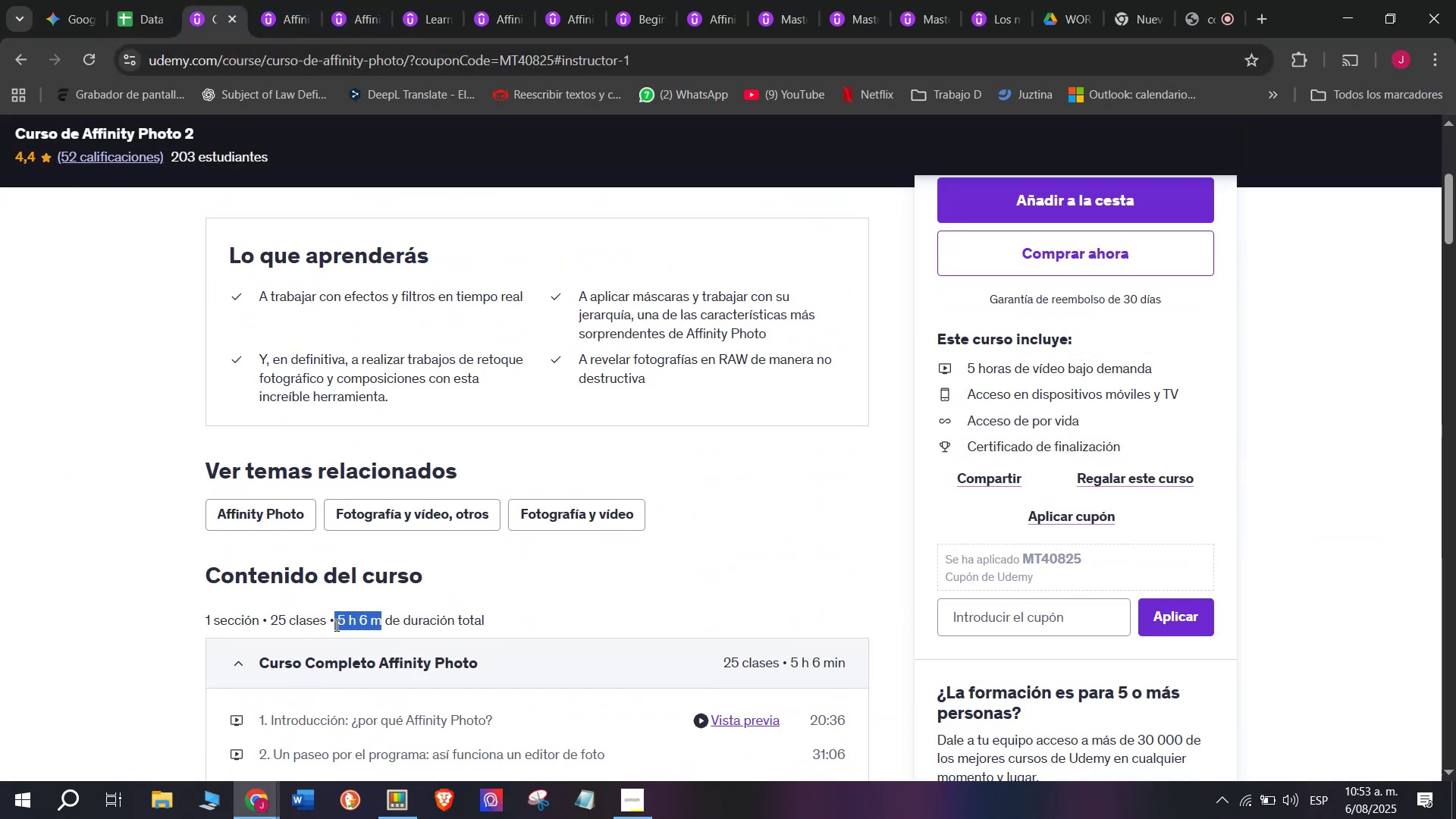 
key(Control+ControlLeft)
 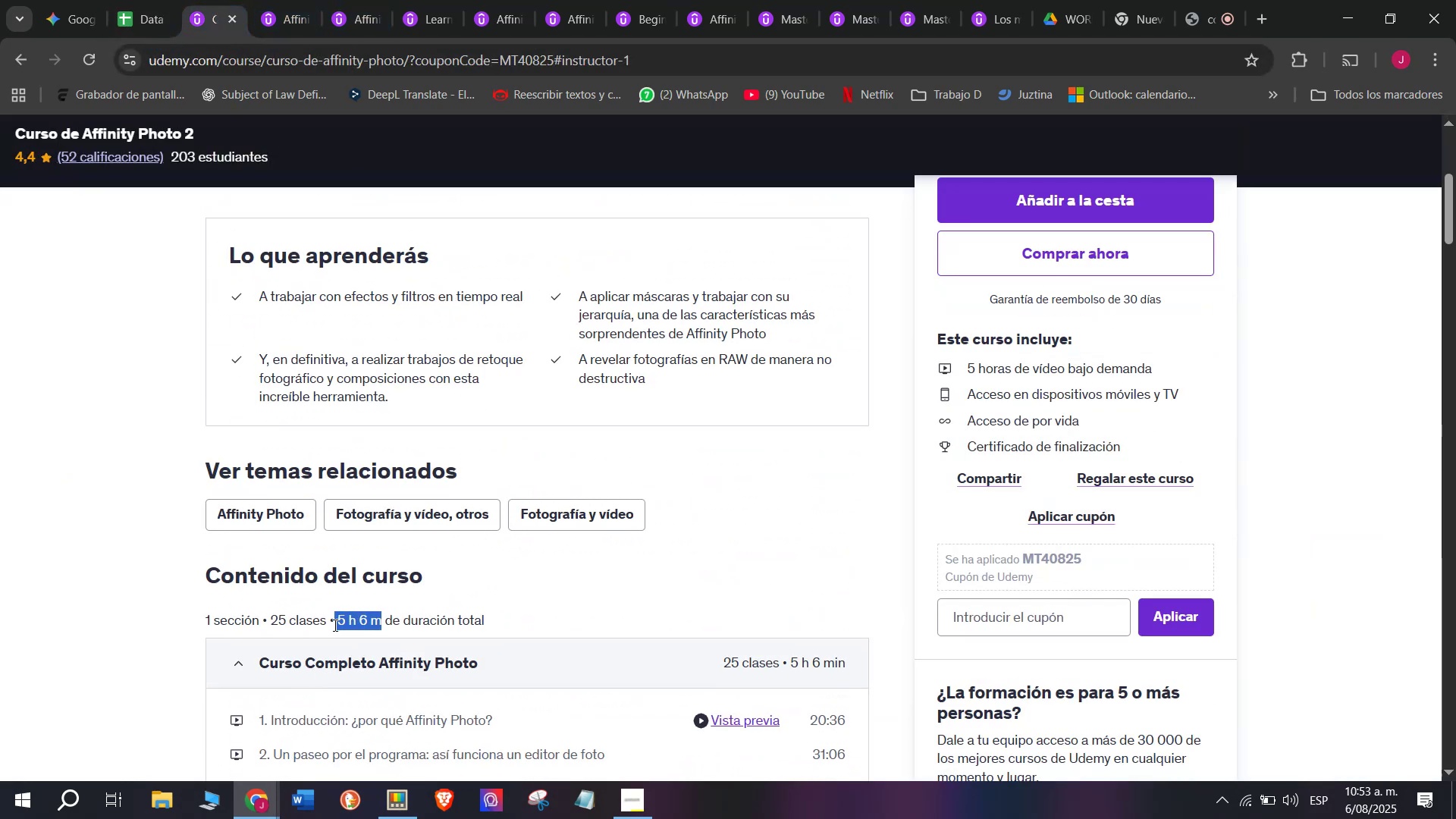 
key(Control+C)
 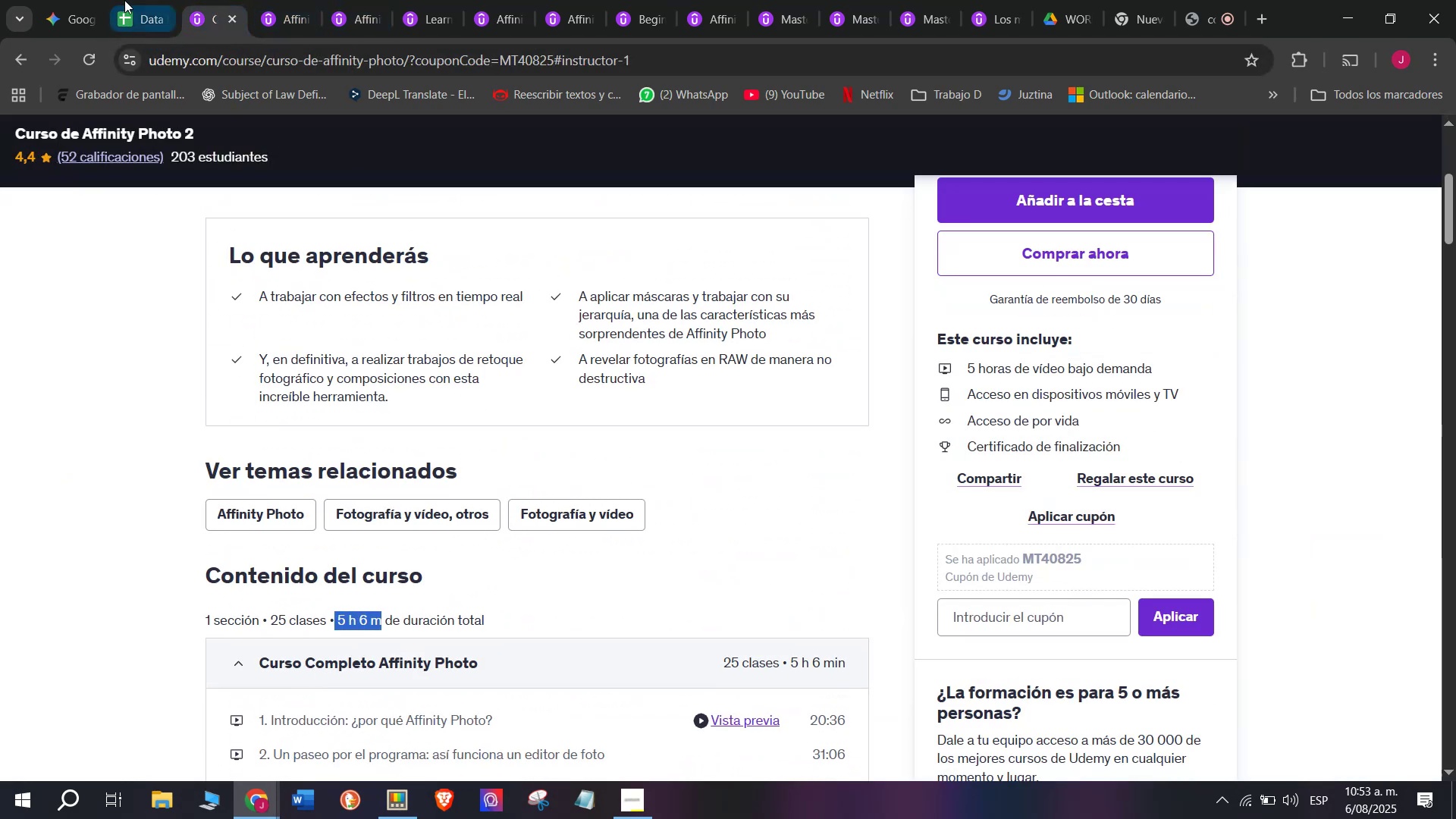 
left_click([130, 0])
 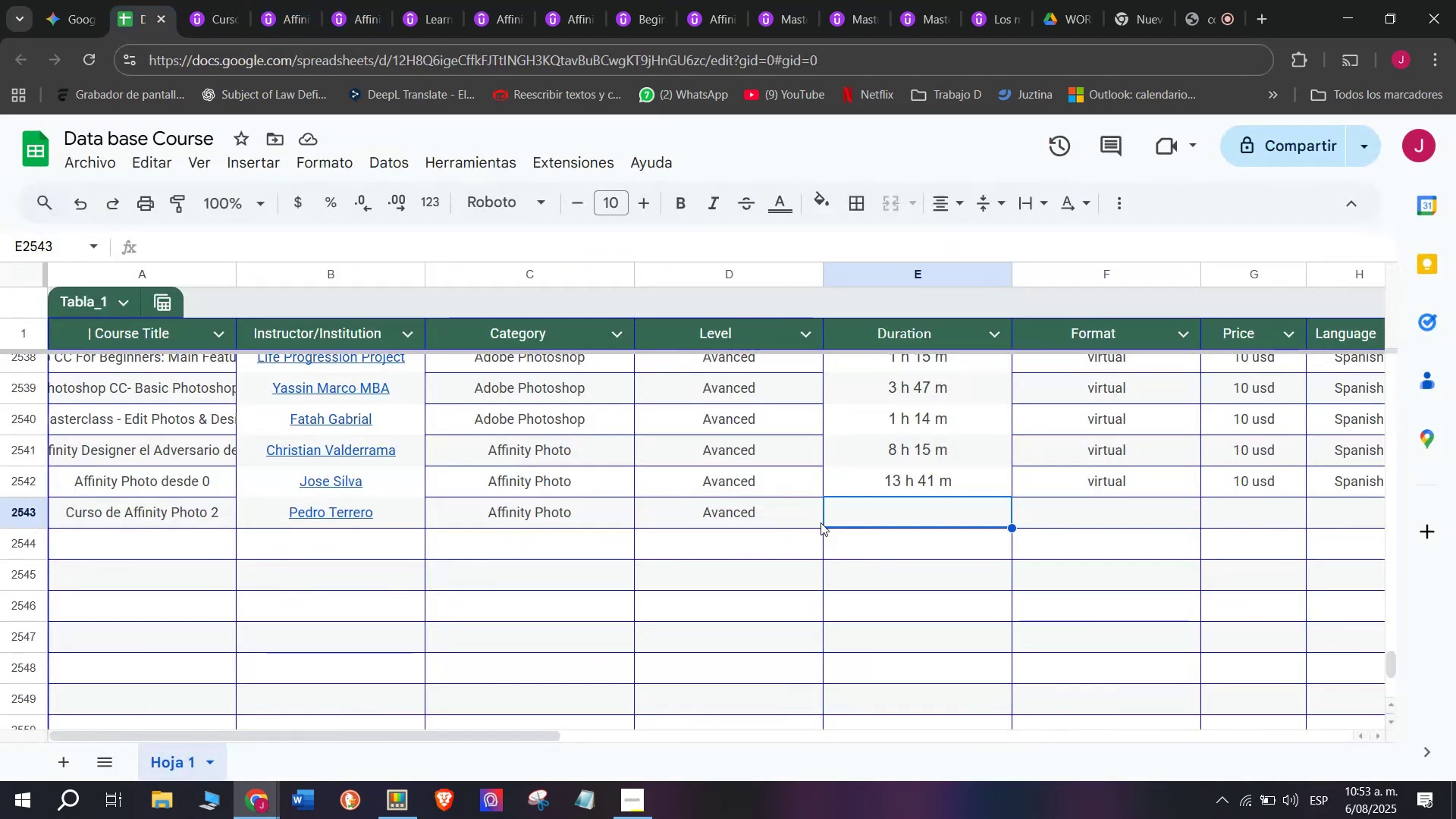 
key(Z)
 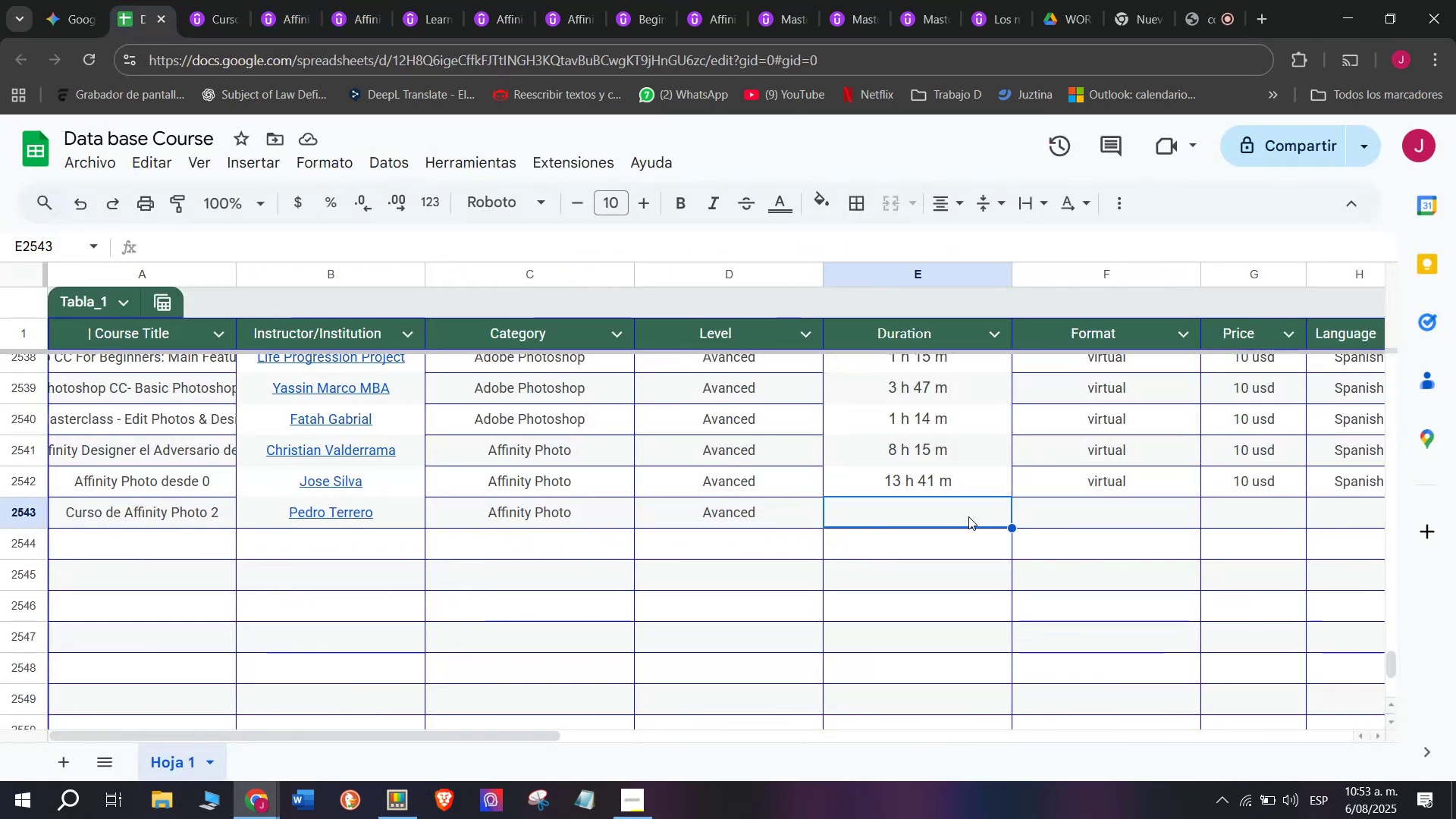 
key(Control+ControlLeft)
 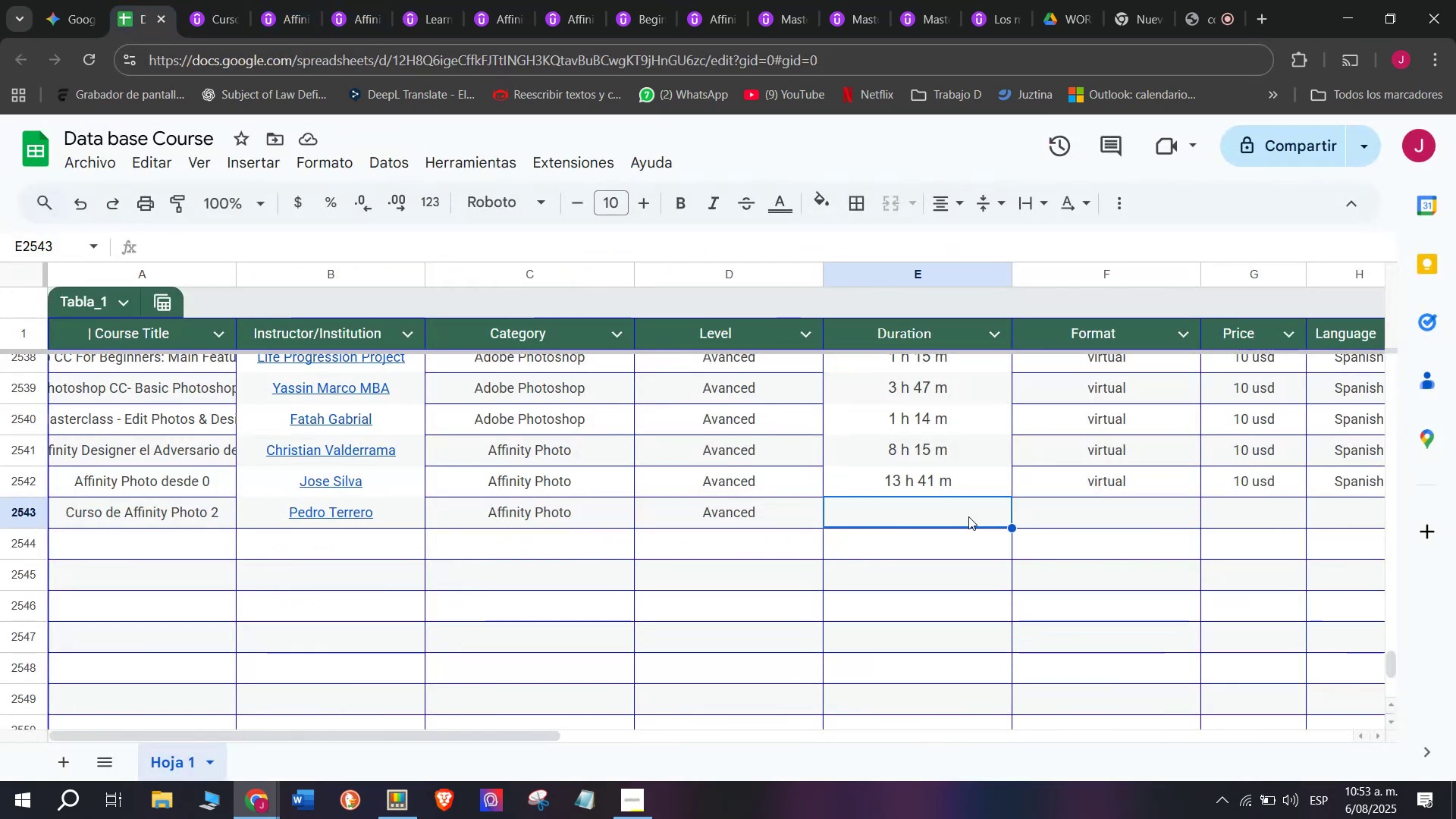 
key(Control+V)
 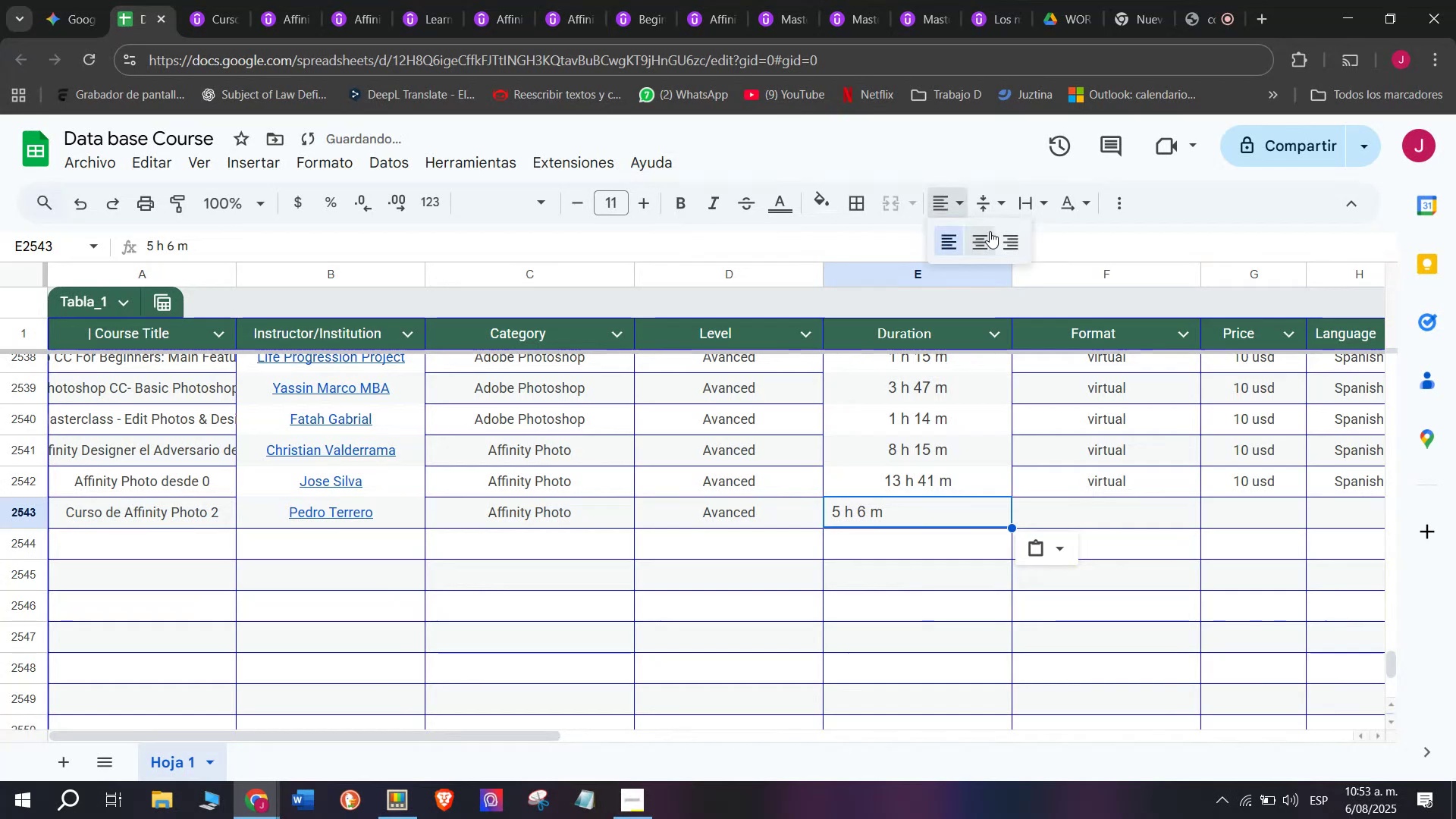 
left_click([990, 233])
 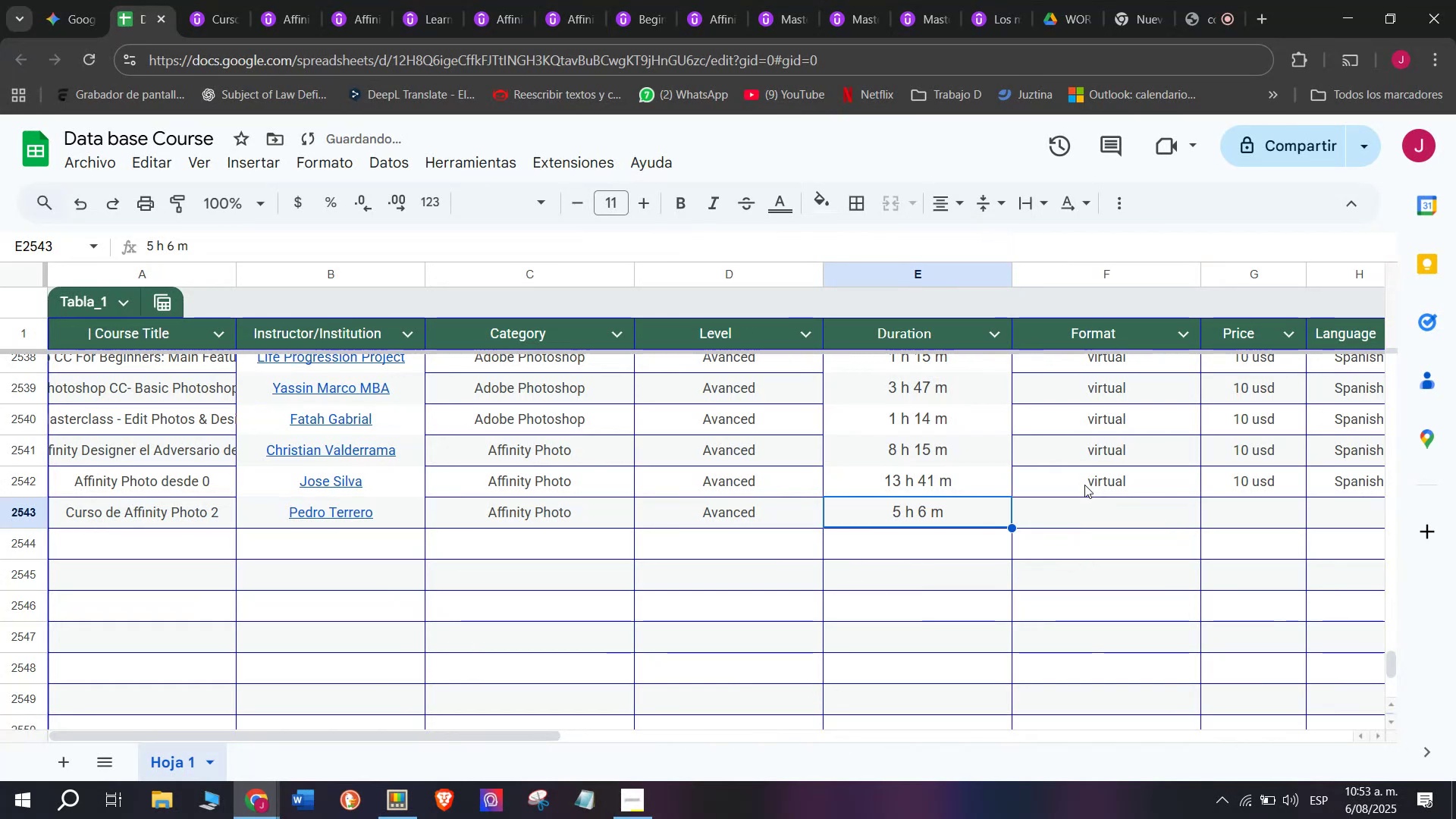 
left_click([1086, 495])
 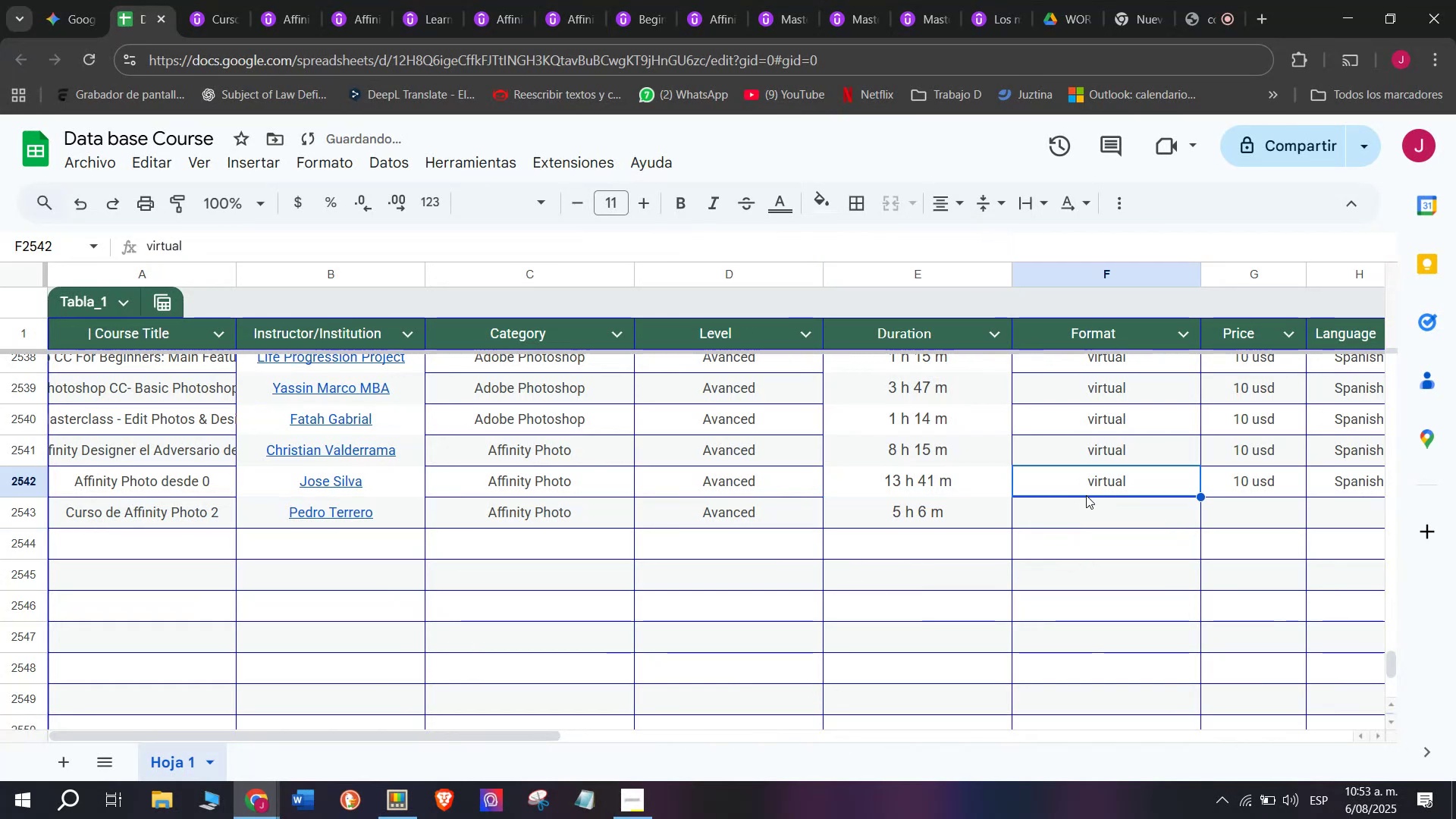 
key(Control+ControlLeft)
 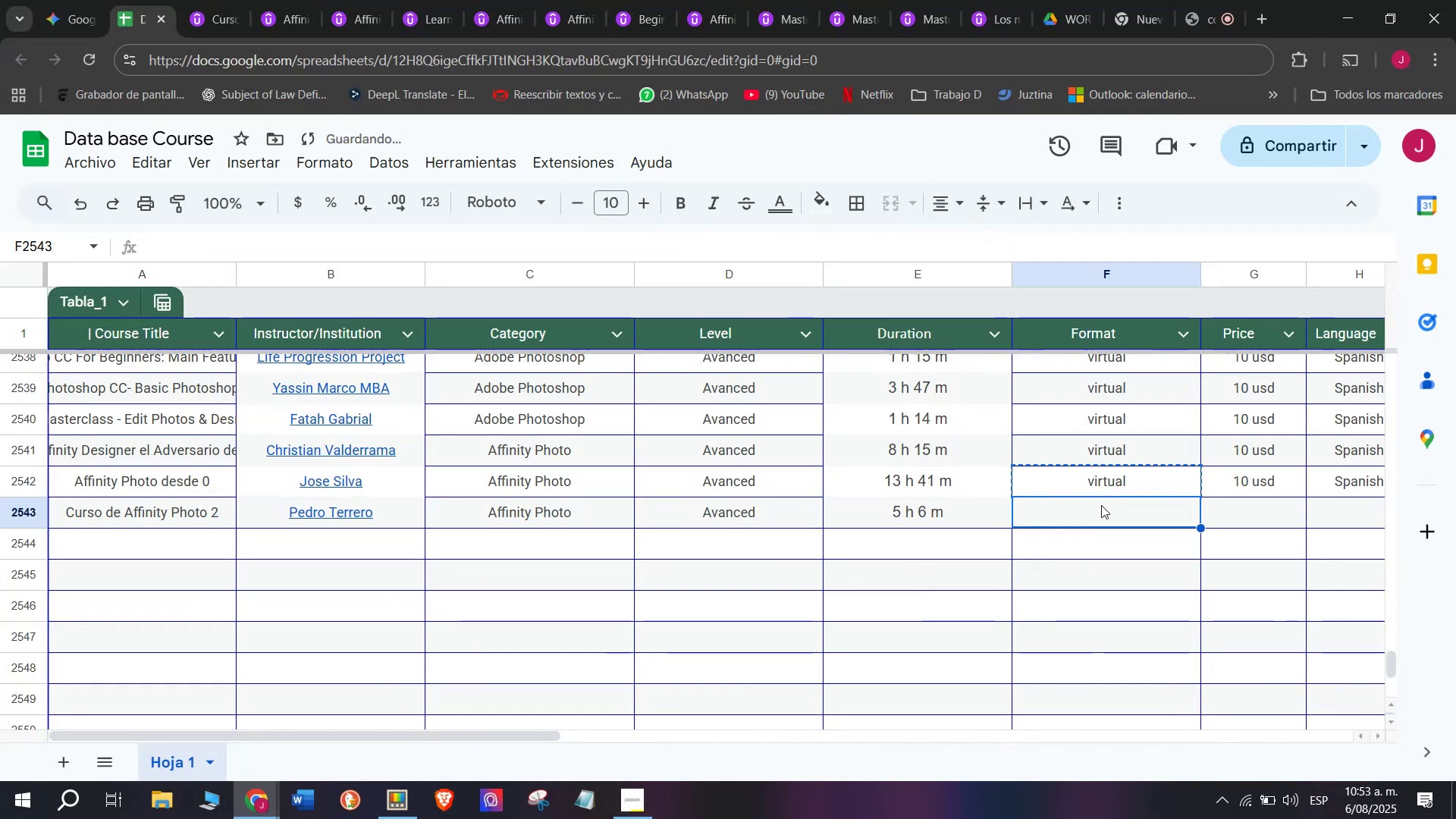 
key(Break)
 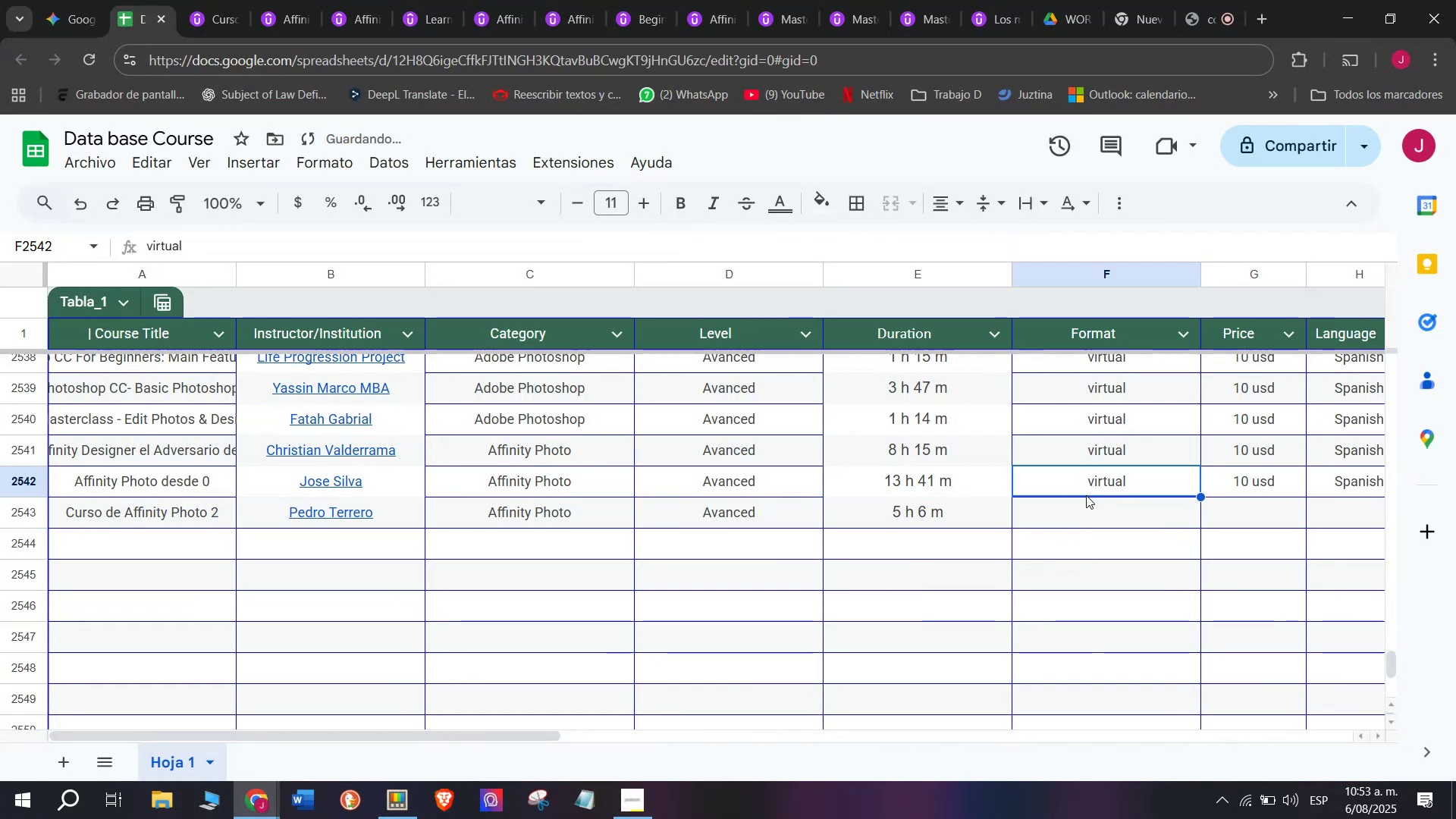 
key(Control+C)
 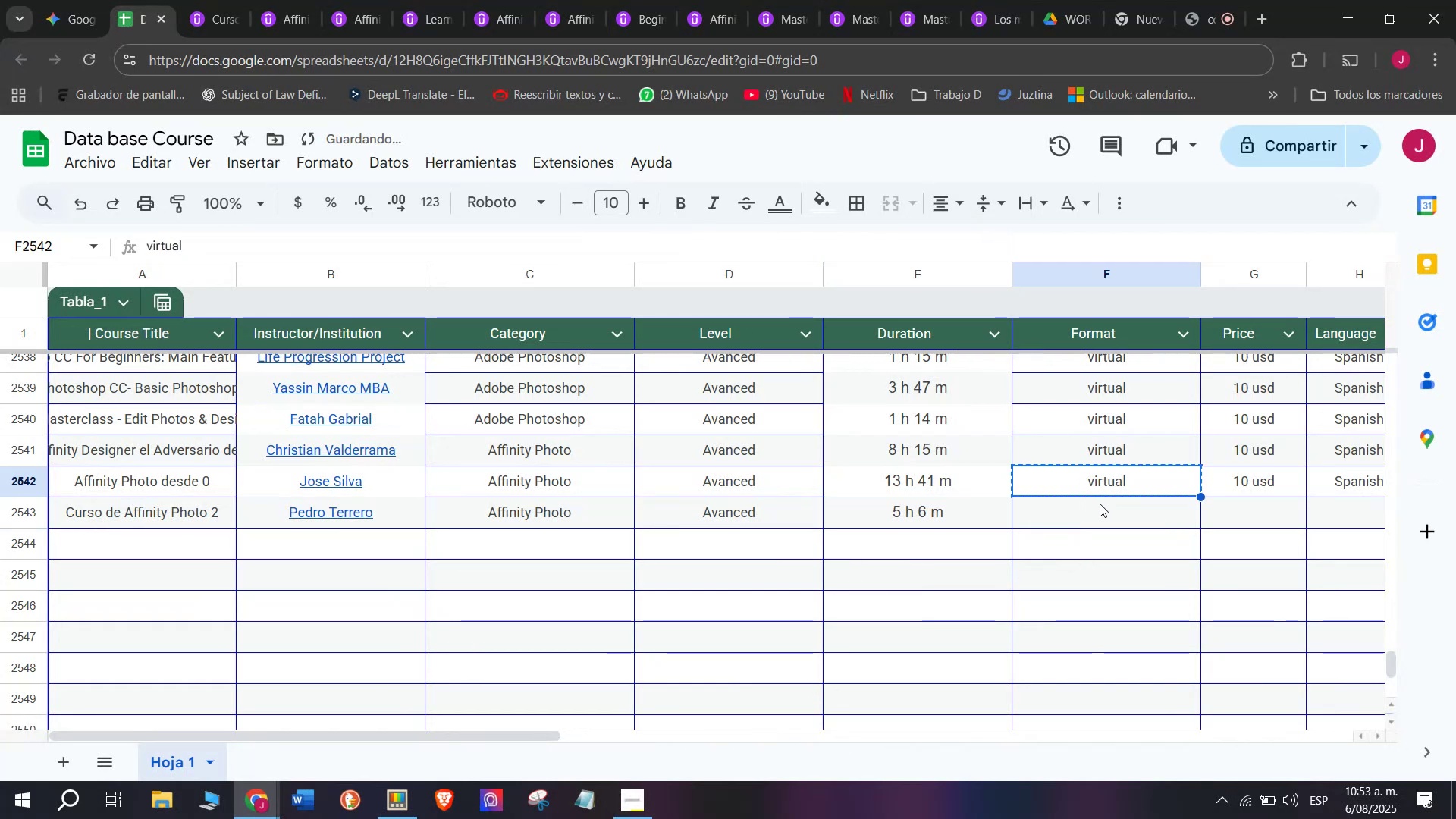 
double_click([1100, 504])
 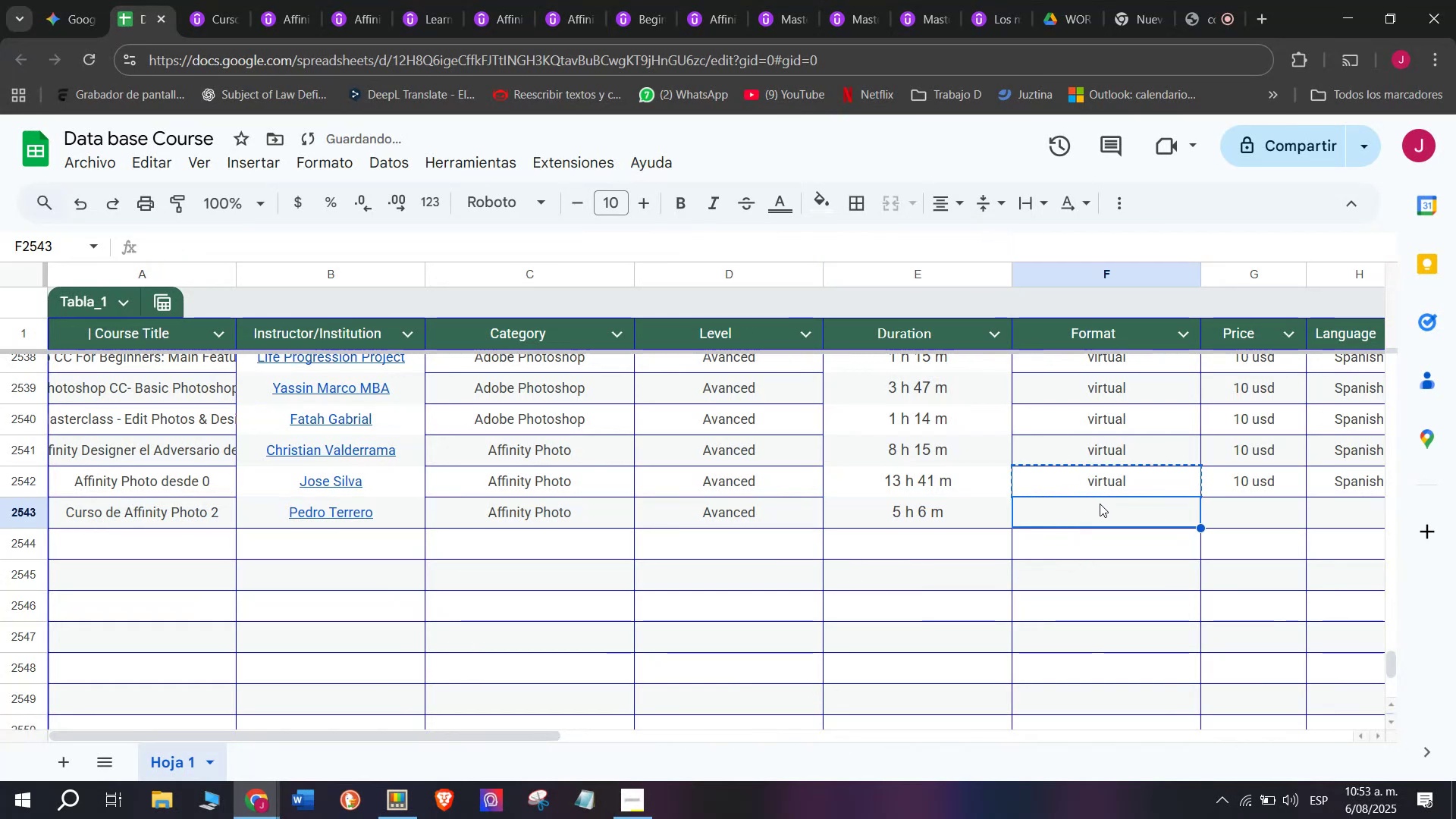 
key(Control+ControlLeft)
 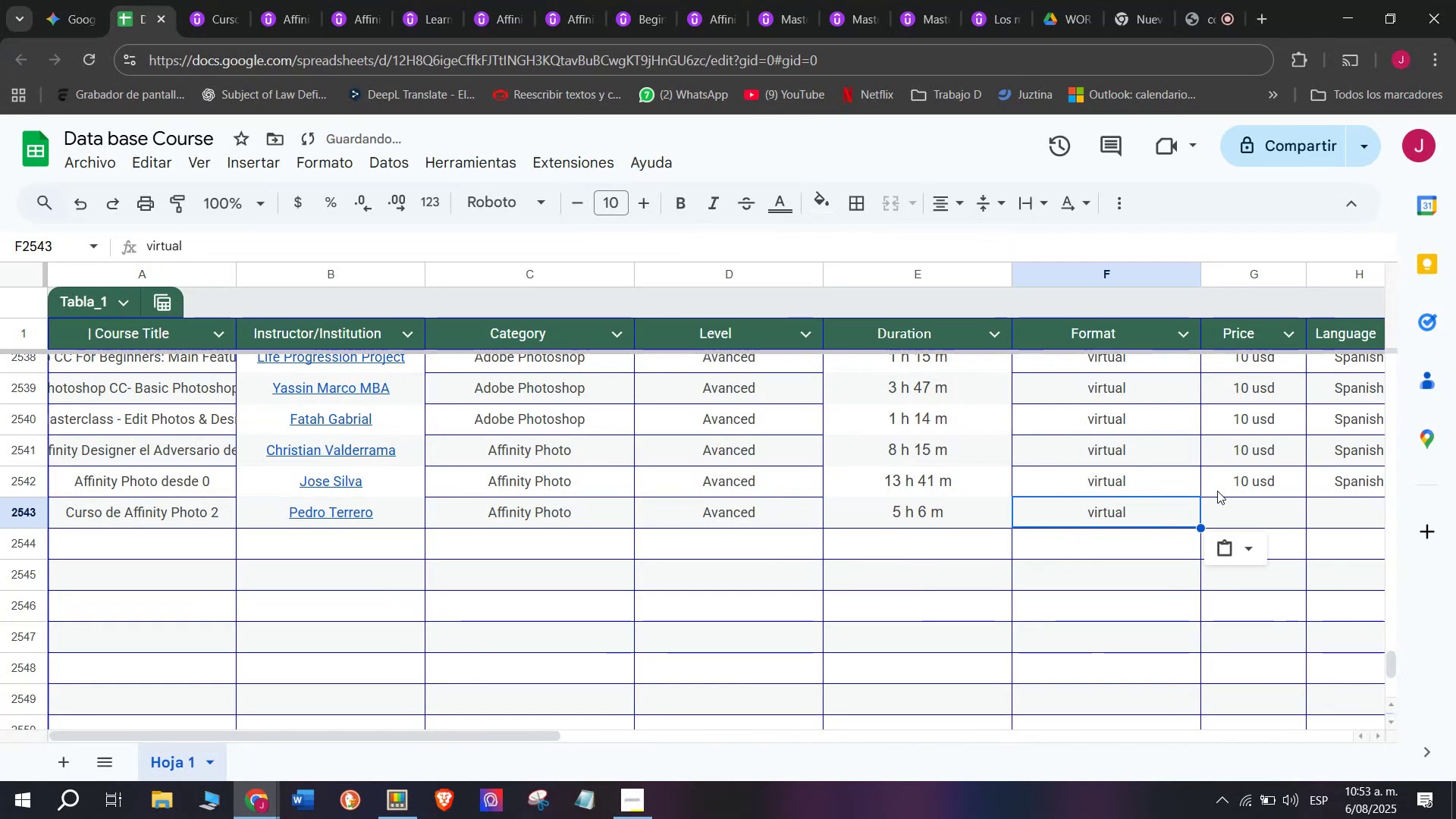 
key(Z)
 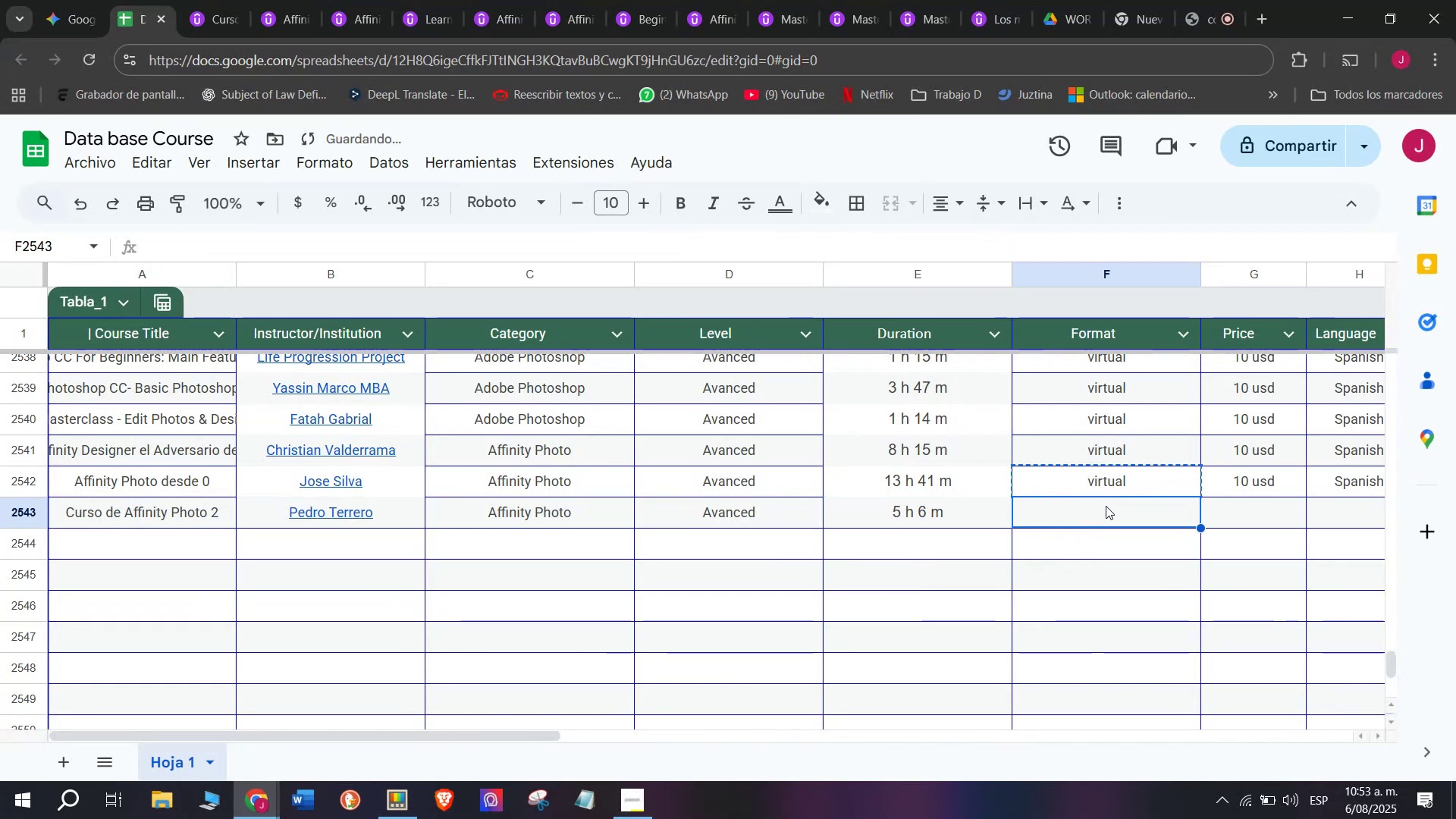 
key(Control+V)
 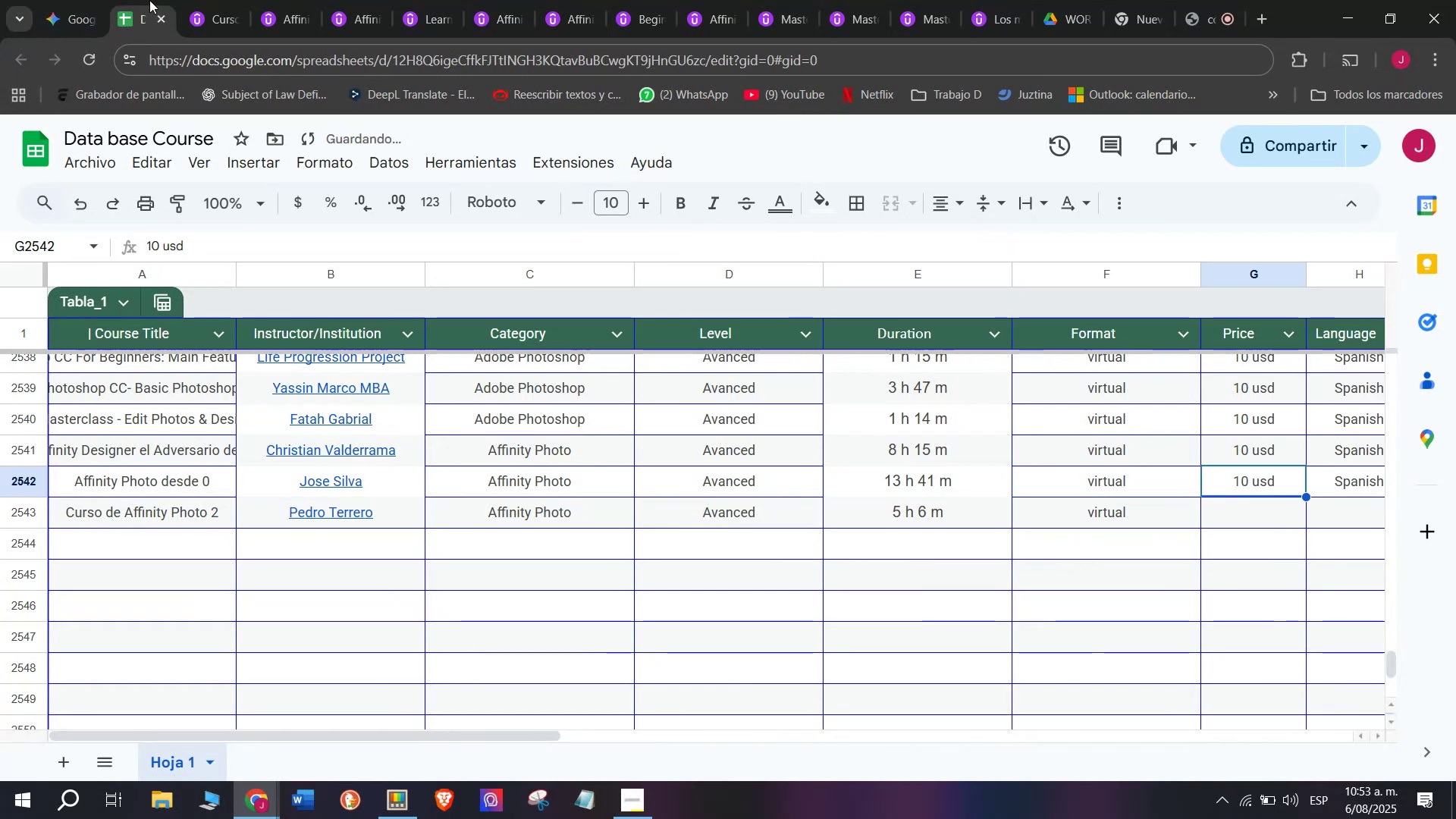 
left_click([218, 0])
 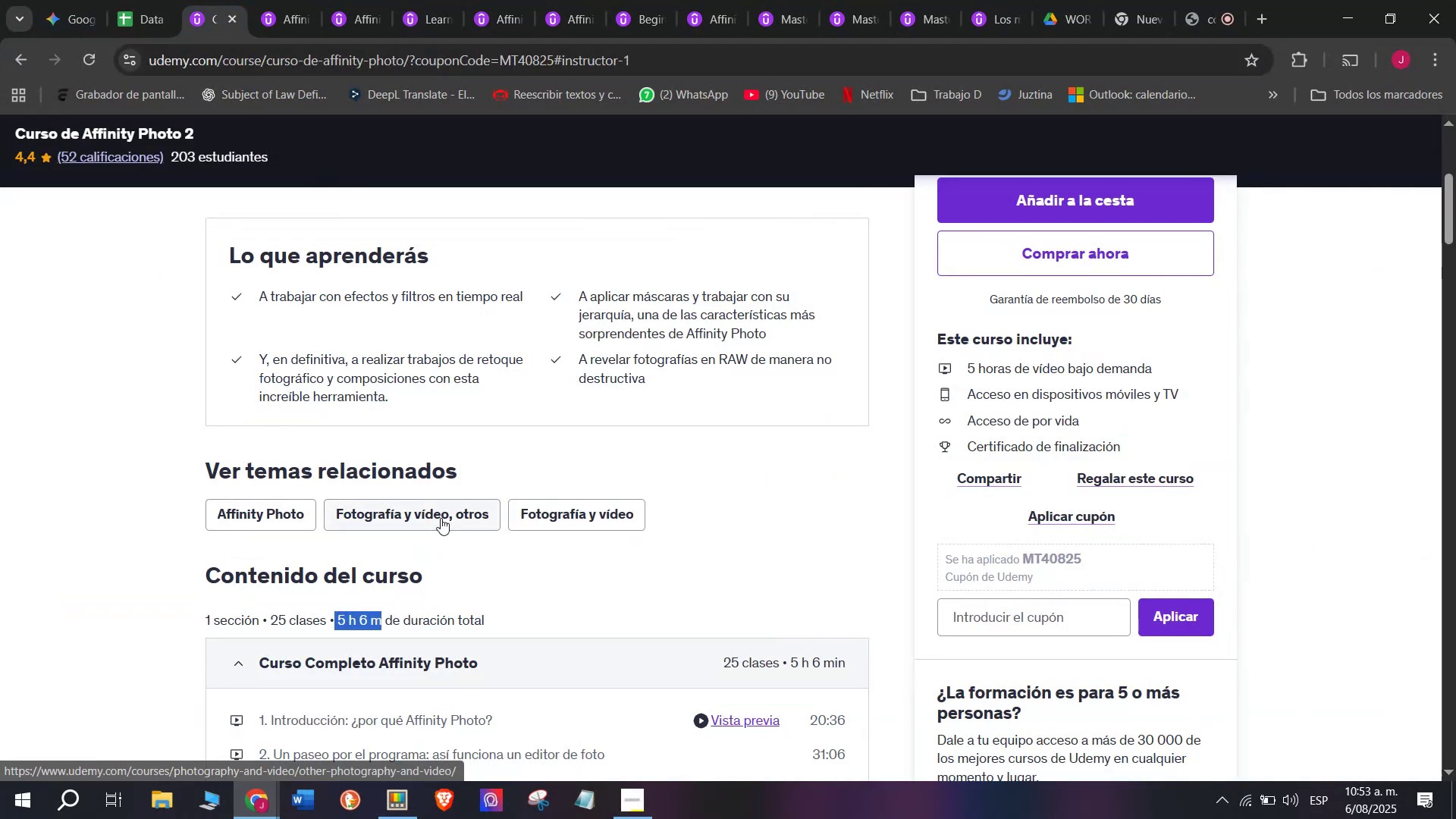 
scroll: coordinate [478, 463], scroll_direction: up, amount: 4.0
 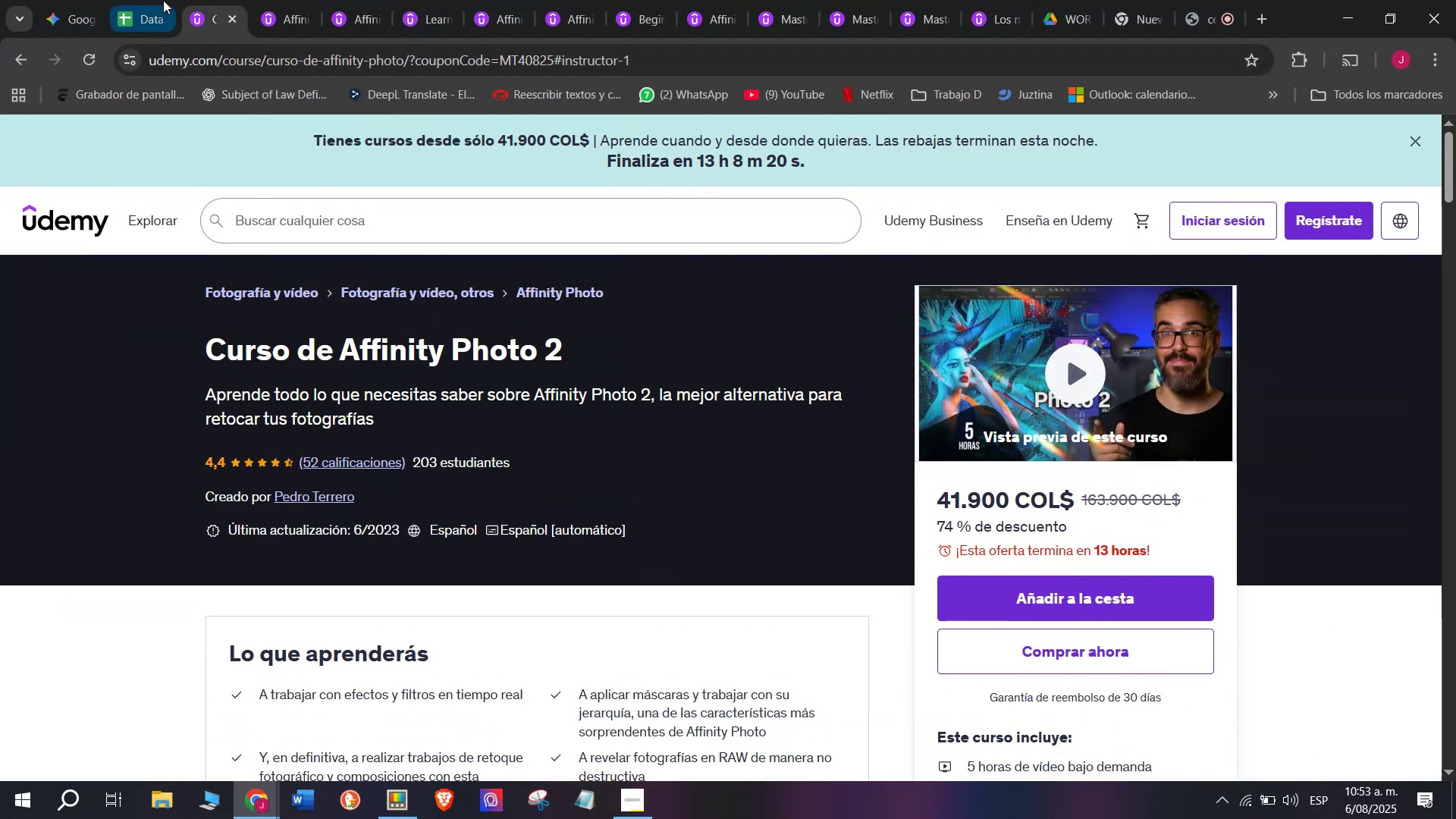 
left_click([148, 0])
 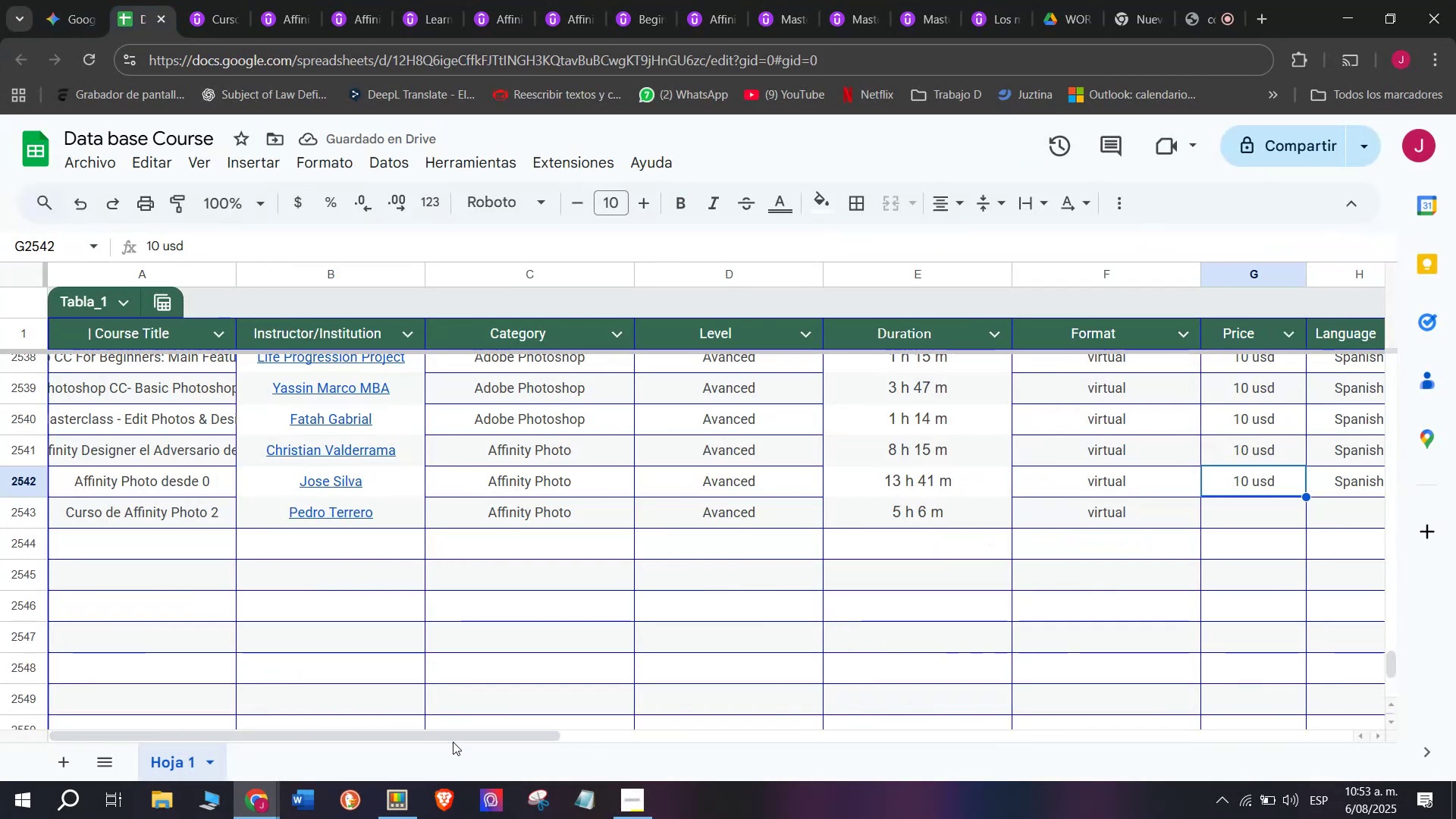 
left_click_drag(start_coordinate=[457, 734], to_coordinate=[764, 783])
 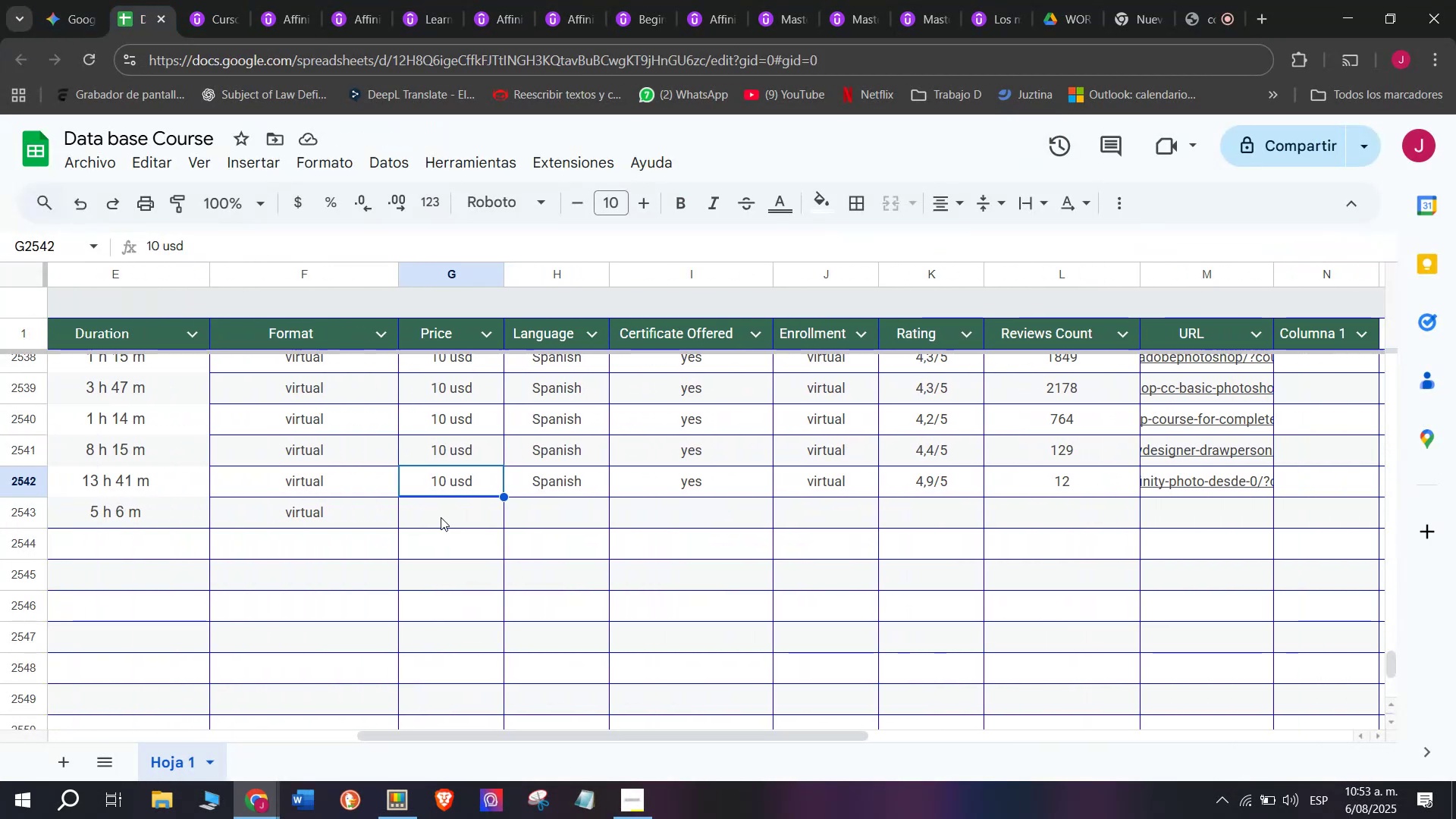 
key(Break)
 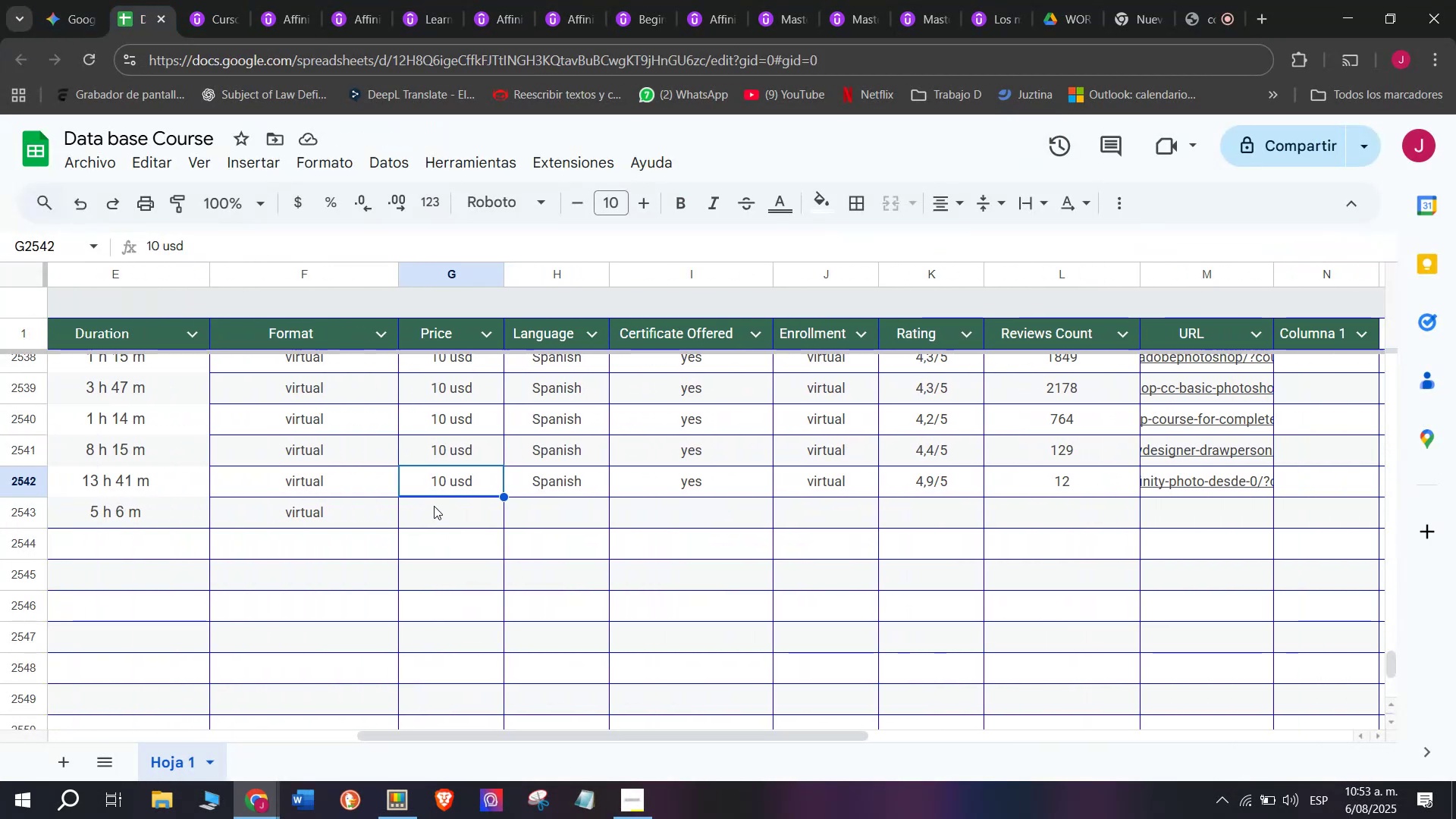 
key(Control+ControlLeft)
 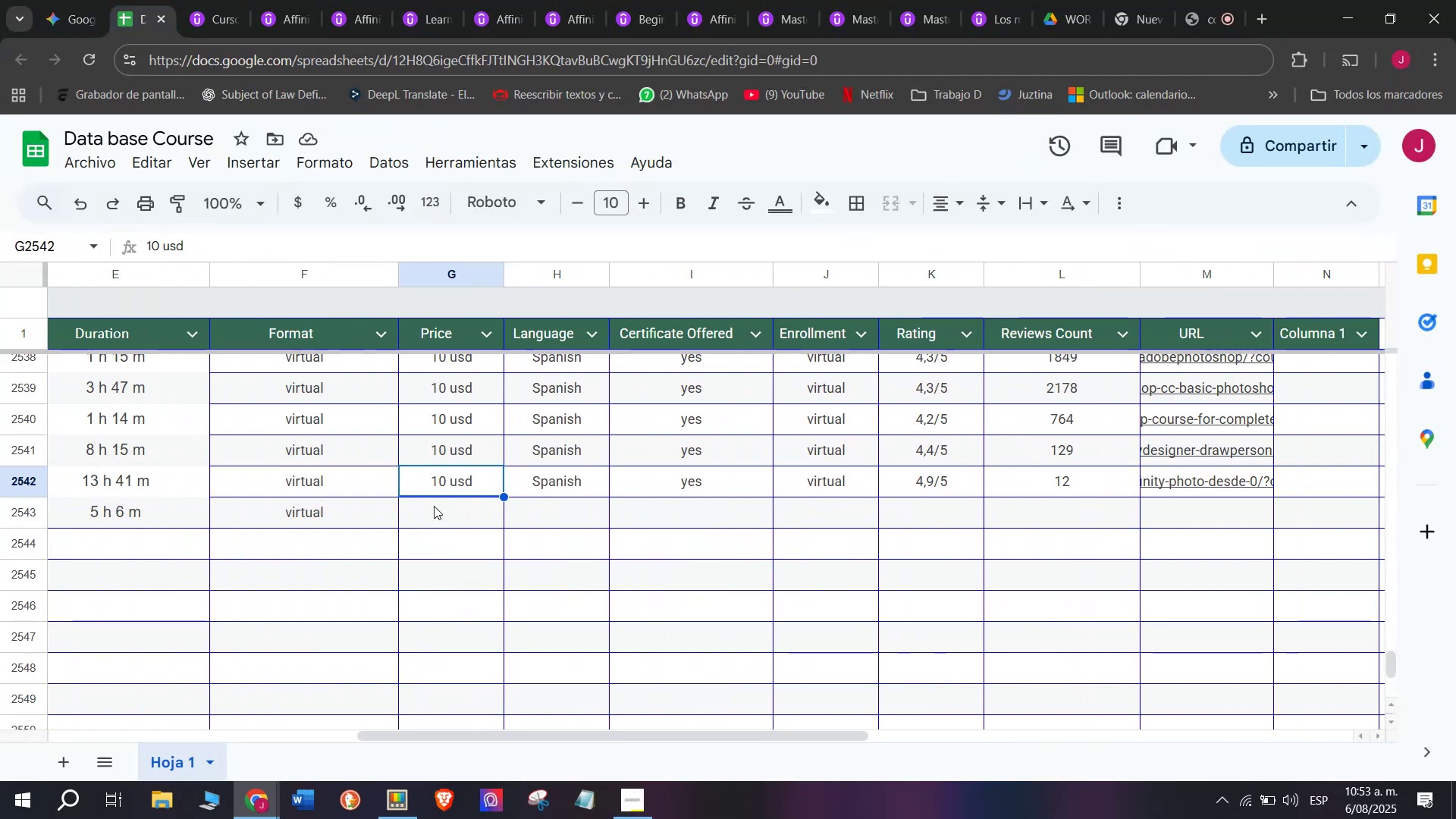 
key(Control+C)
 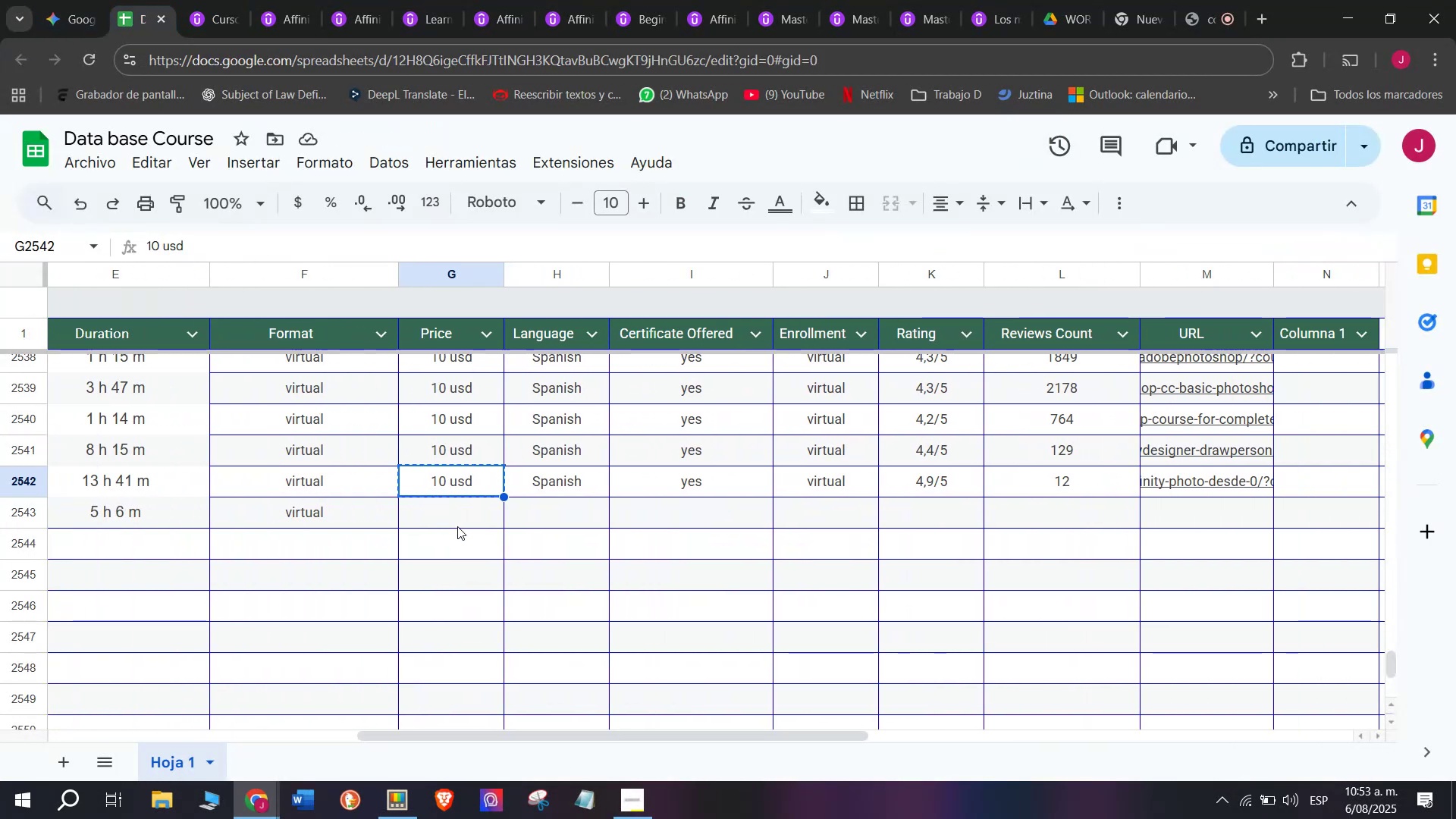 
left_click([457, 526])
 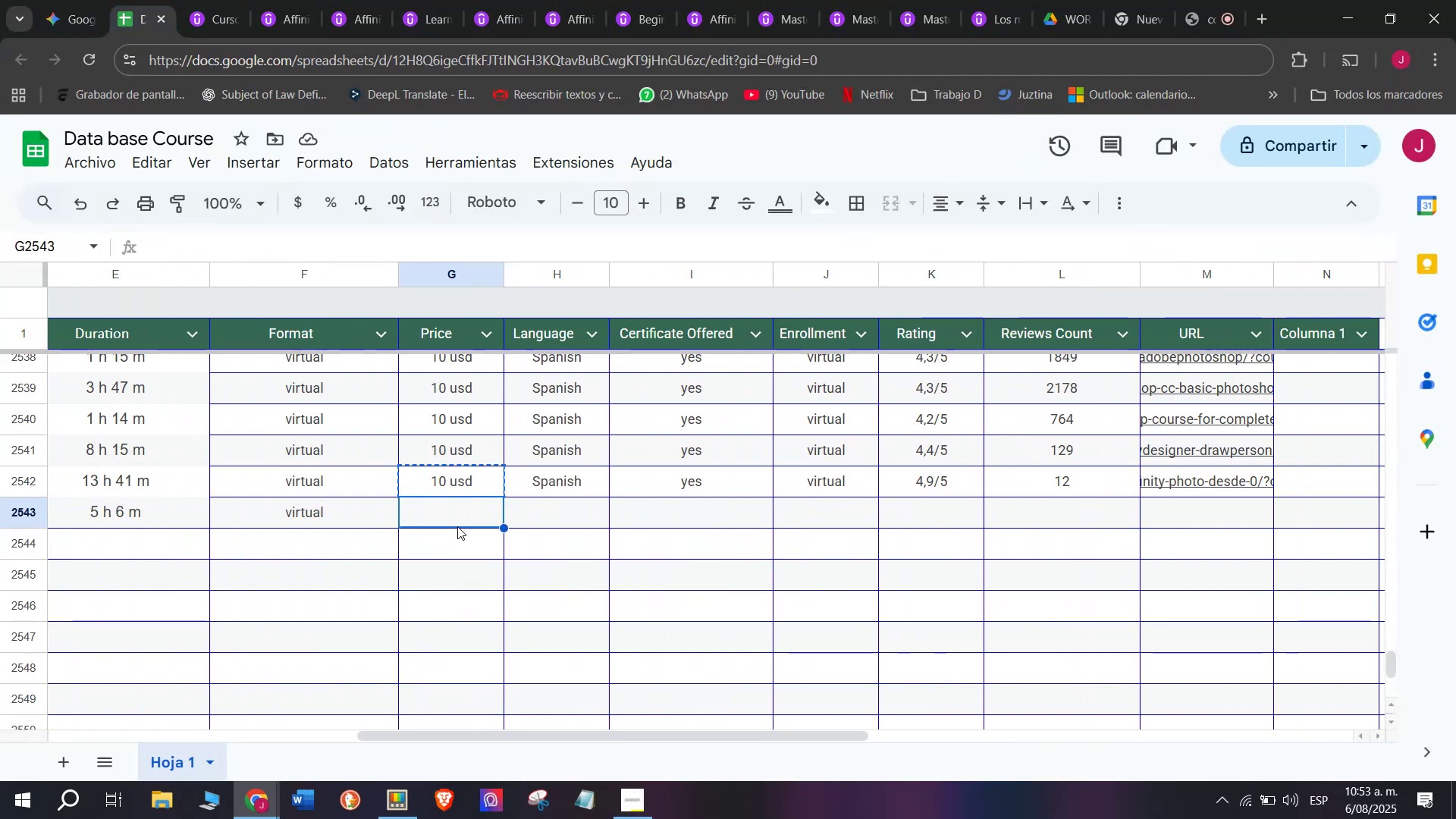 
key(Z)
 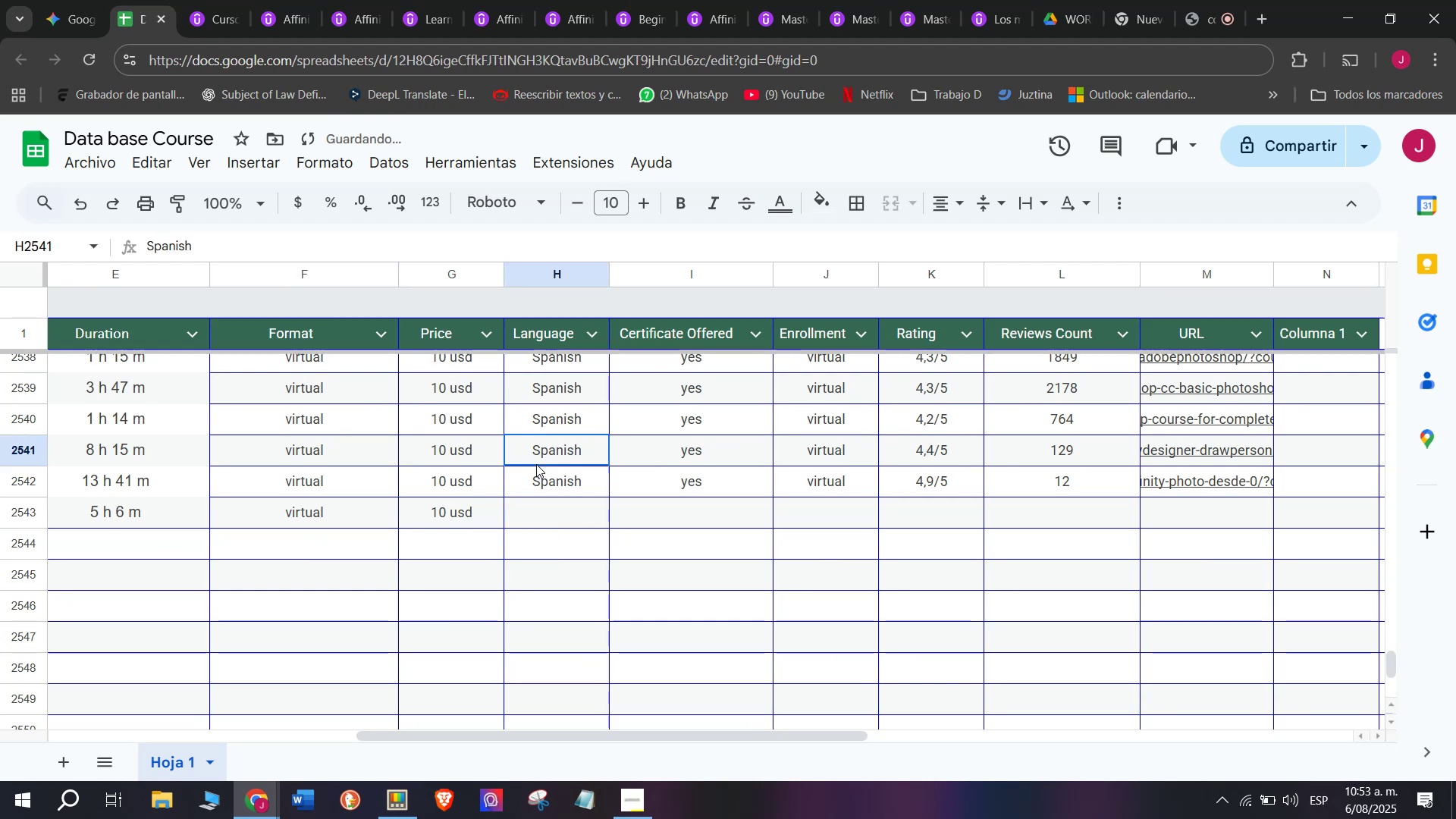 
key(Control+ControlLeft)
 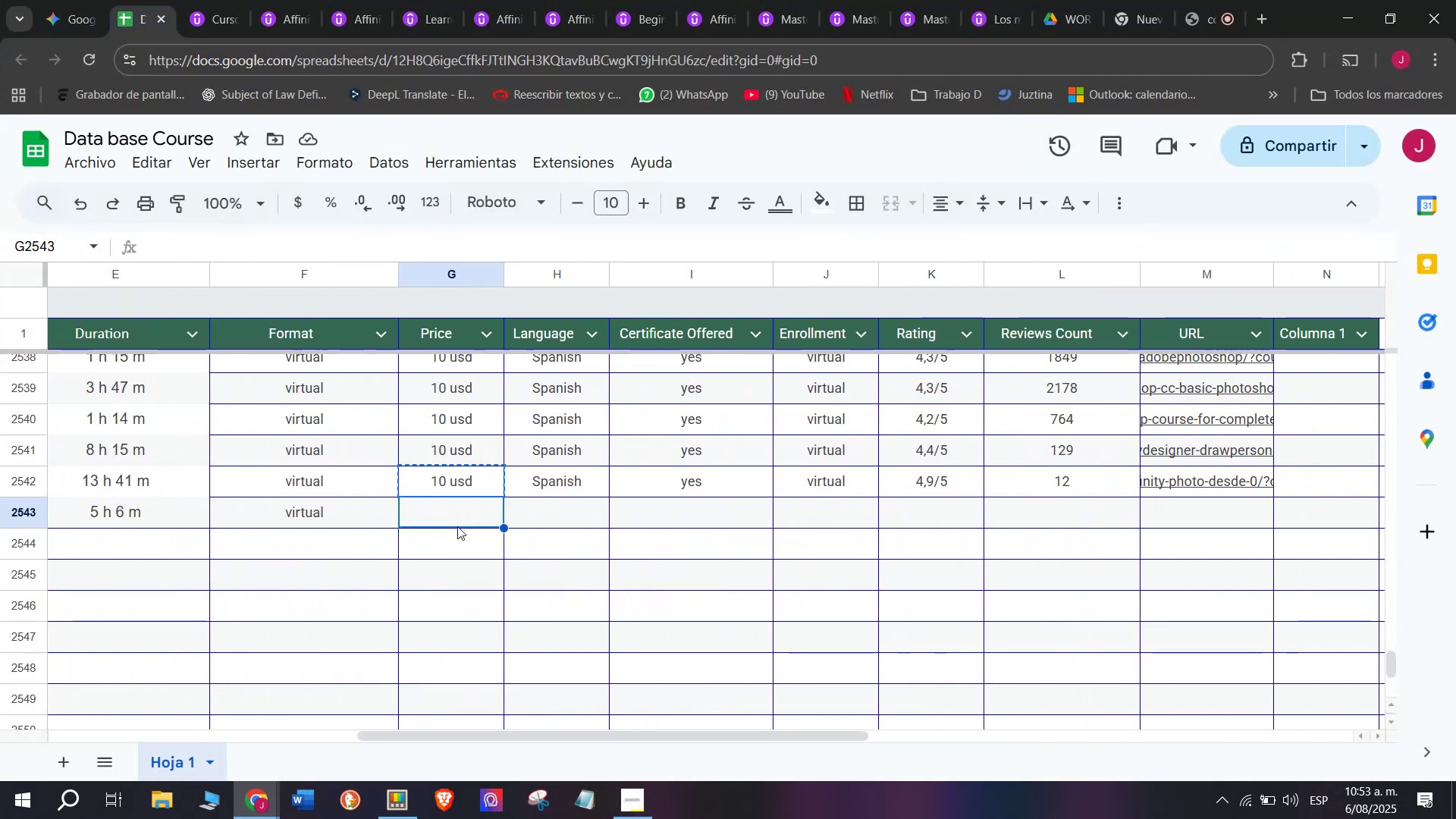 
key(Control+V)
 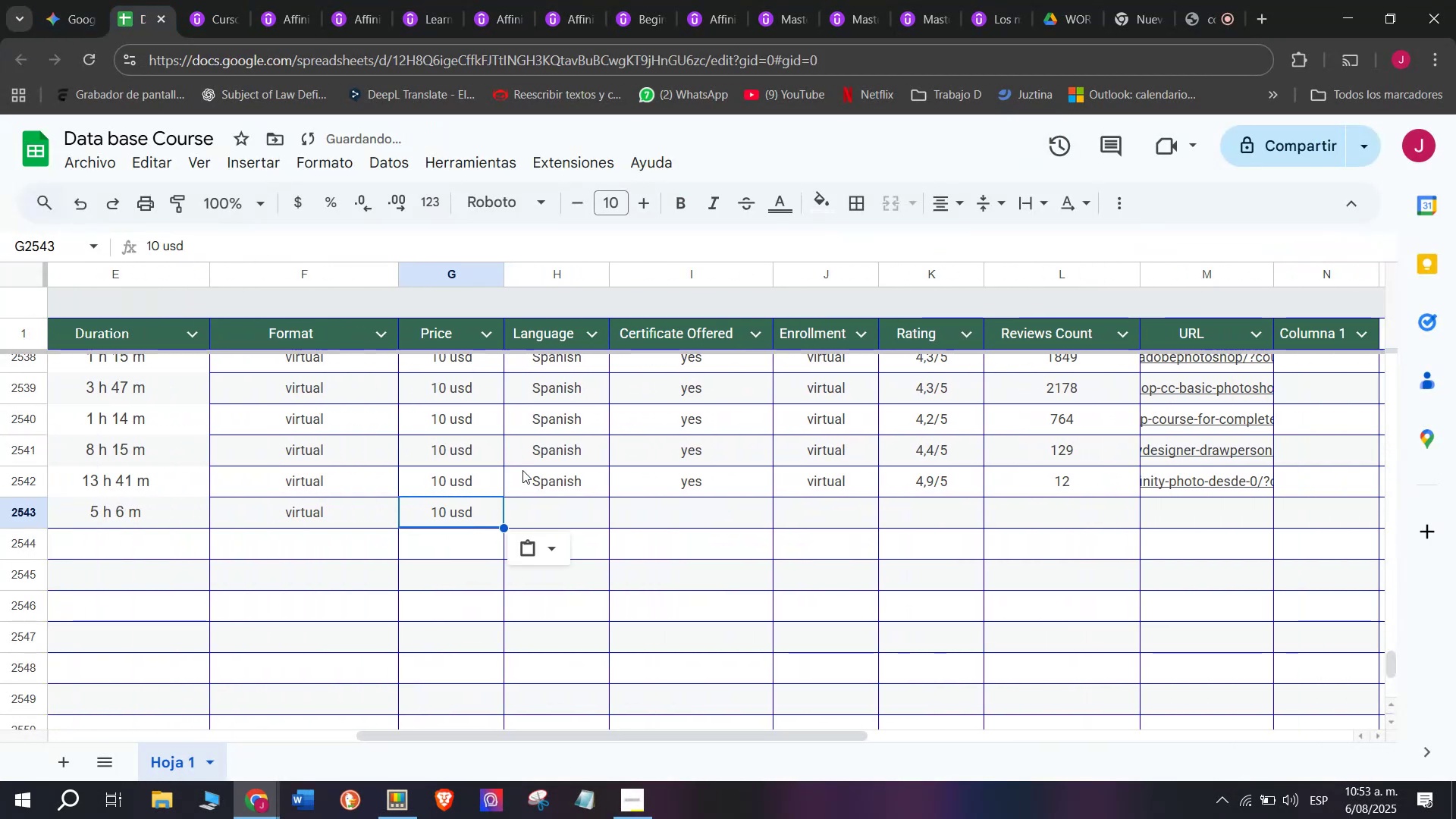 
left_click([536, 464])
 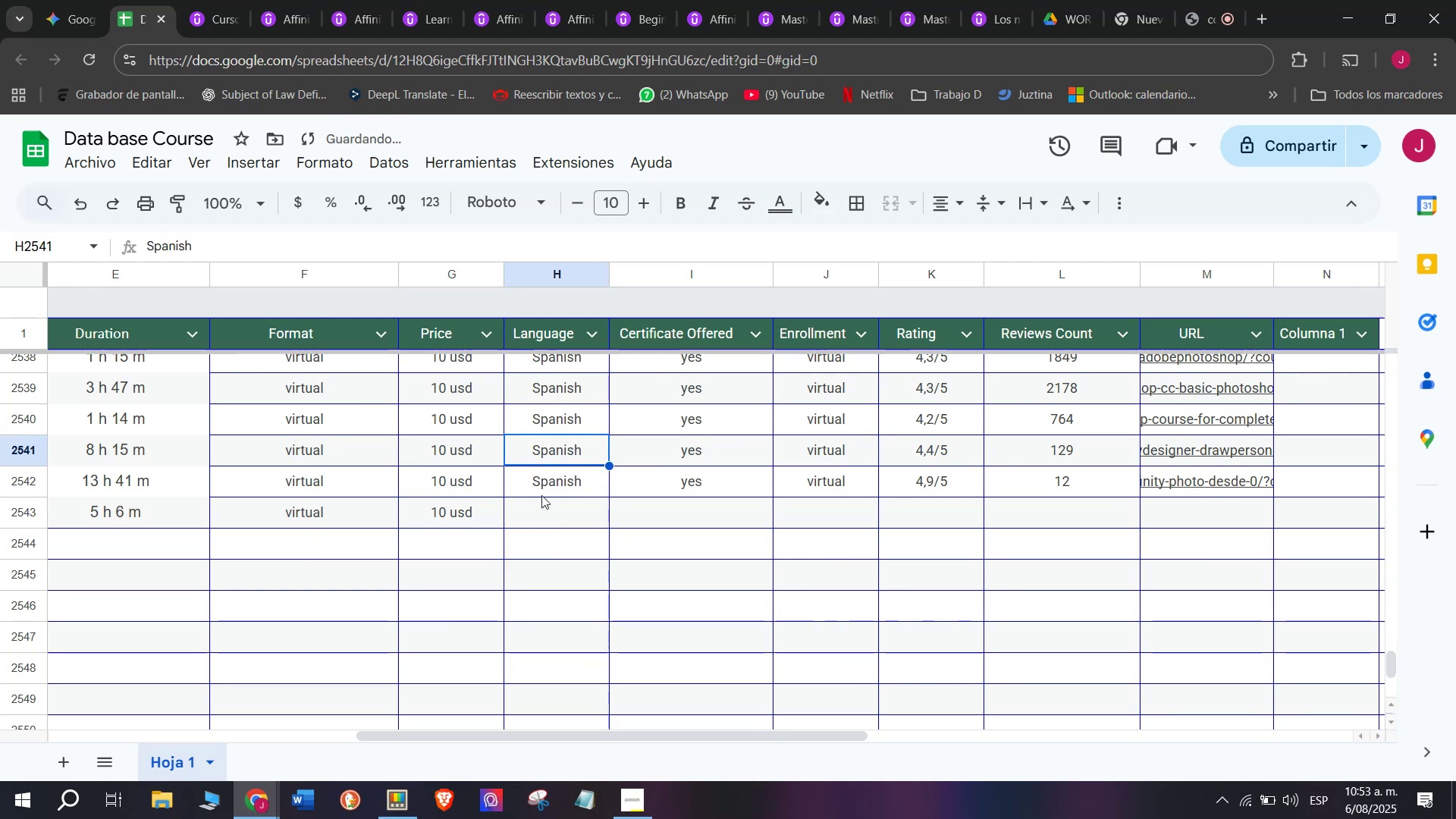 
key(Break)
 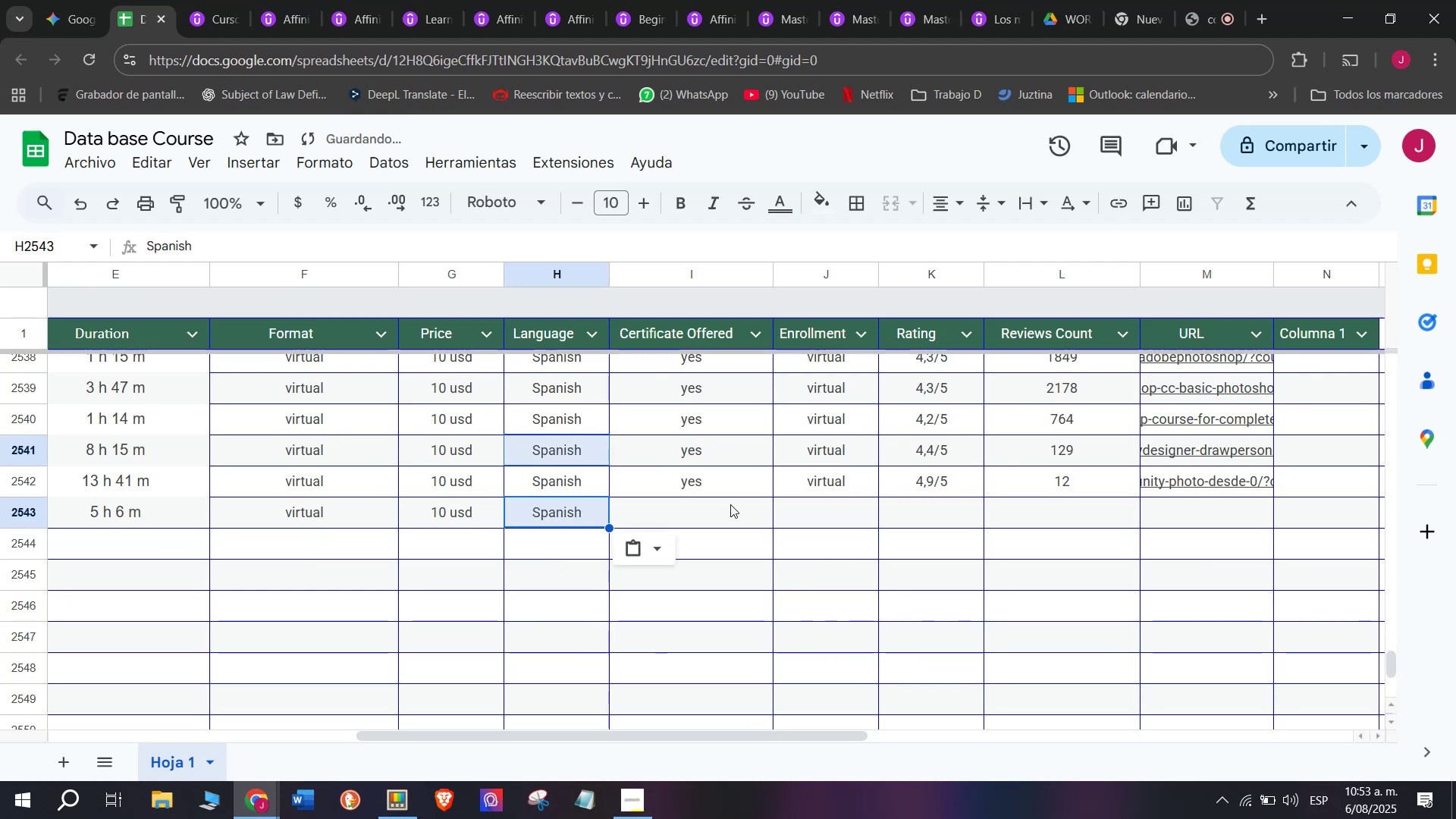 
key(Control+ControlLeft)
 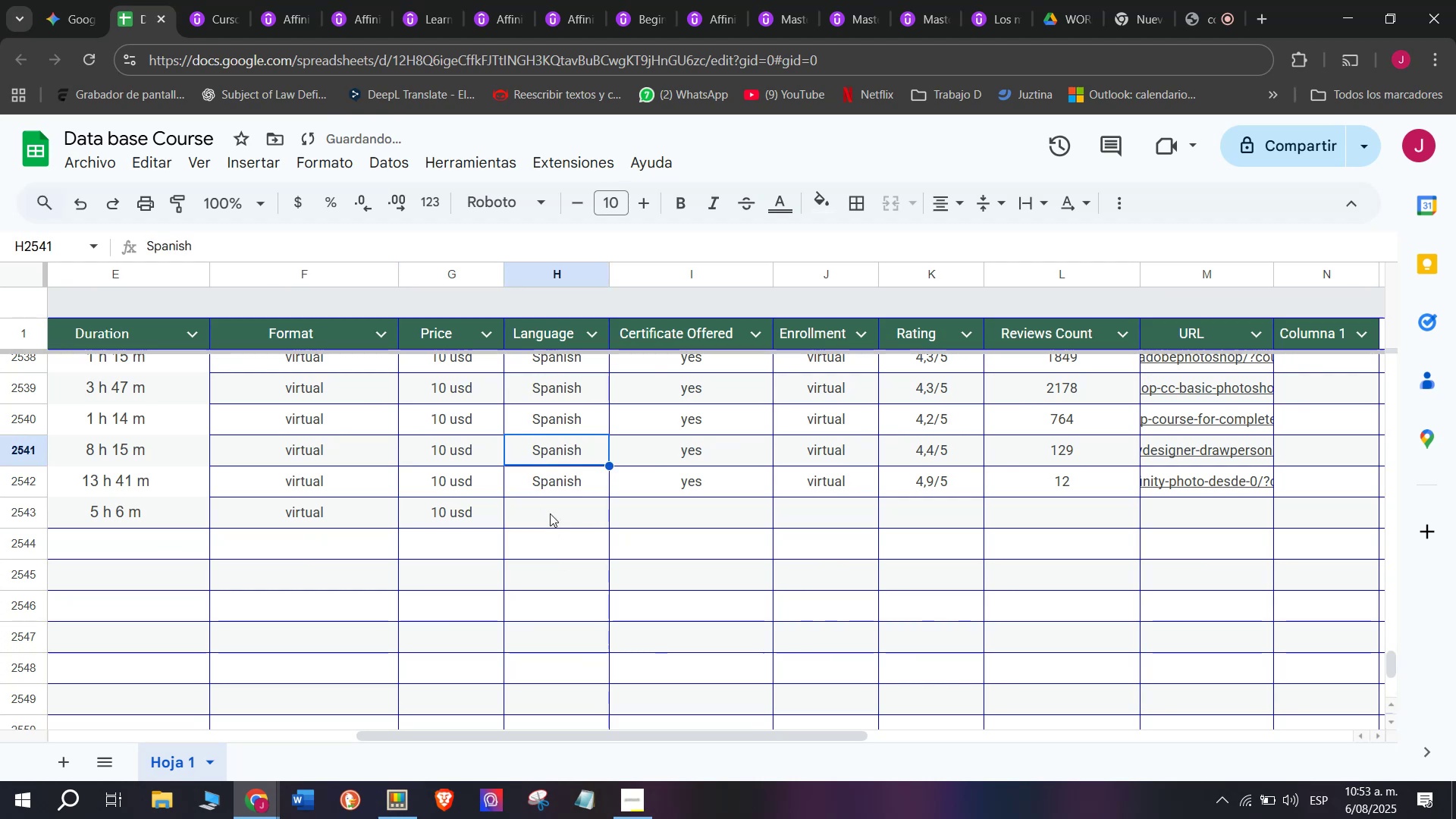 
key(Control+C)
 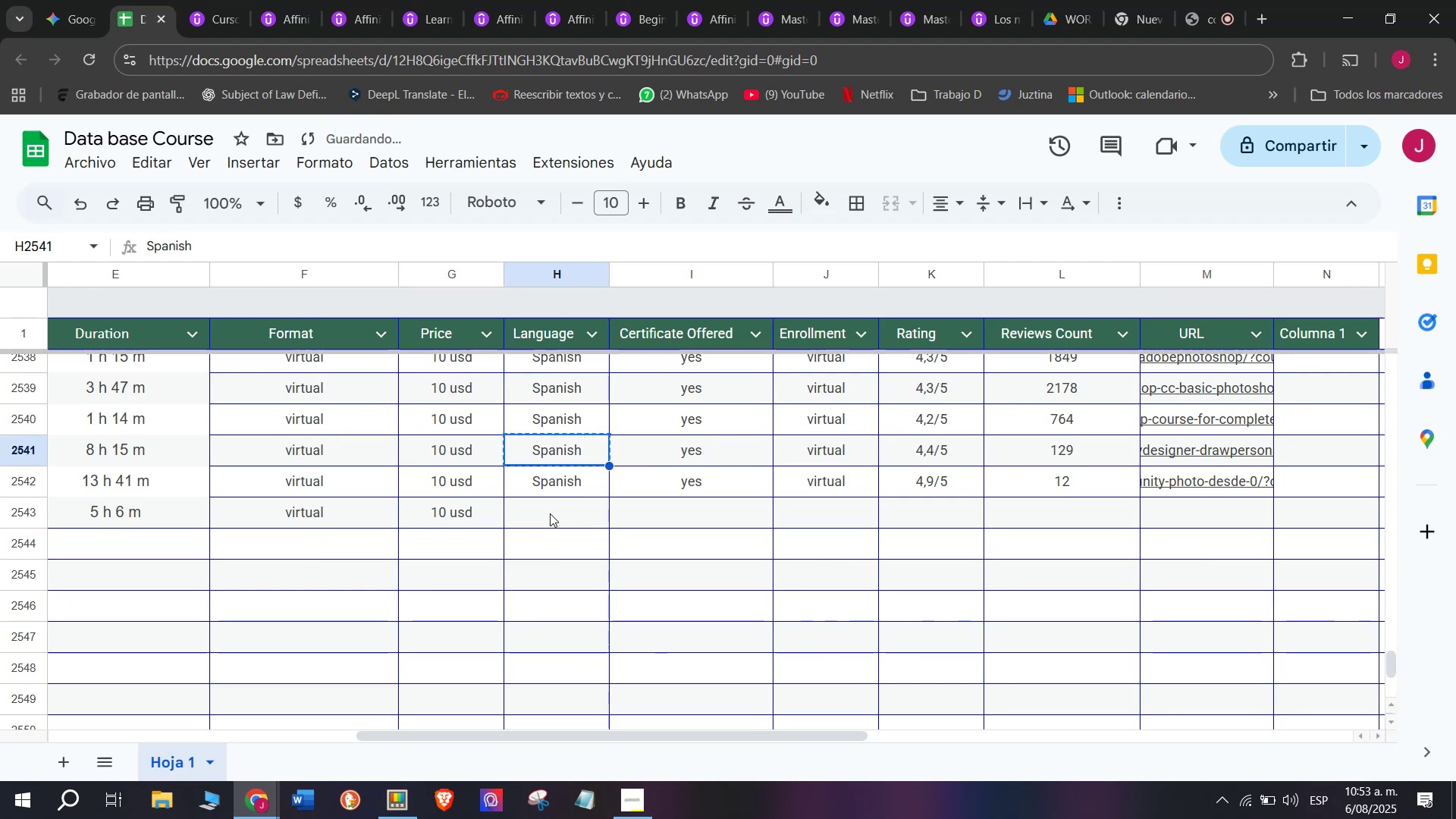 
double_click([550, 513])
 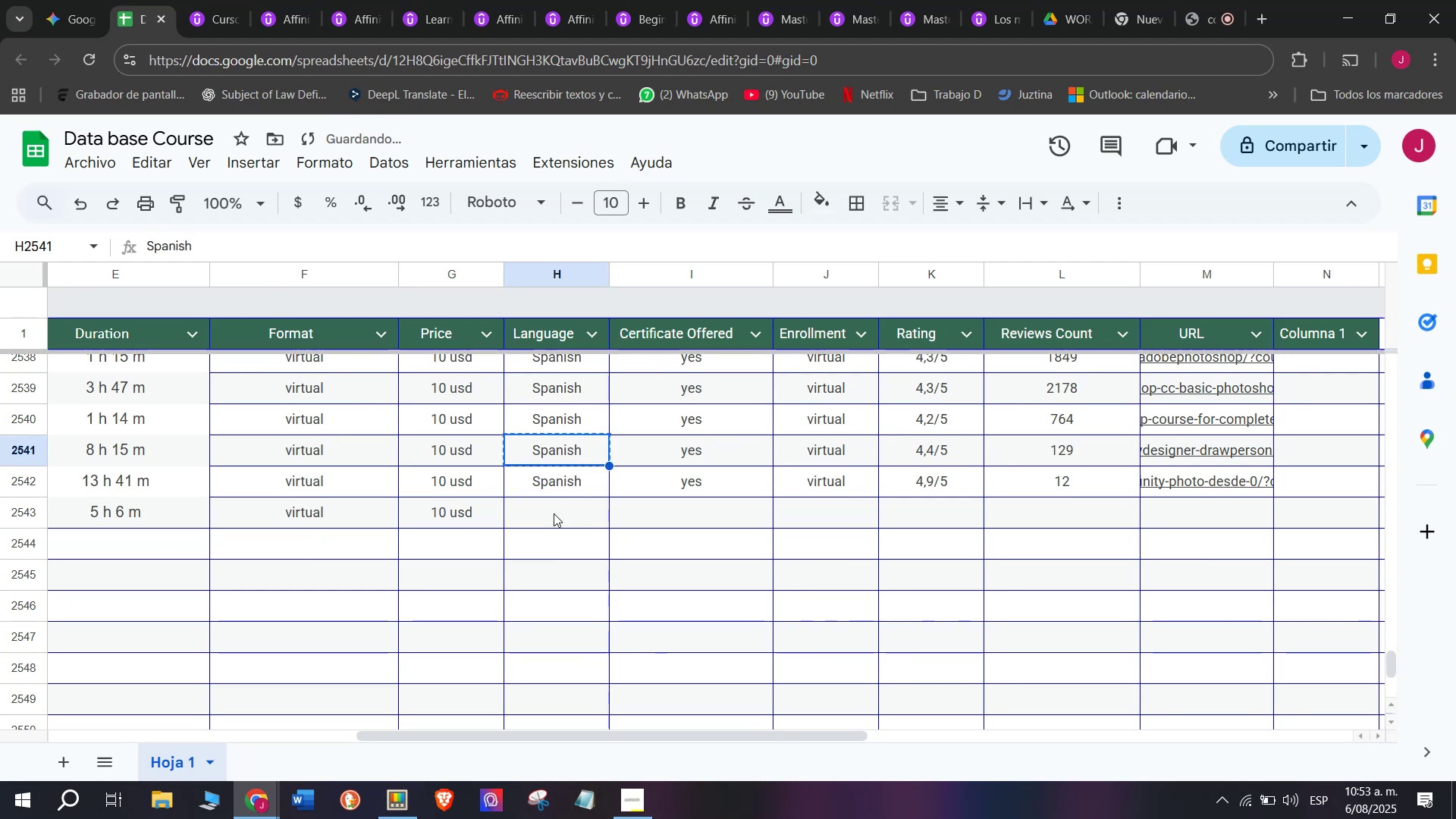 
key(Control+ControlLeft)
 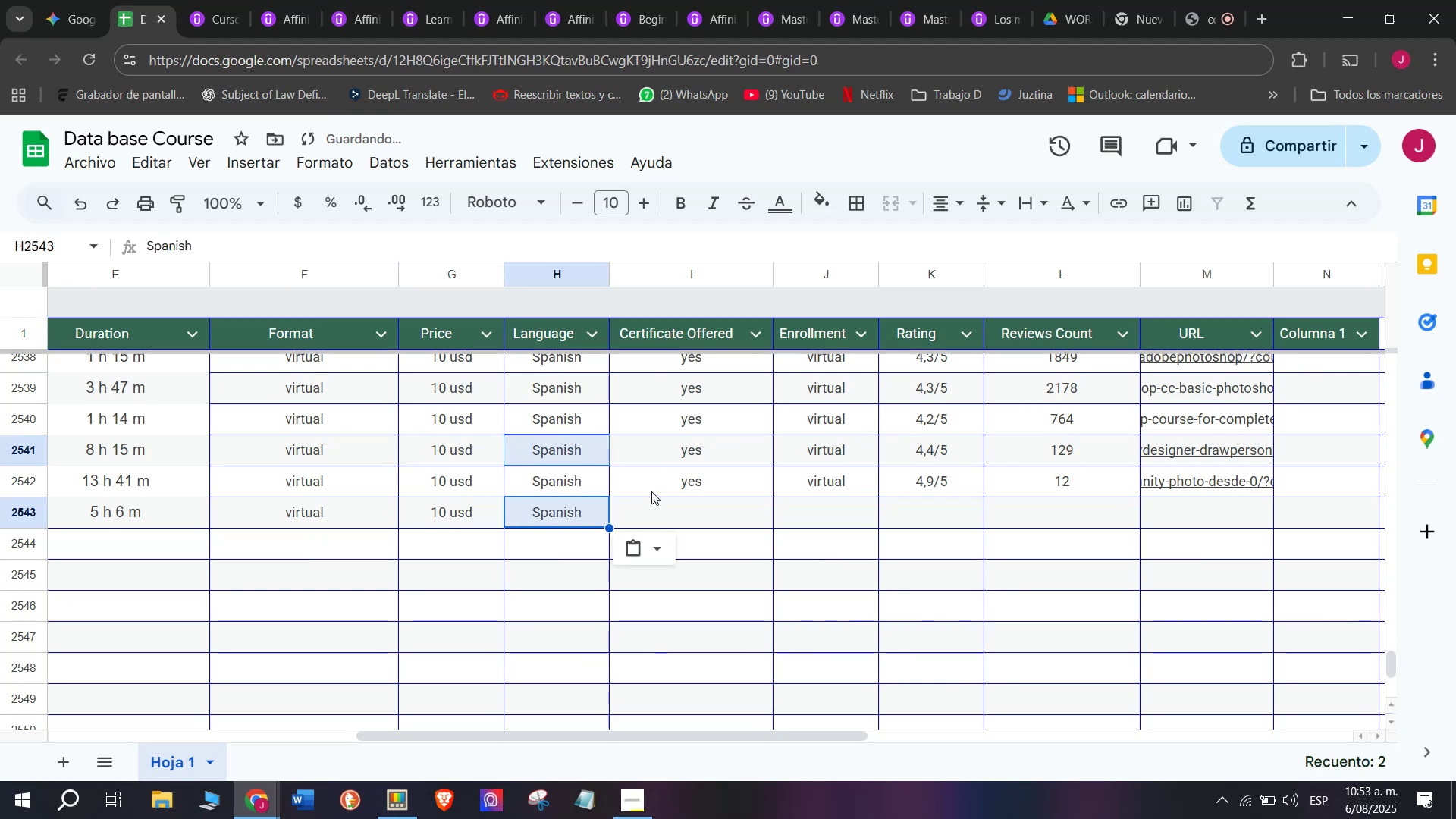 
key(Z)
 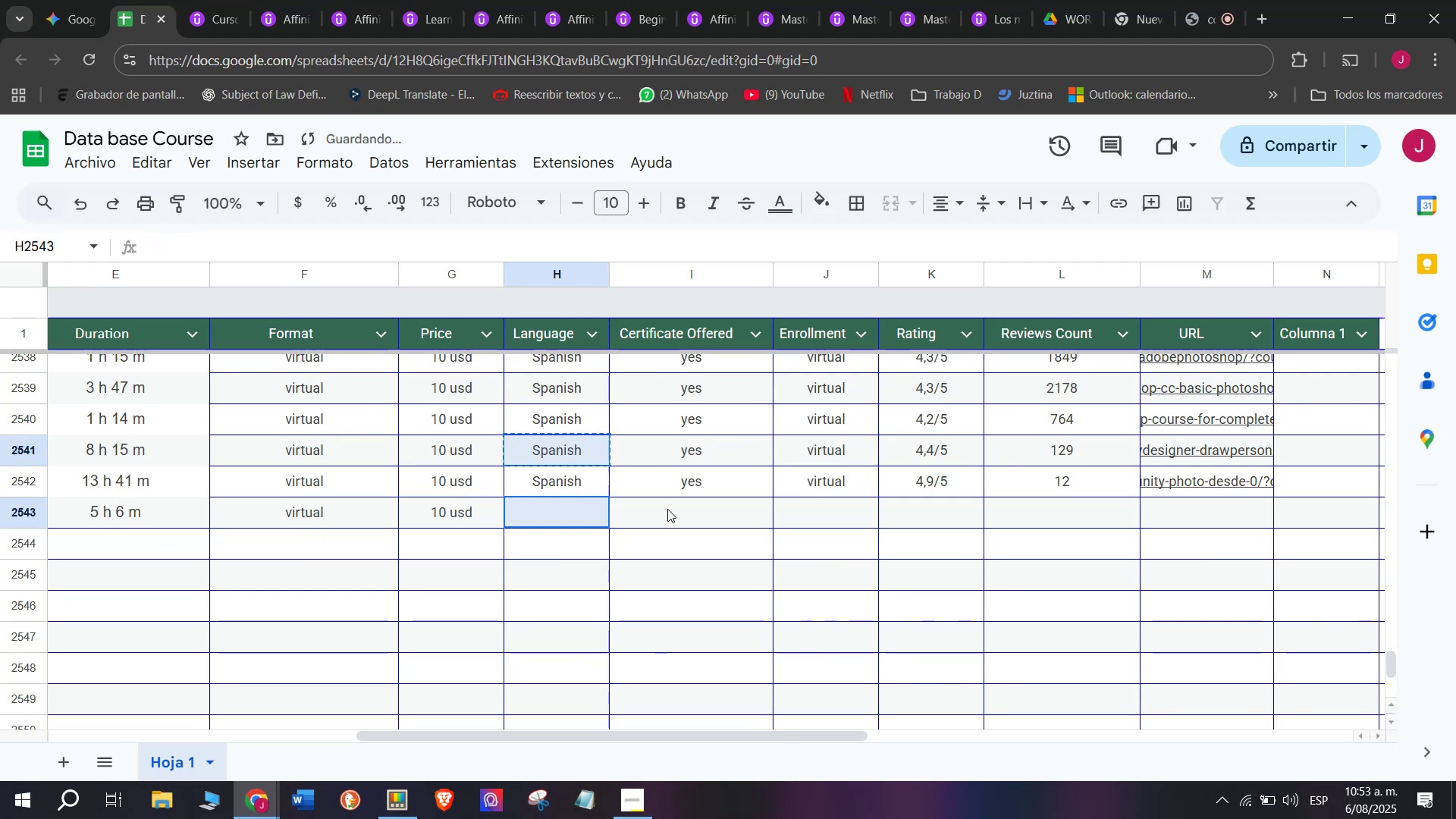 
key(Control+V)
 